 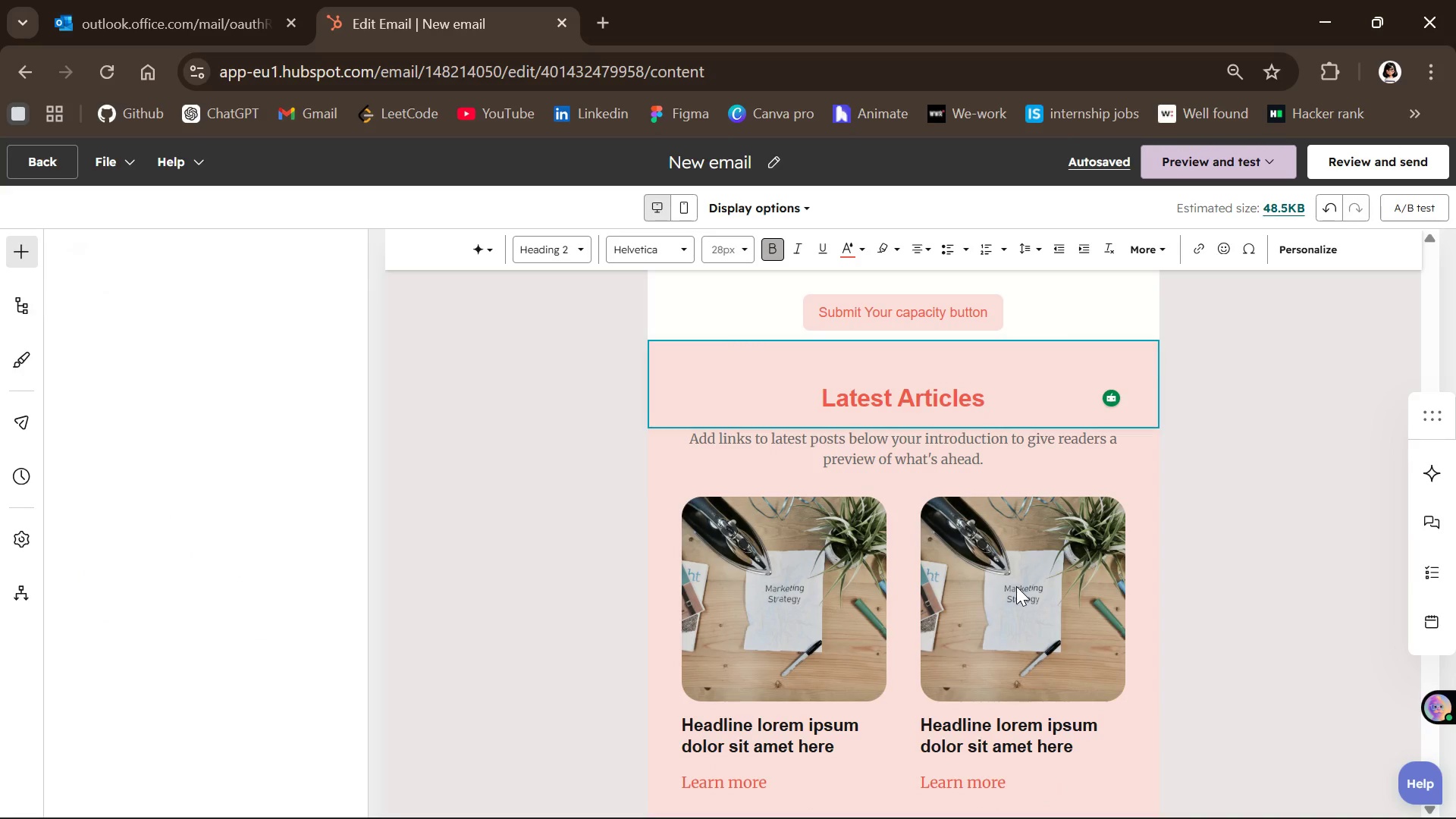 
left_click([1127, 483])
 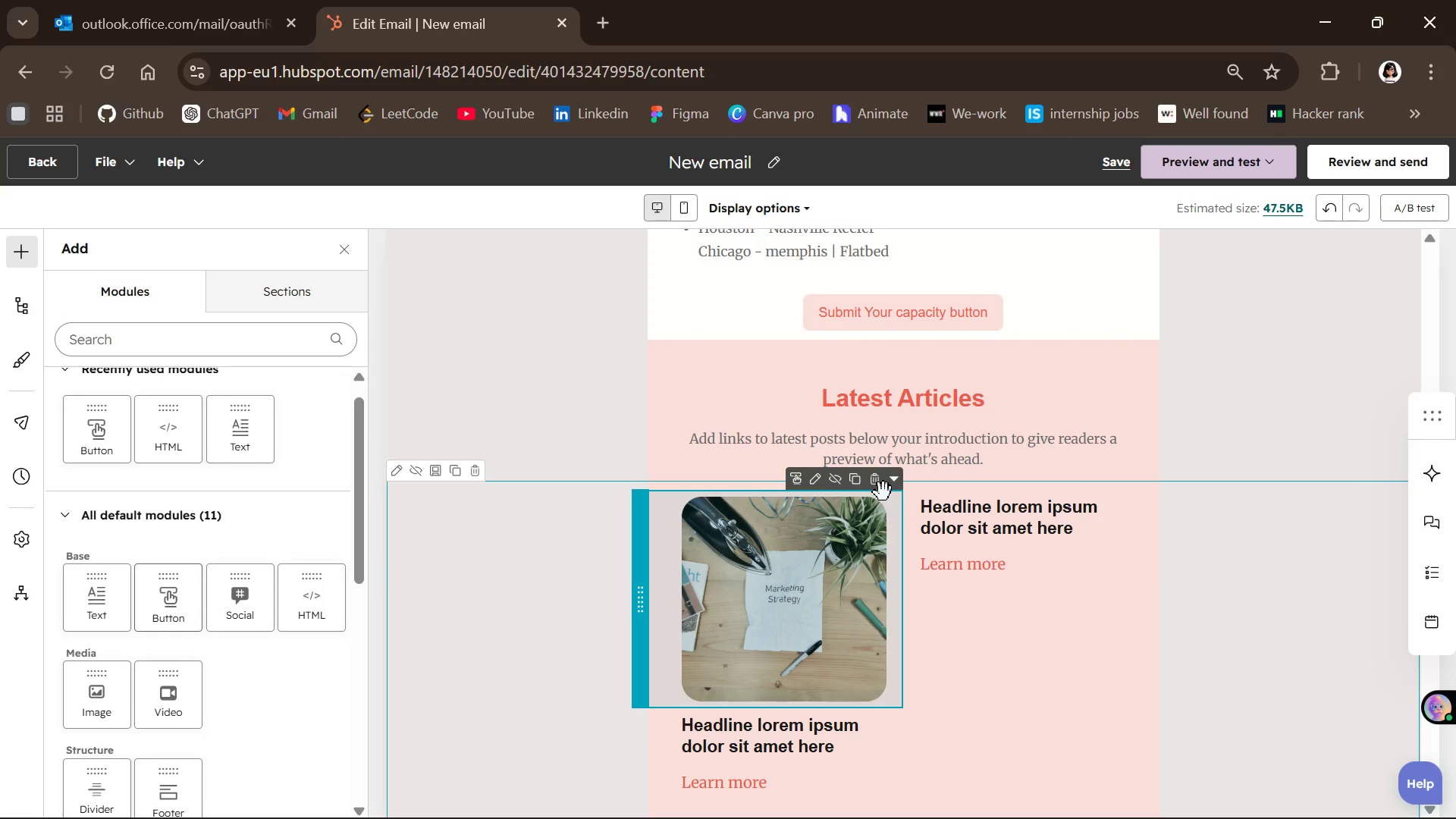 
left_click([877, 481])
 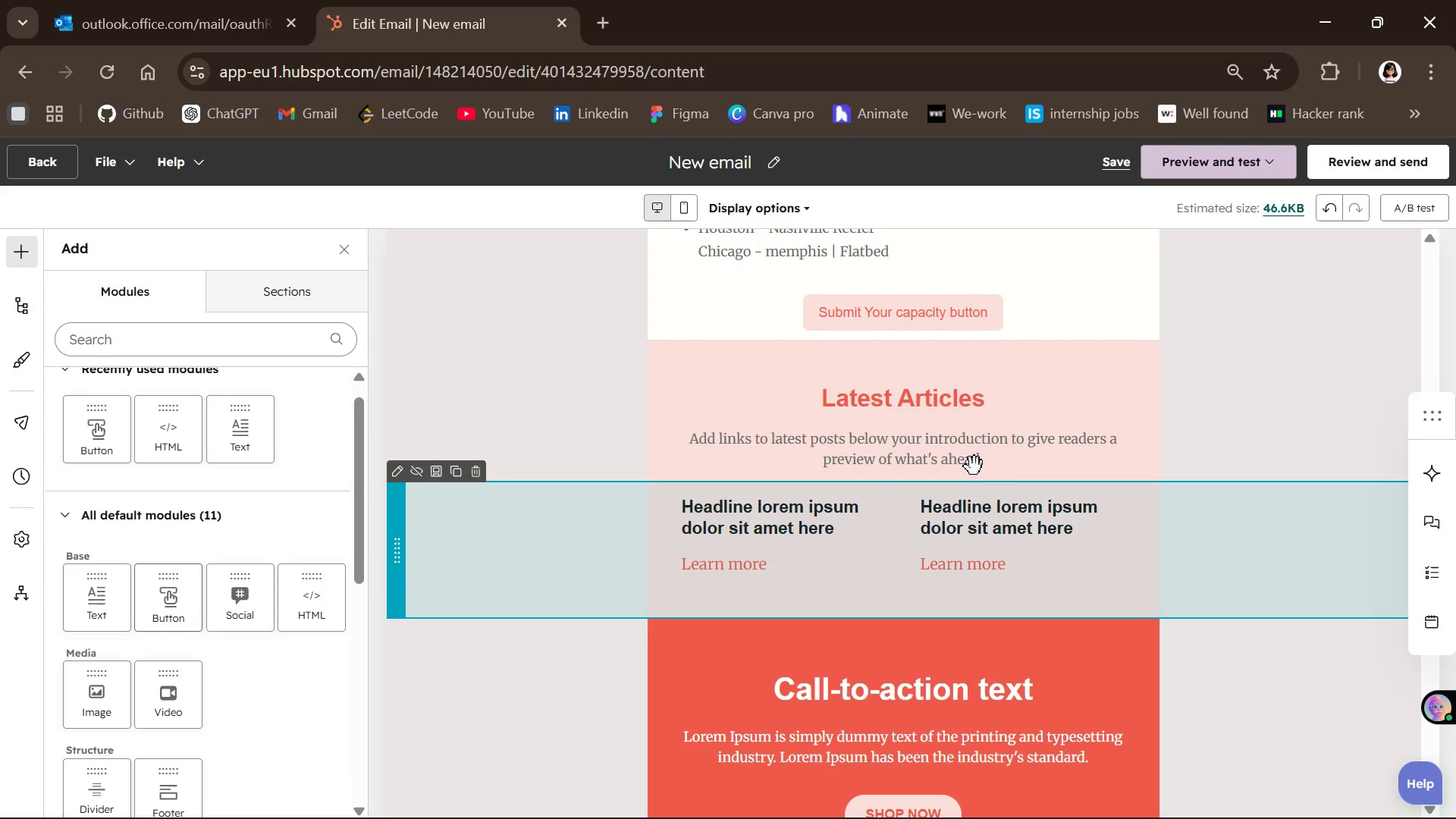 
left_click([979, 449])
 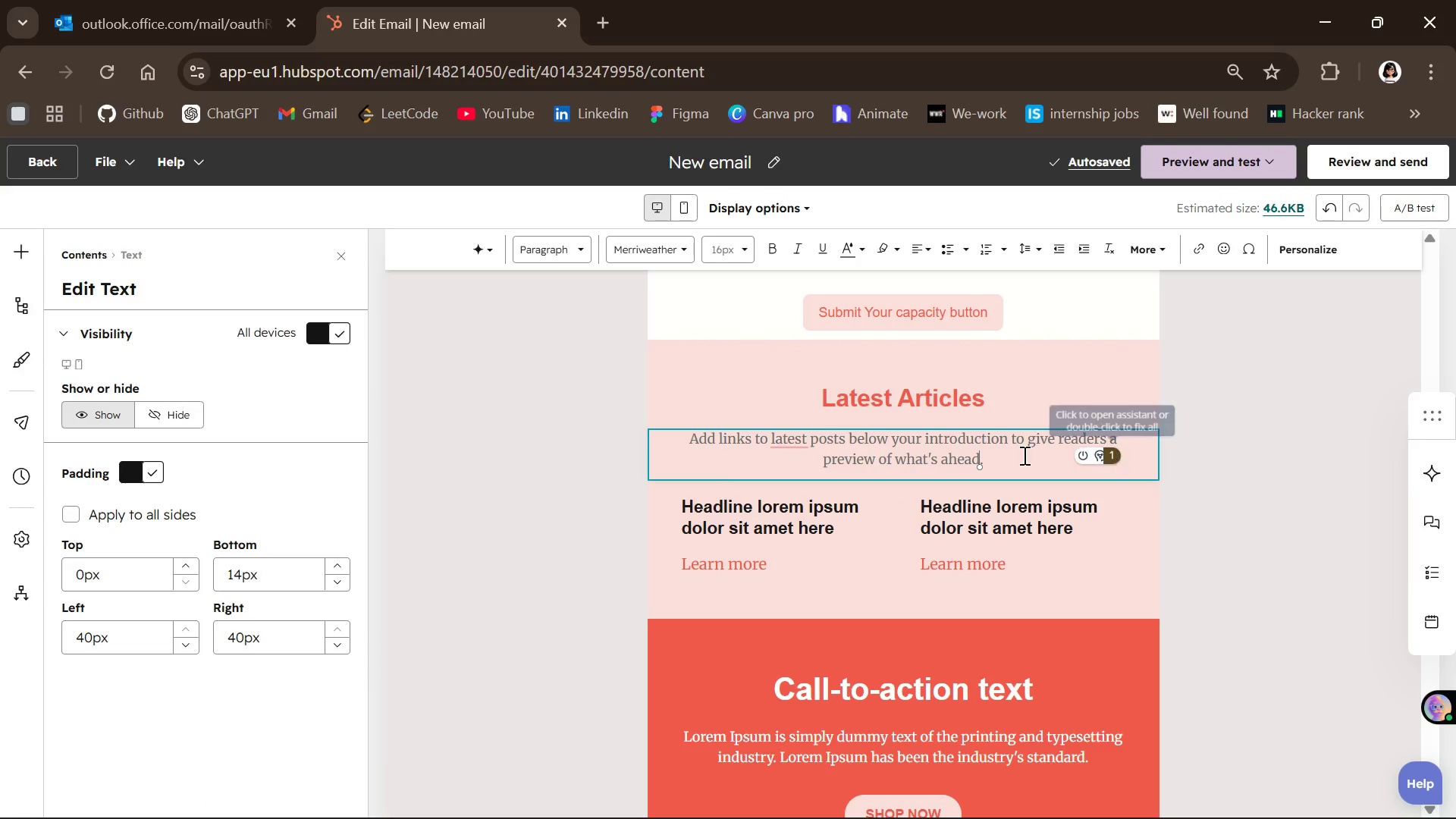 
left_click([1091, 446])
 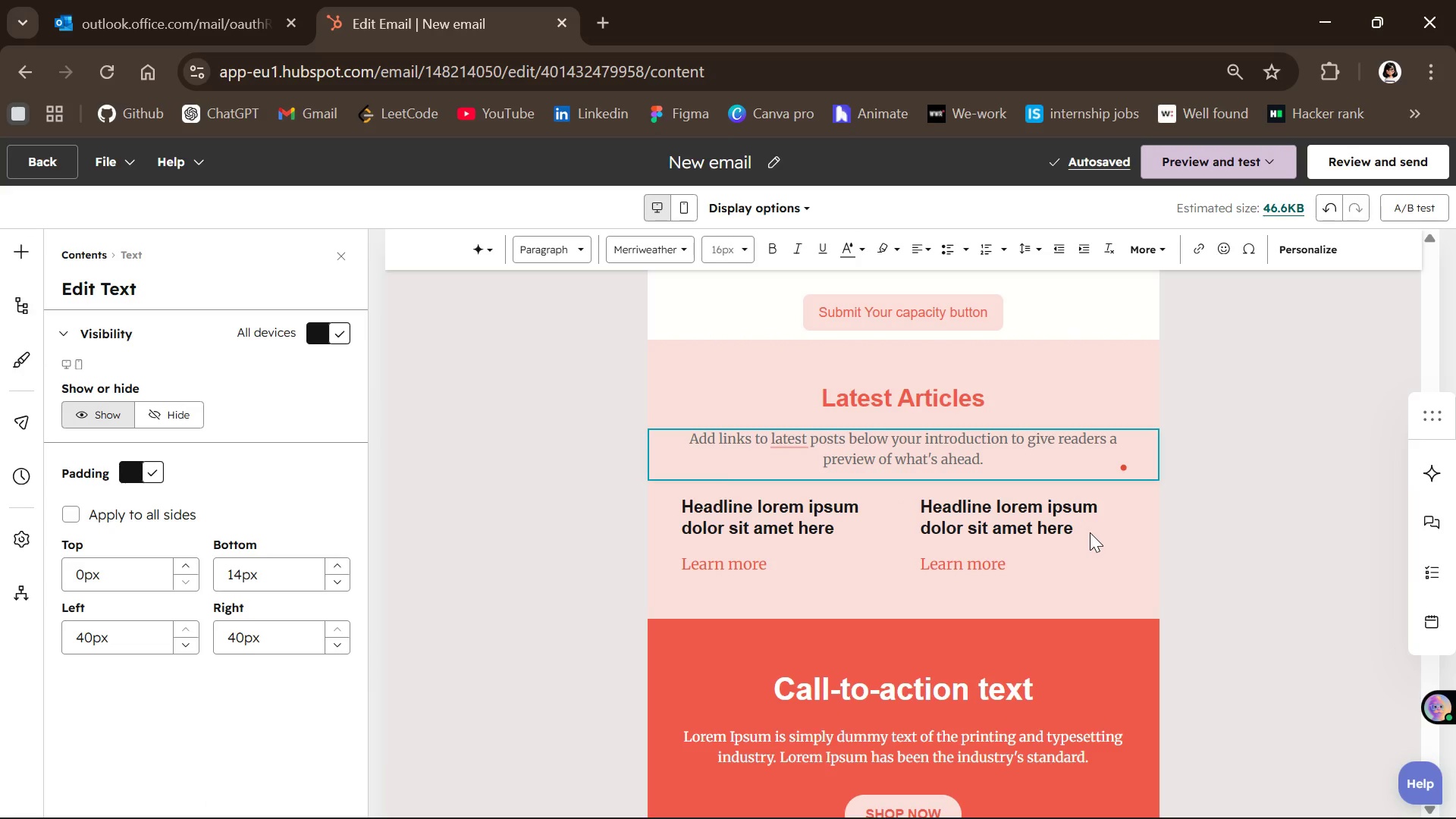 
double_click([1090, 532])
 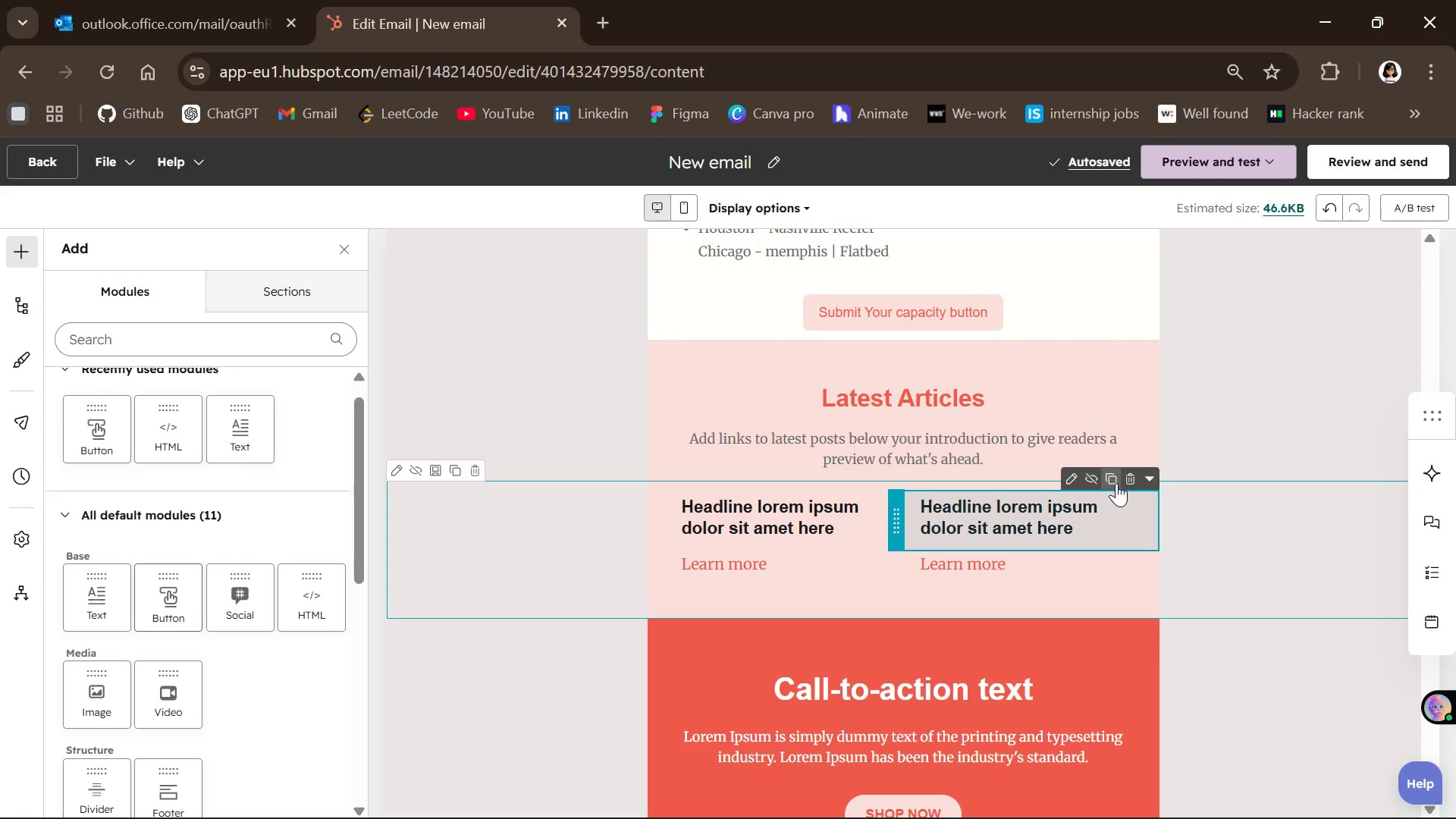 
left_click([1129, 482])
 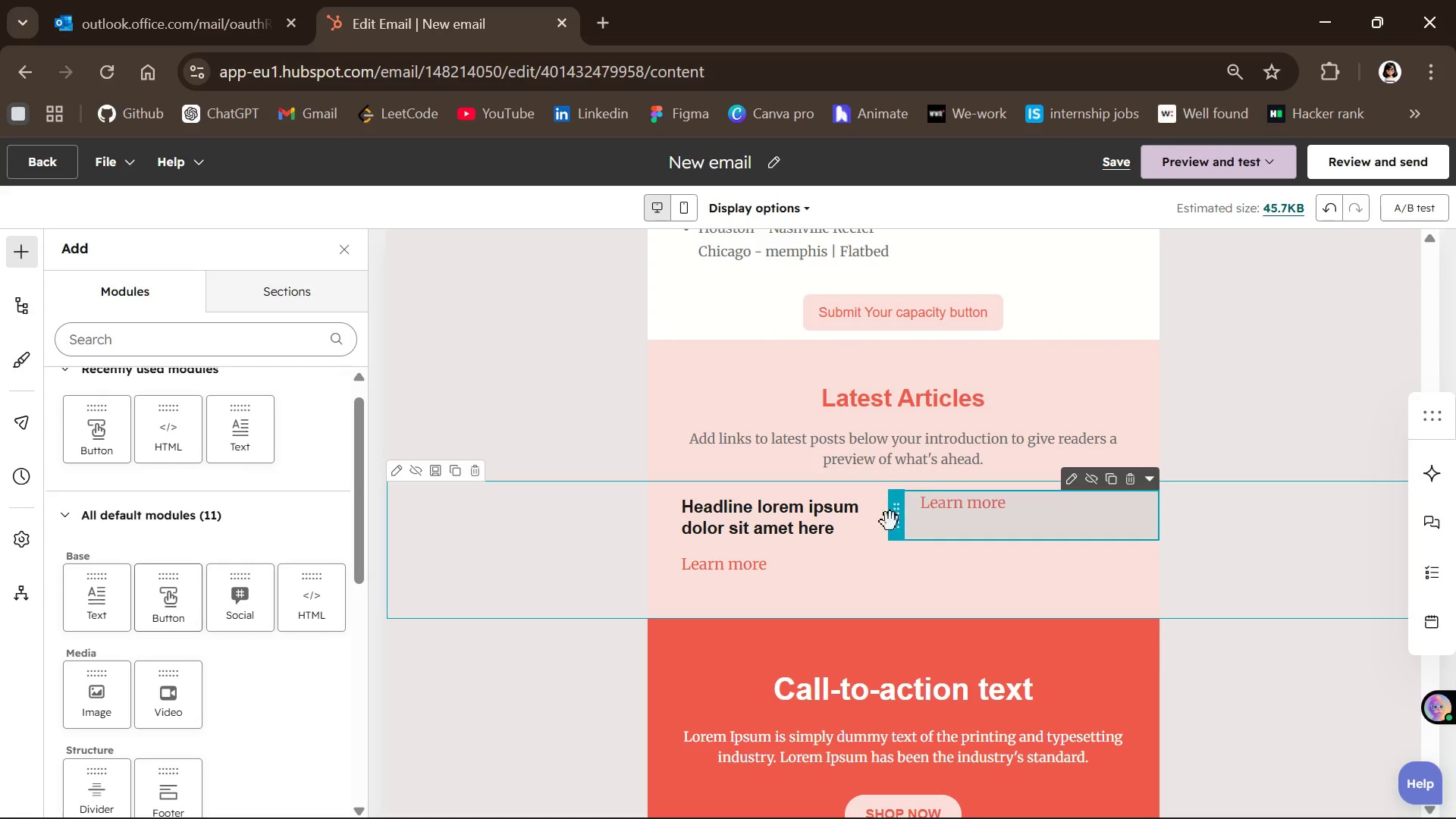 
left_click([798, 551])
 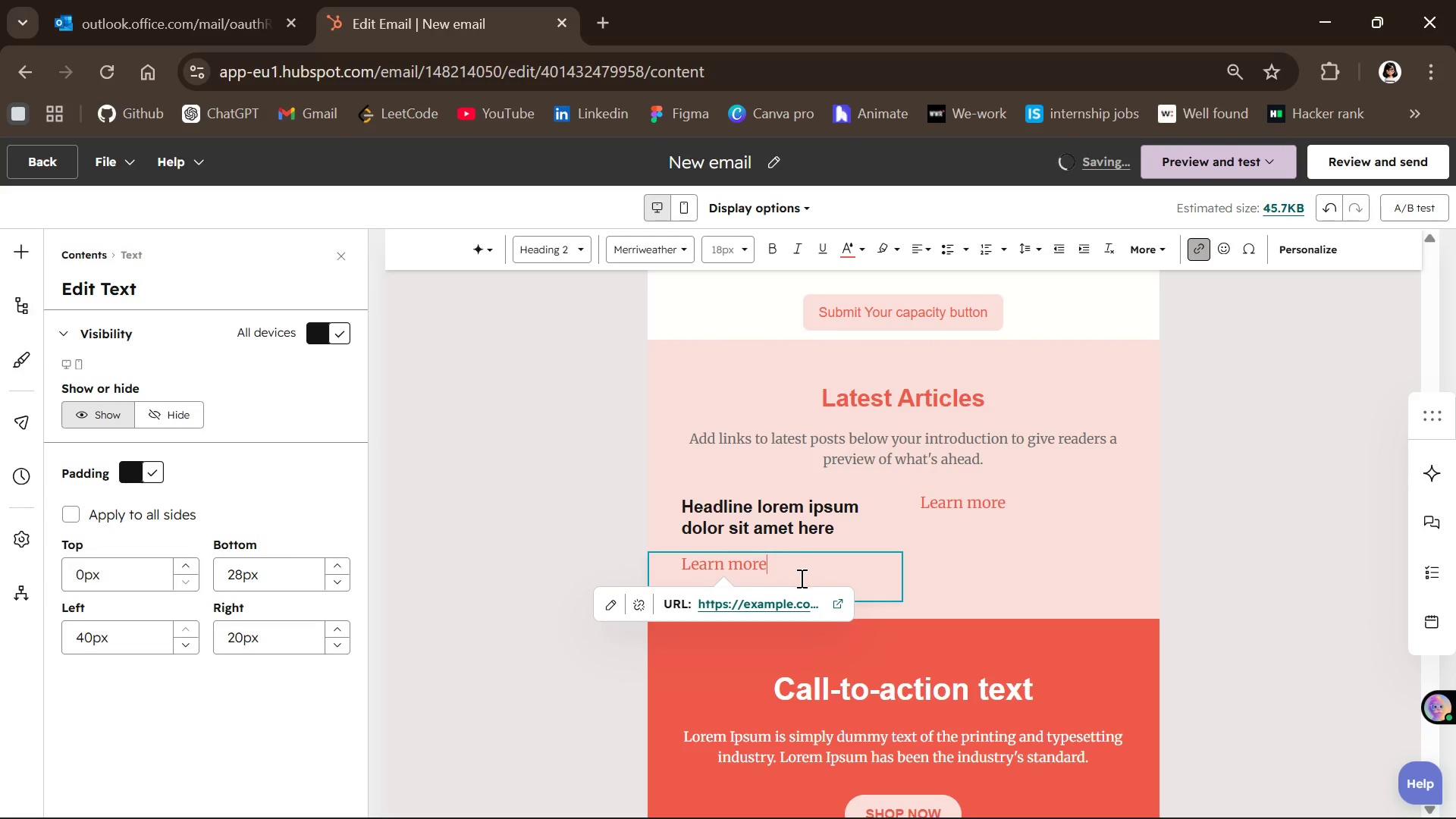 
left_click([962, 565])
 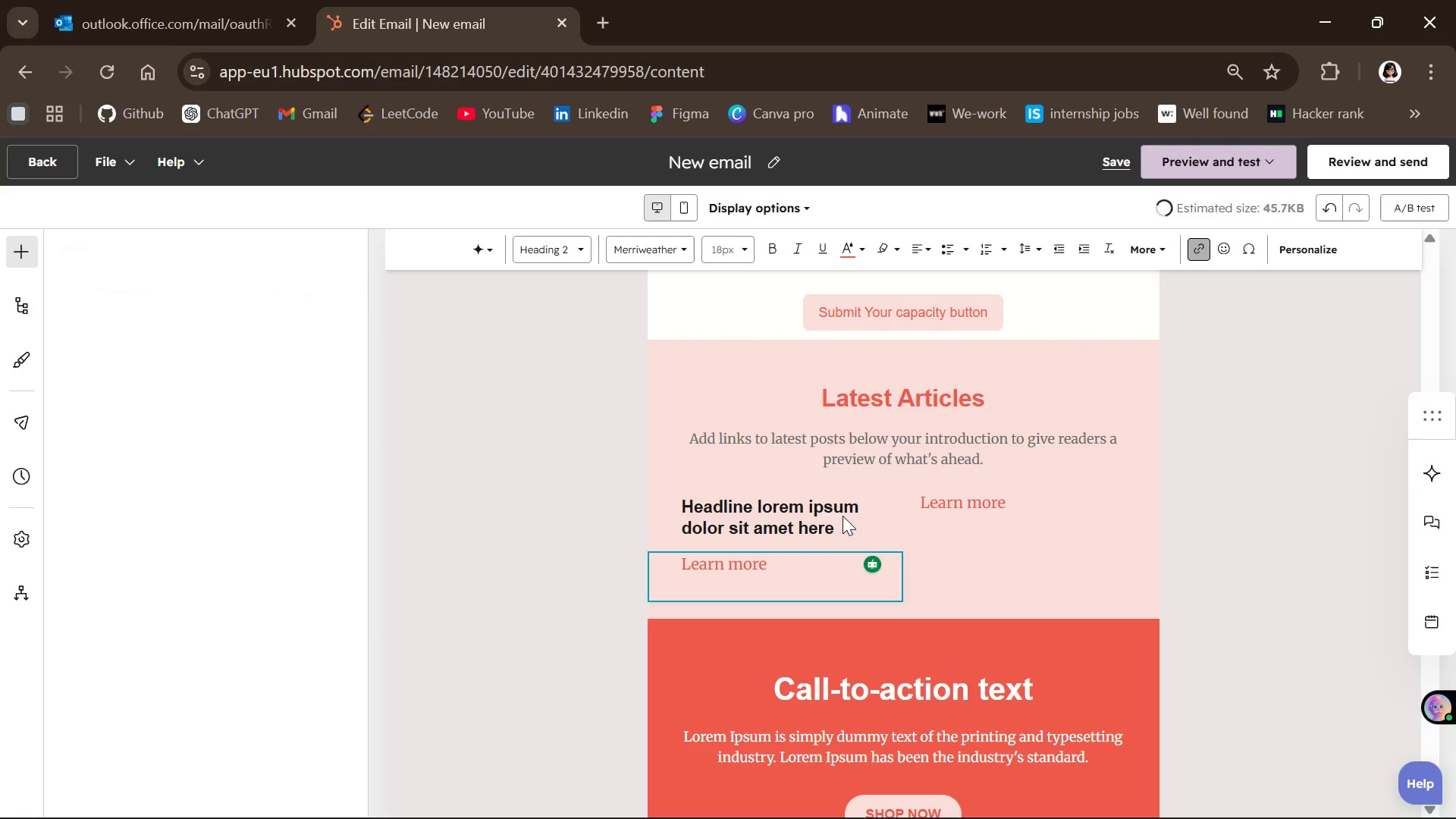 
left_click([807, 506])
 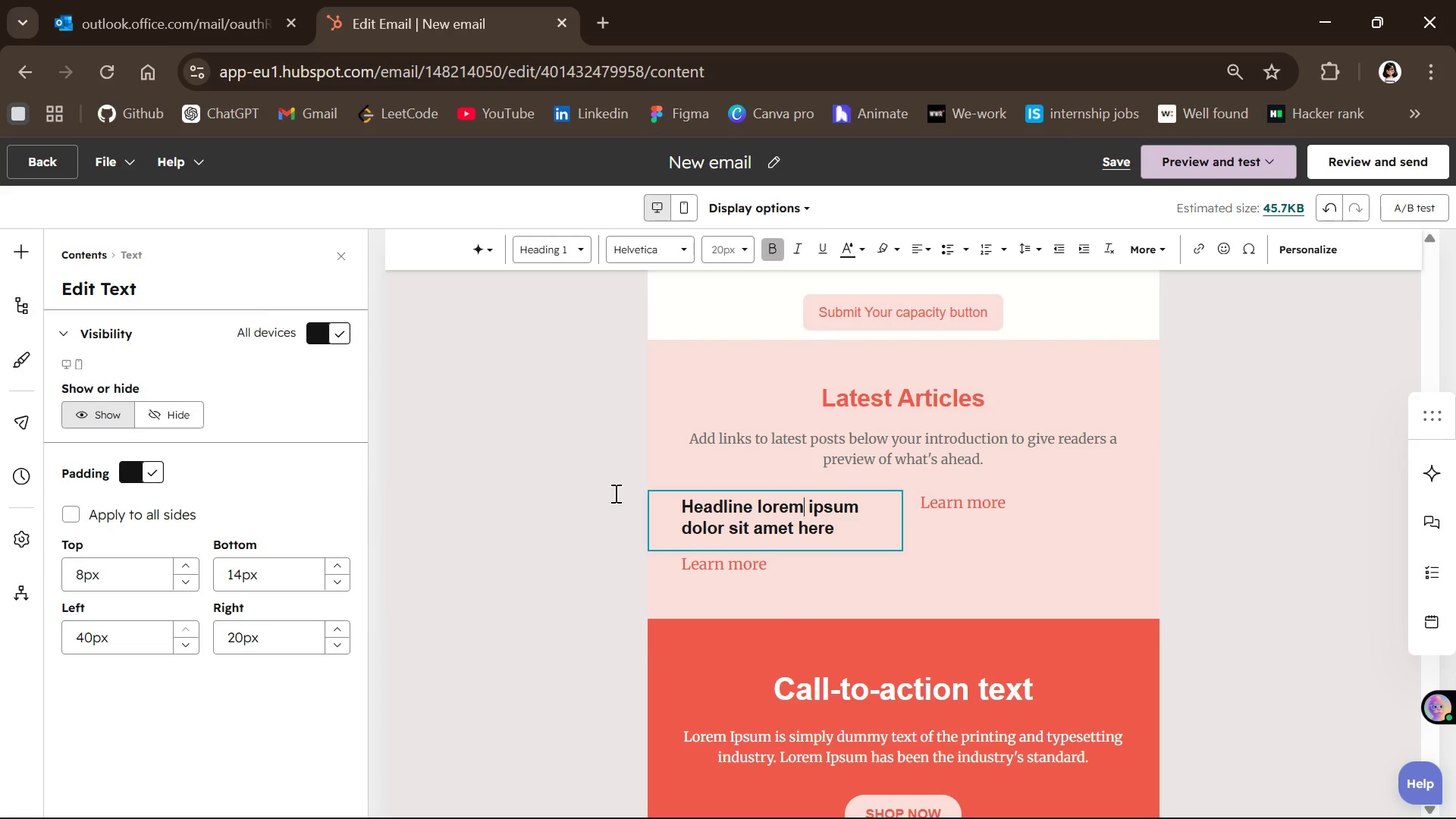 
left_click([795, 589])
 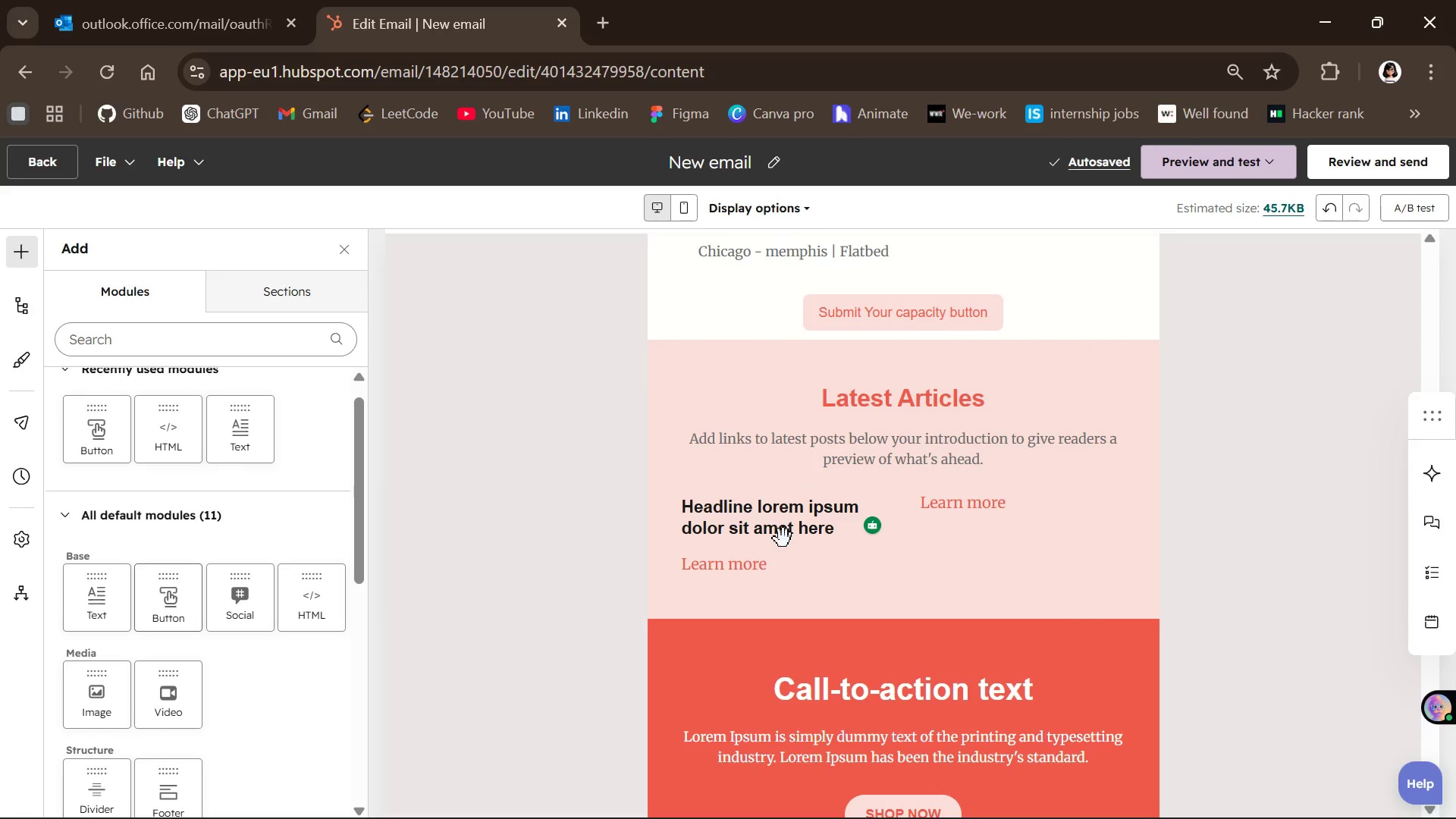 
left_click([783, 538])
 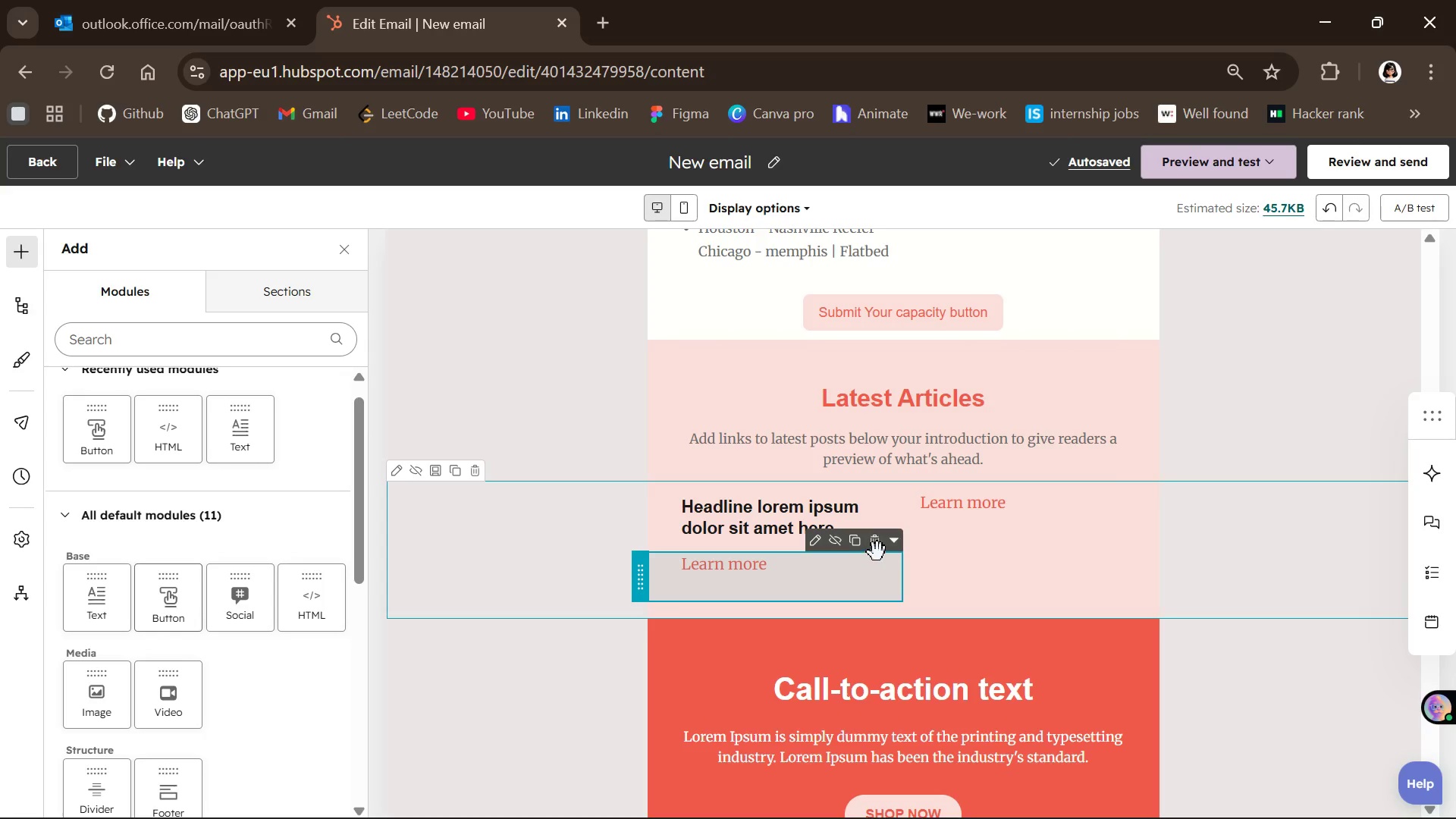 
left_click([878, 551])
 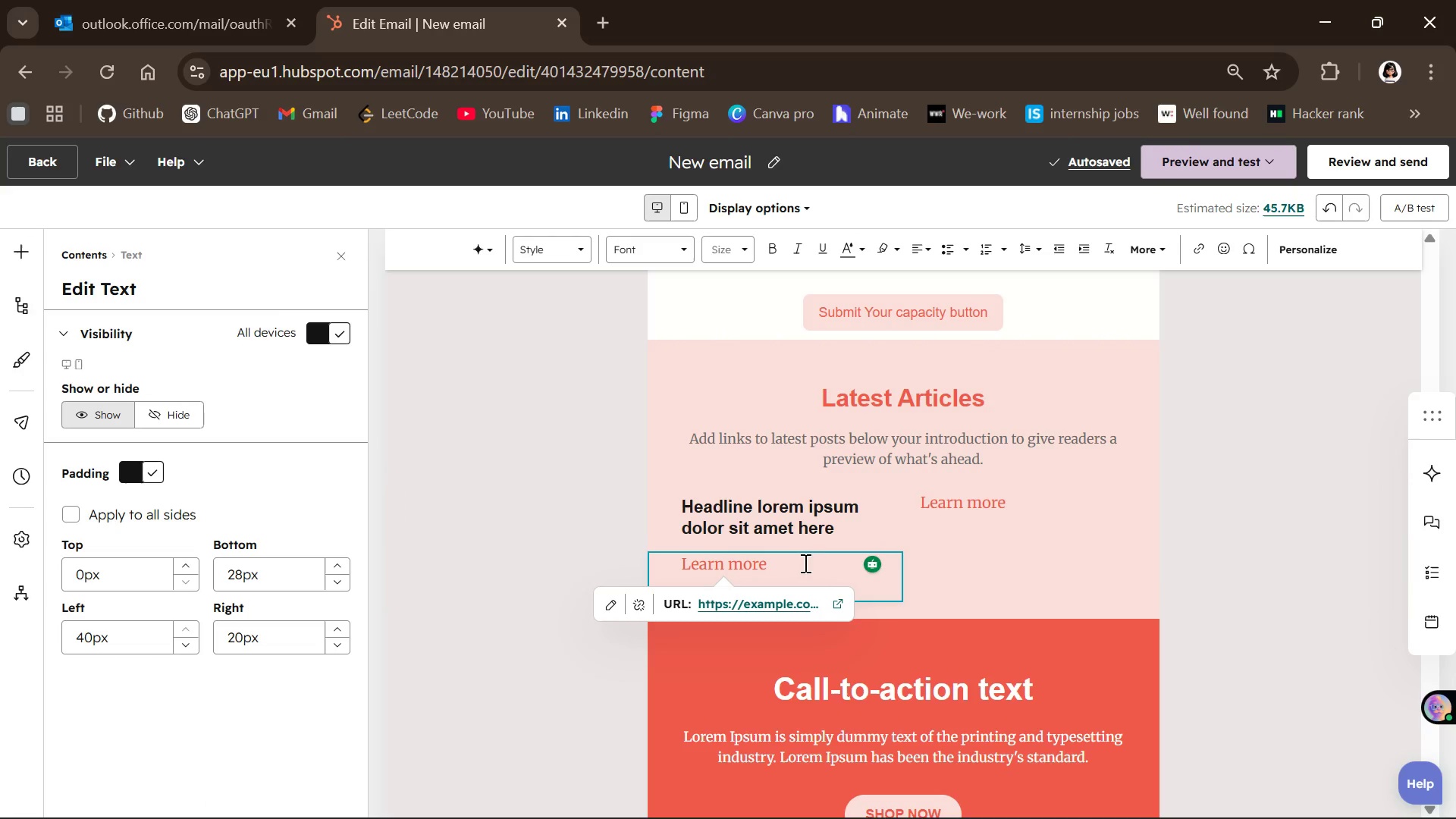 
left_click([795, 518])
 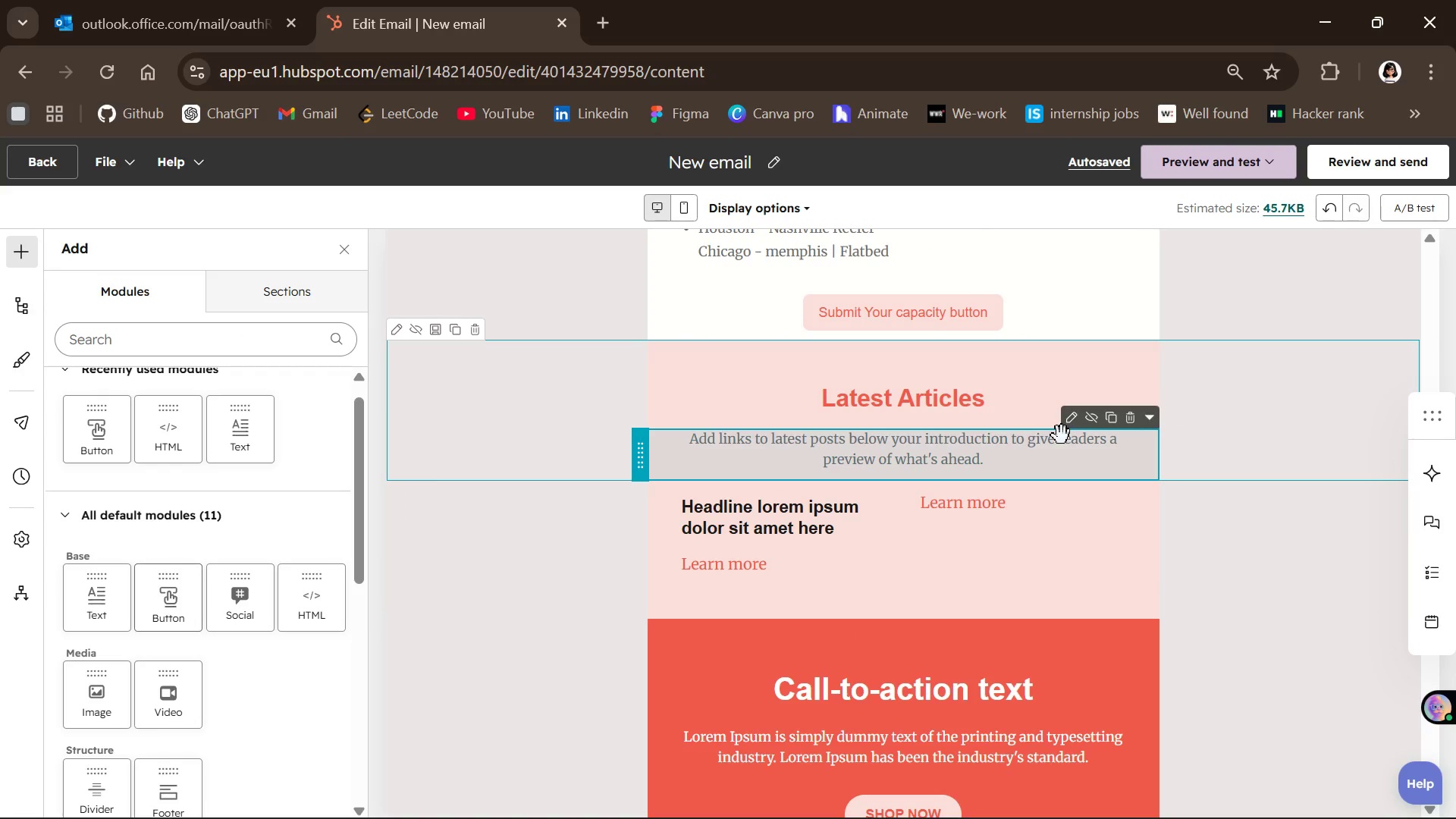 
left_click([1133, 420])
 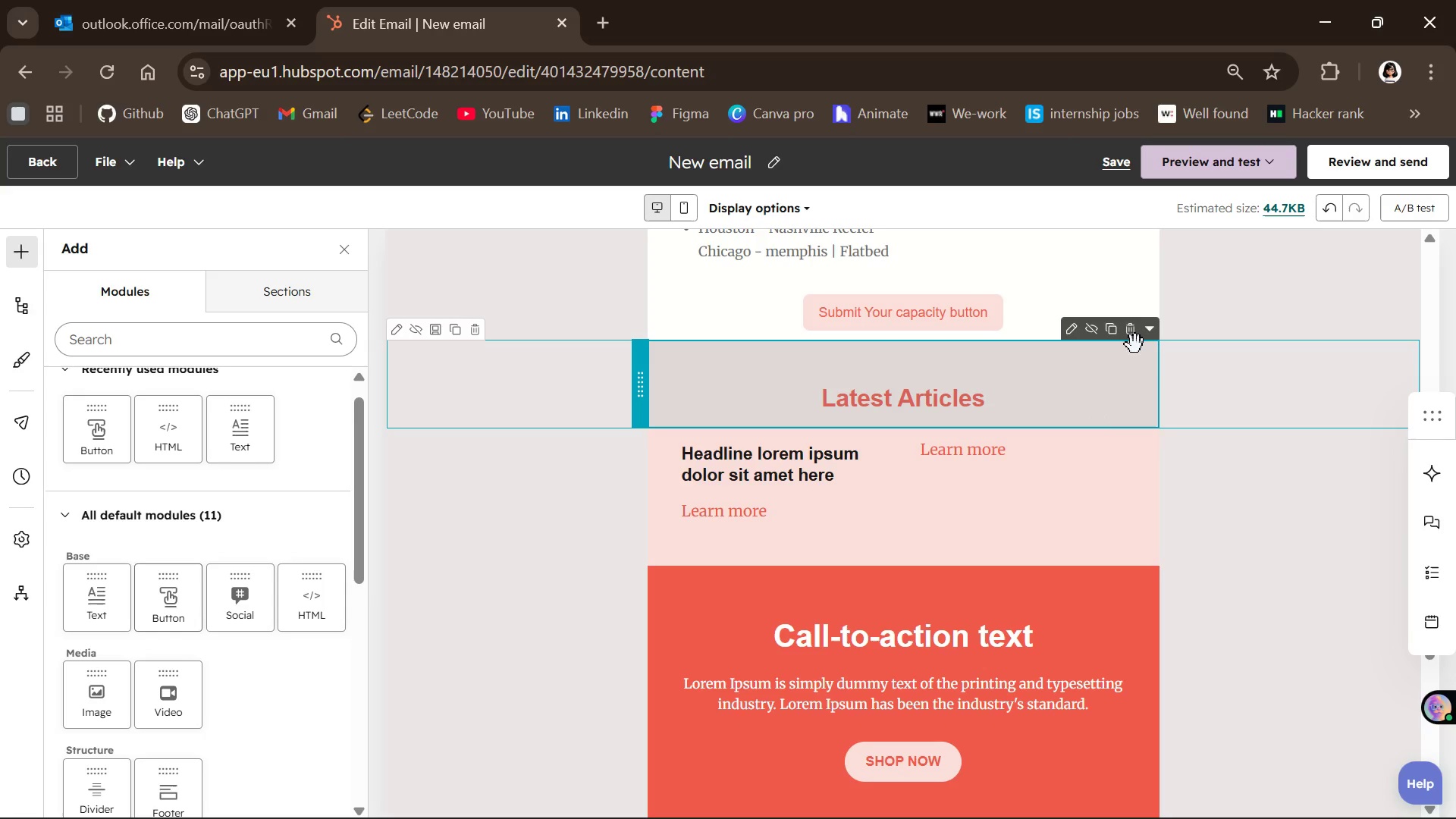 
left_click([1135, 336])
 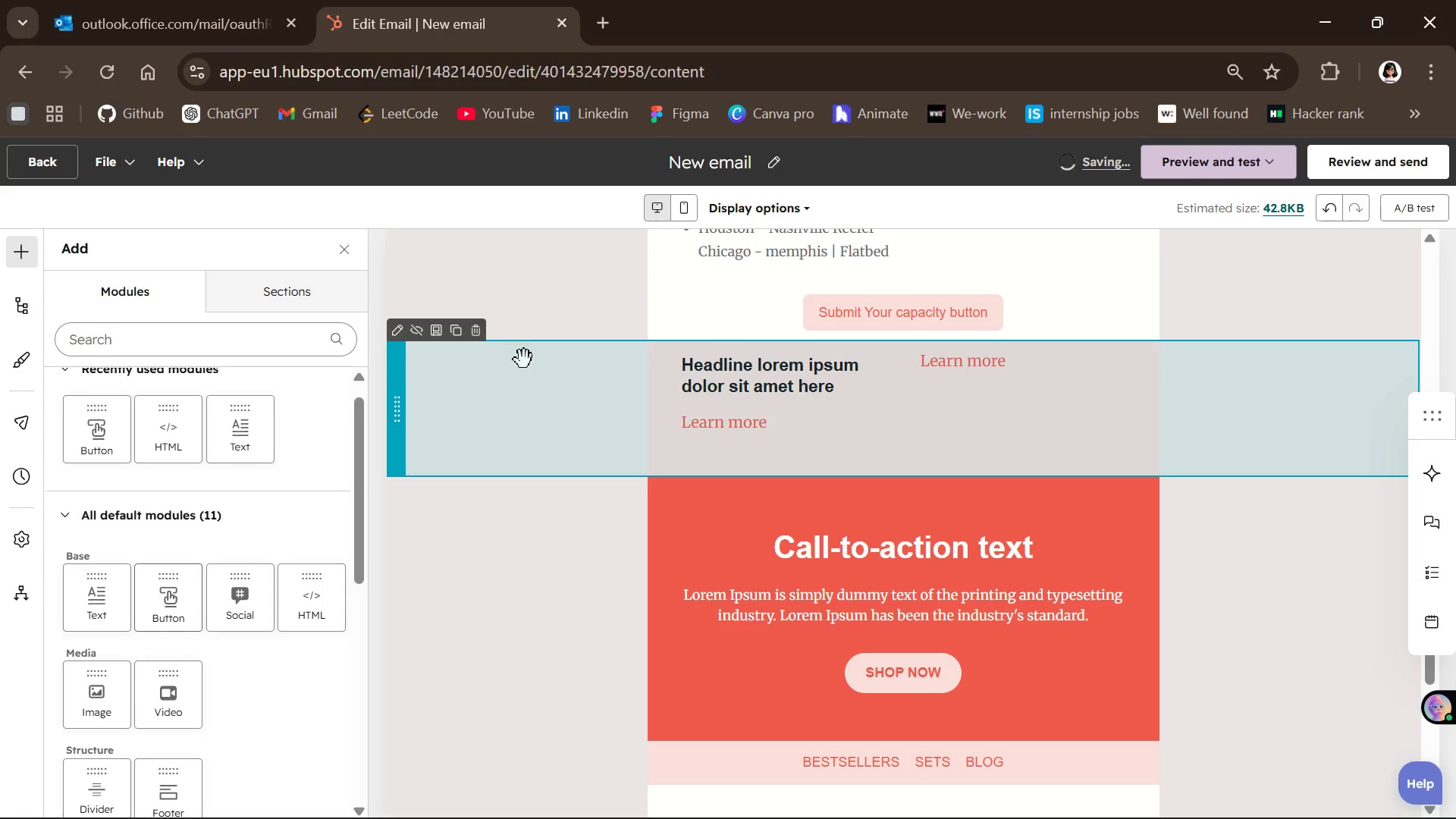 
left_click([482, 337])
 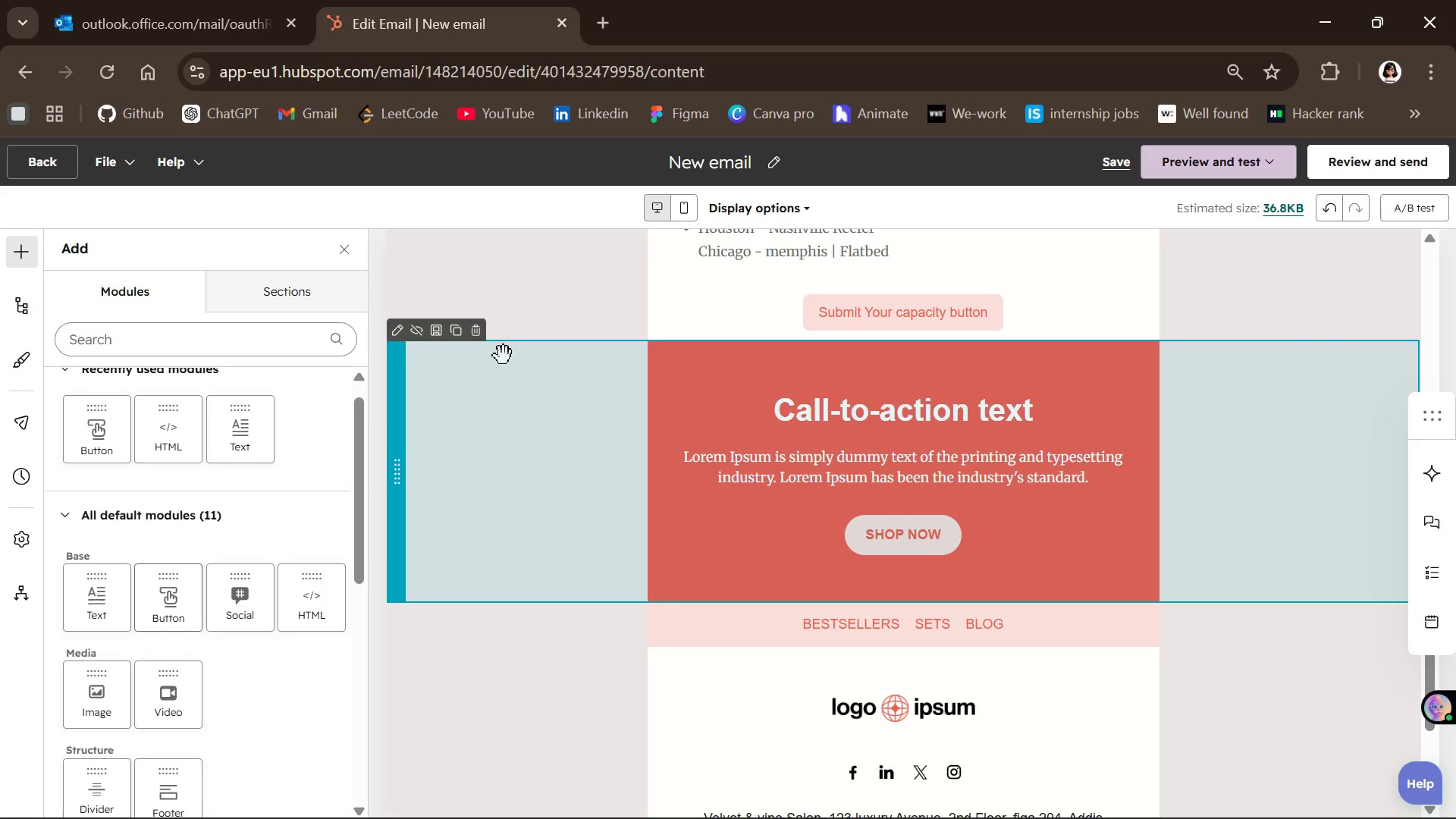 
left_click([482, 344])
 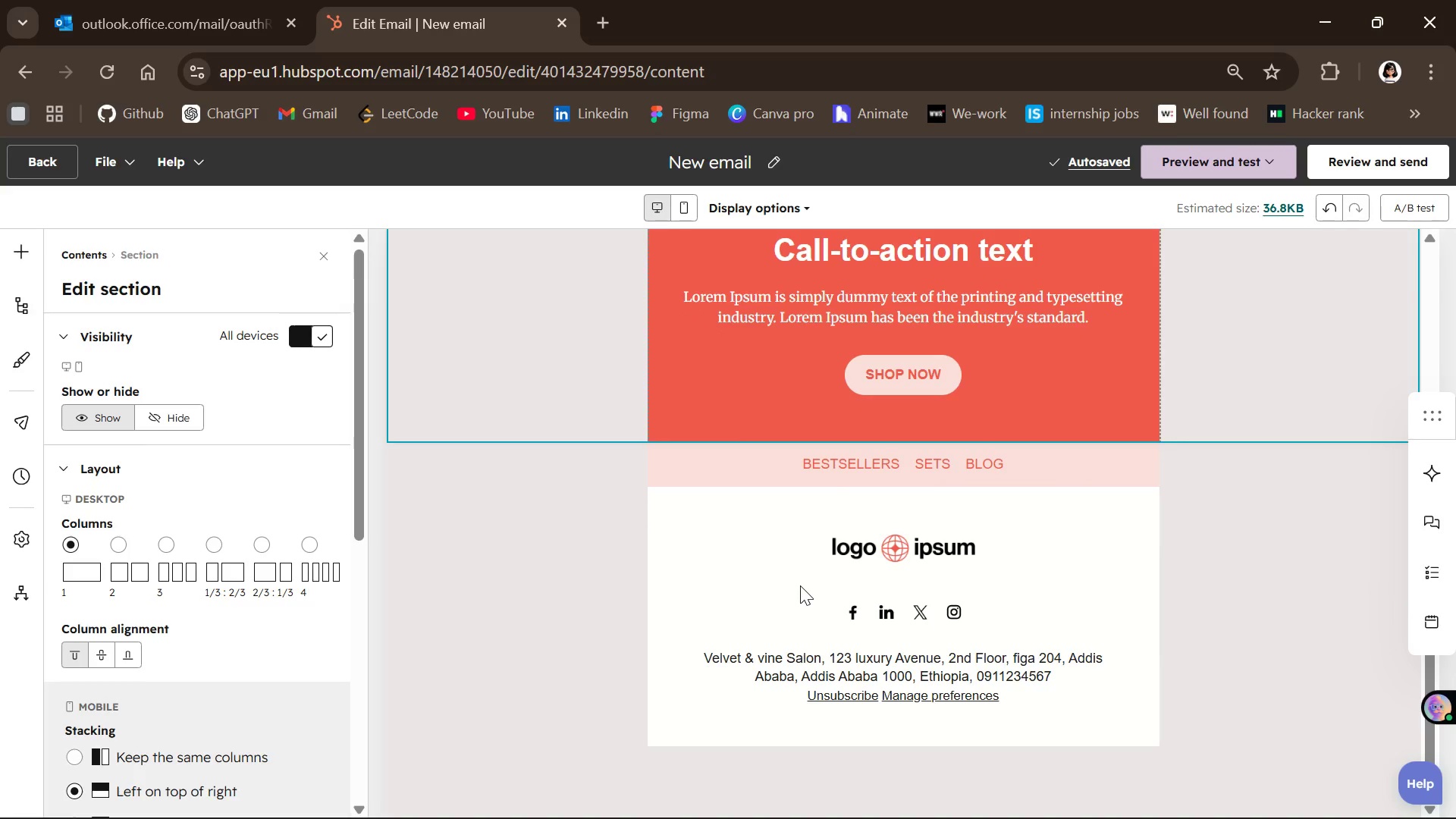 
wait(6.36)
 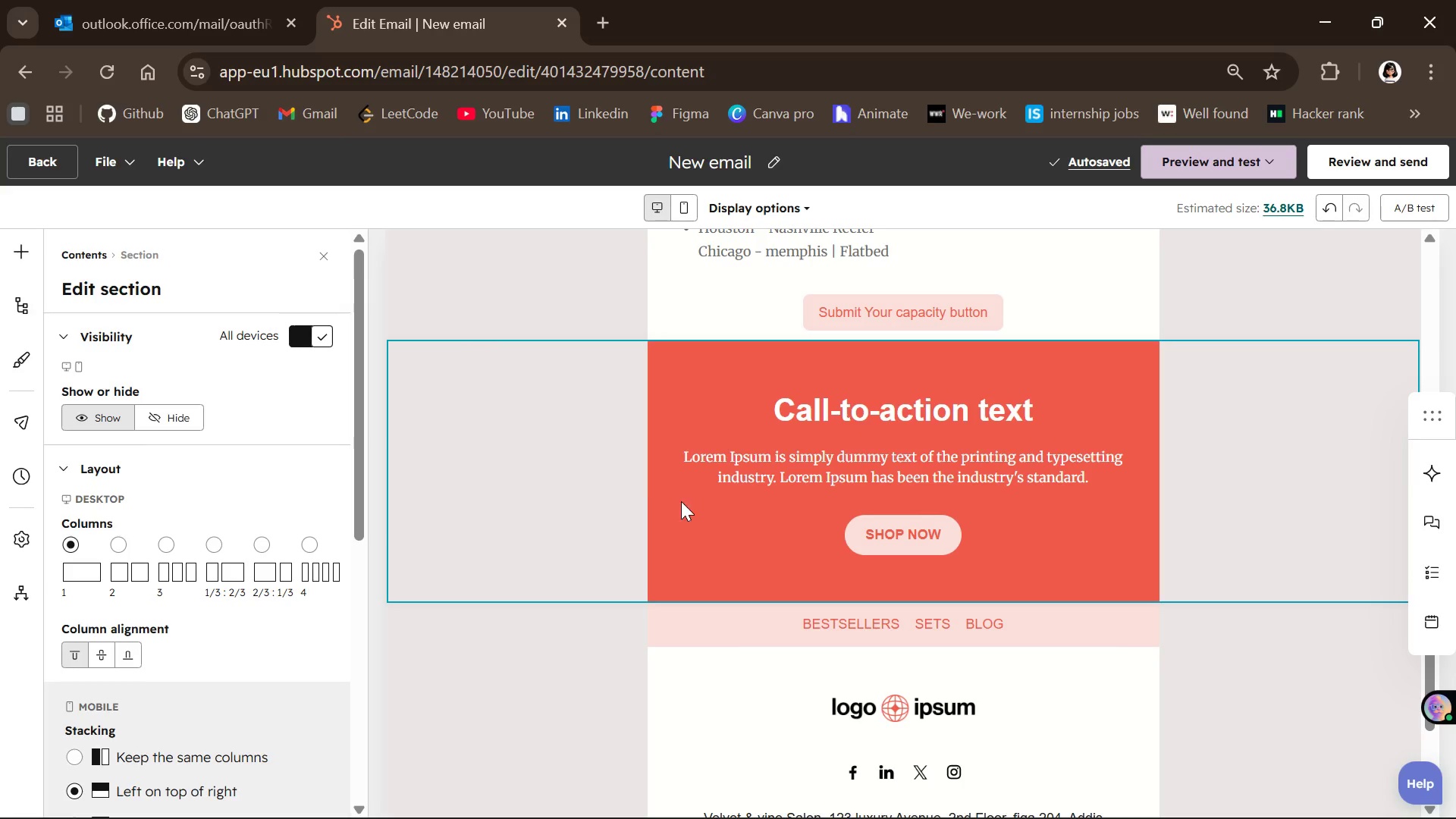 
left_click([917, 599])
 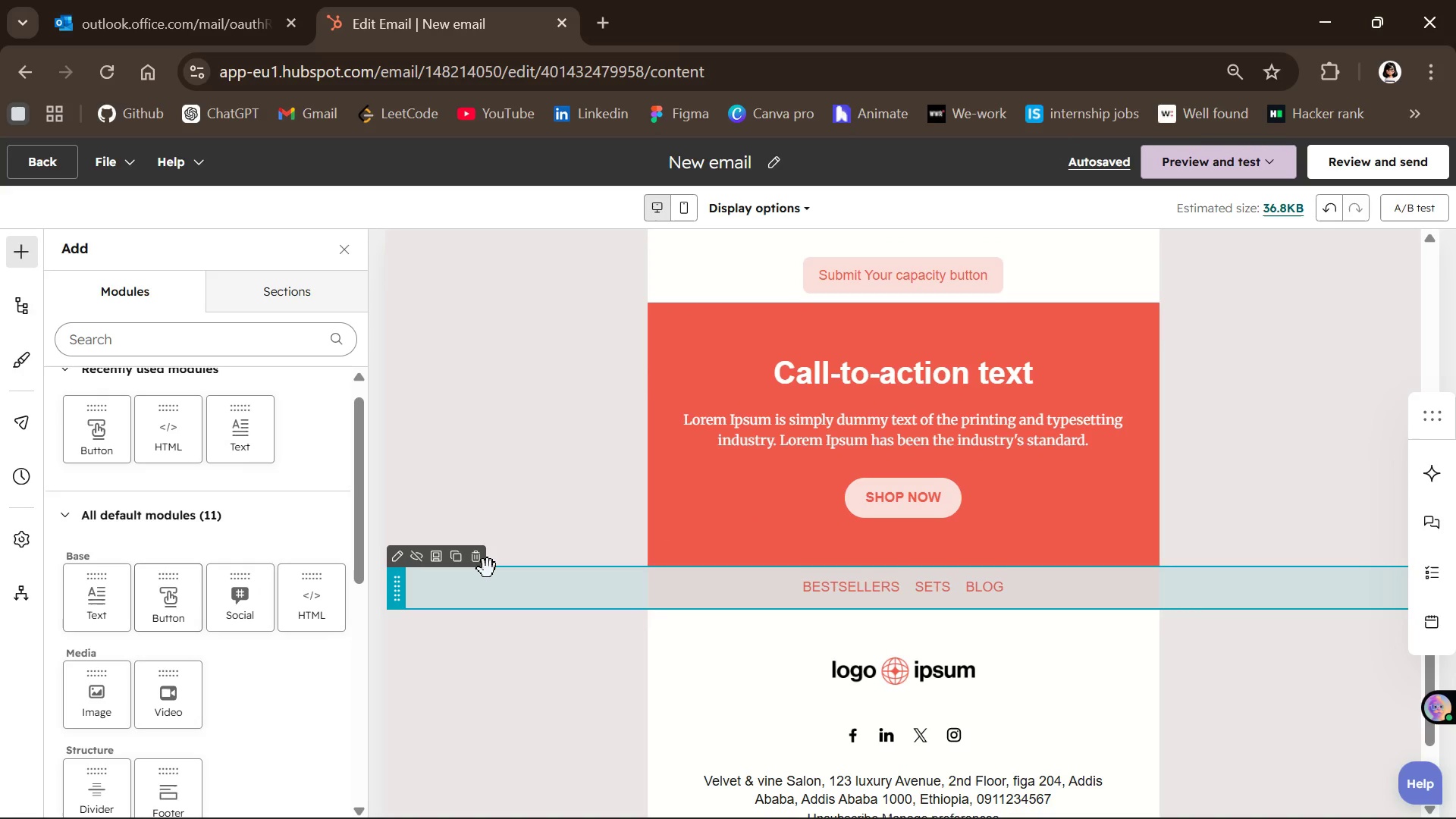 
left_click([479, 561])
 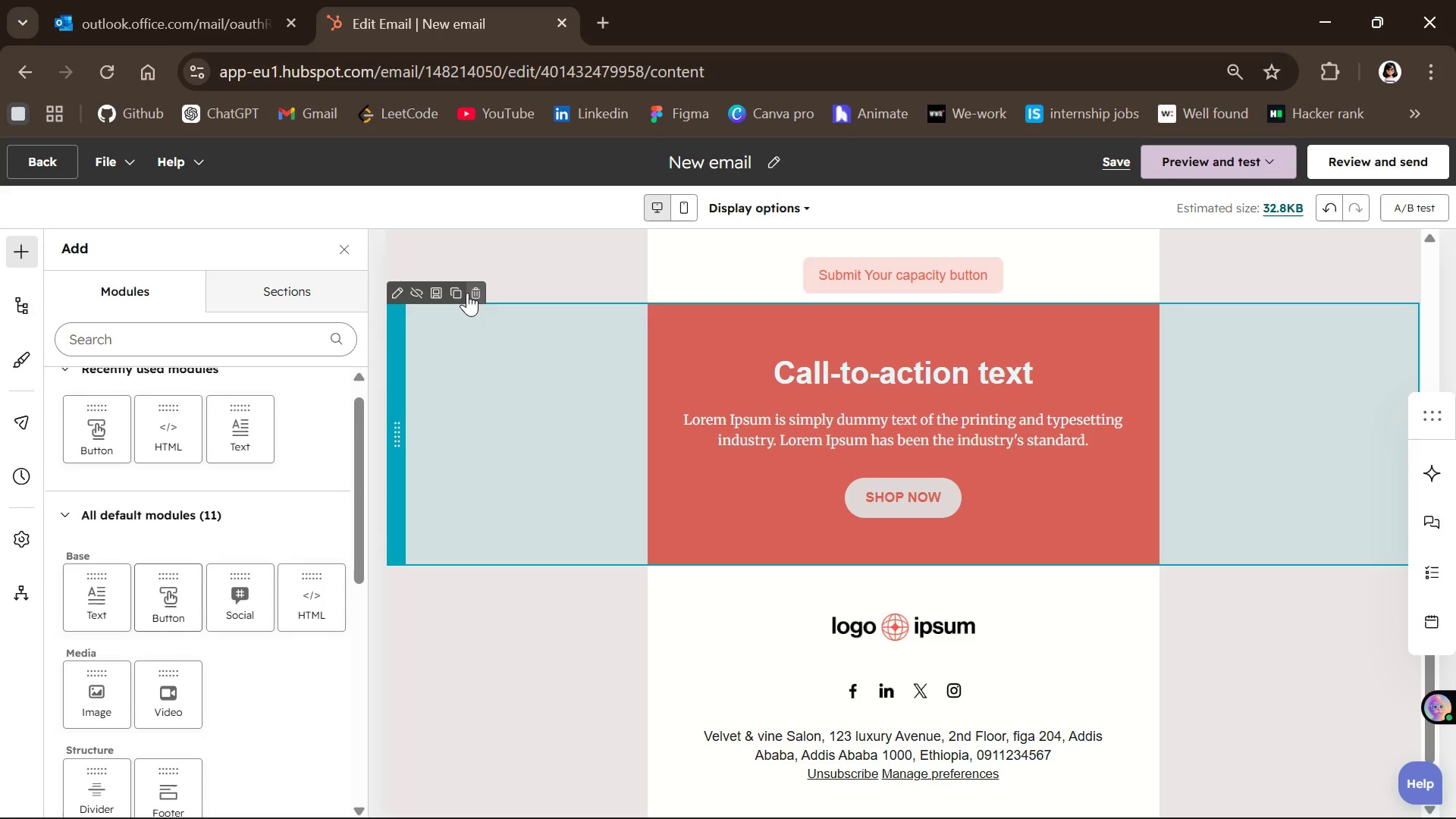 
left_click([475, 293])
 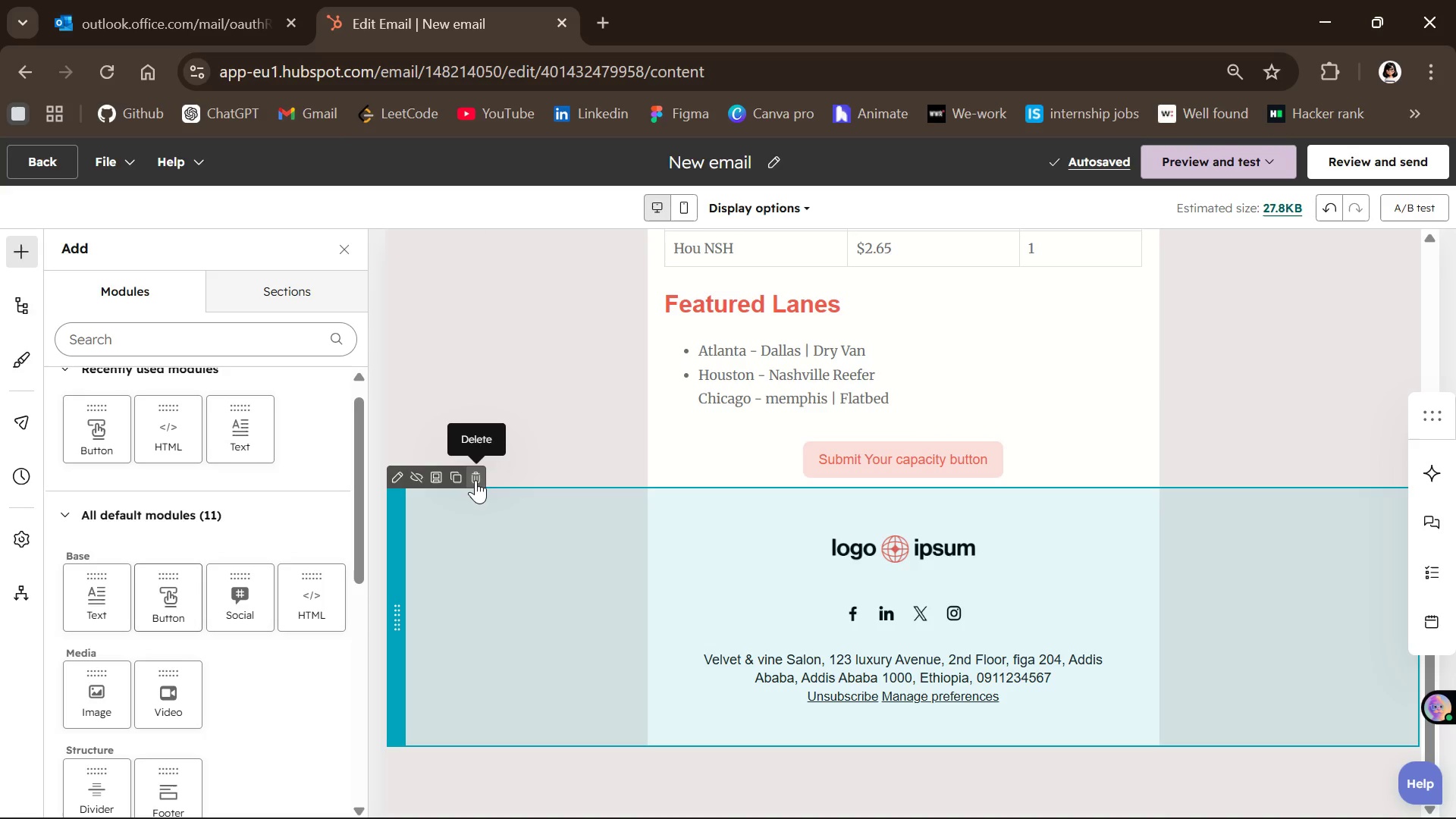 
wait(6.52)
 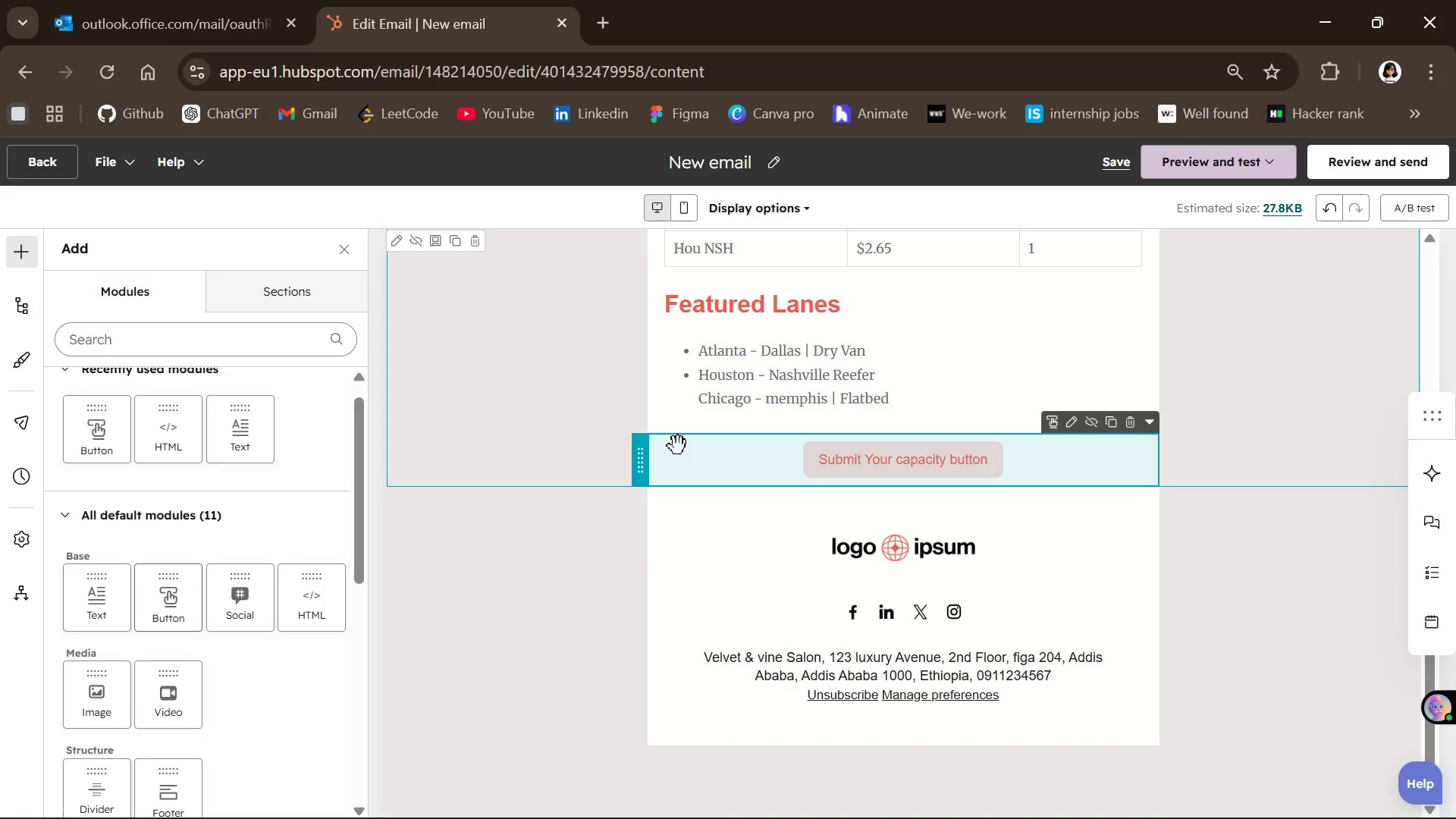 
left_click([478, 481])
 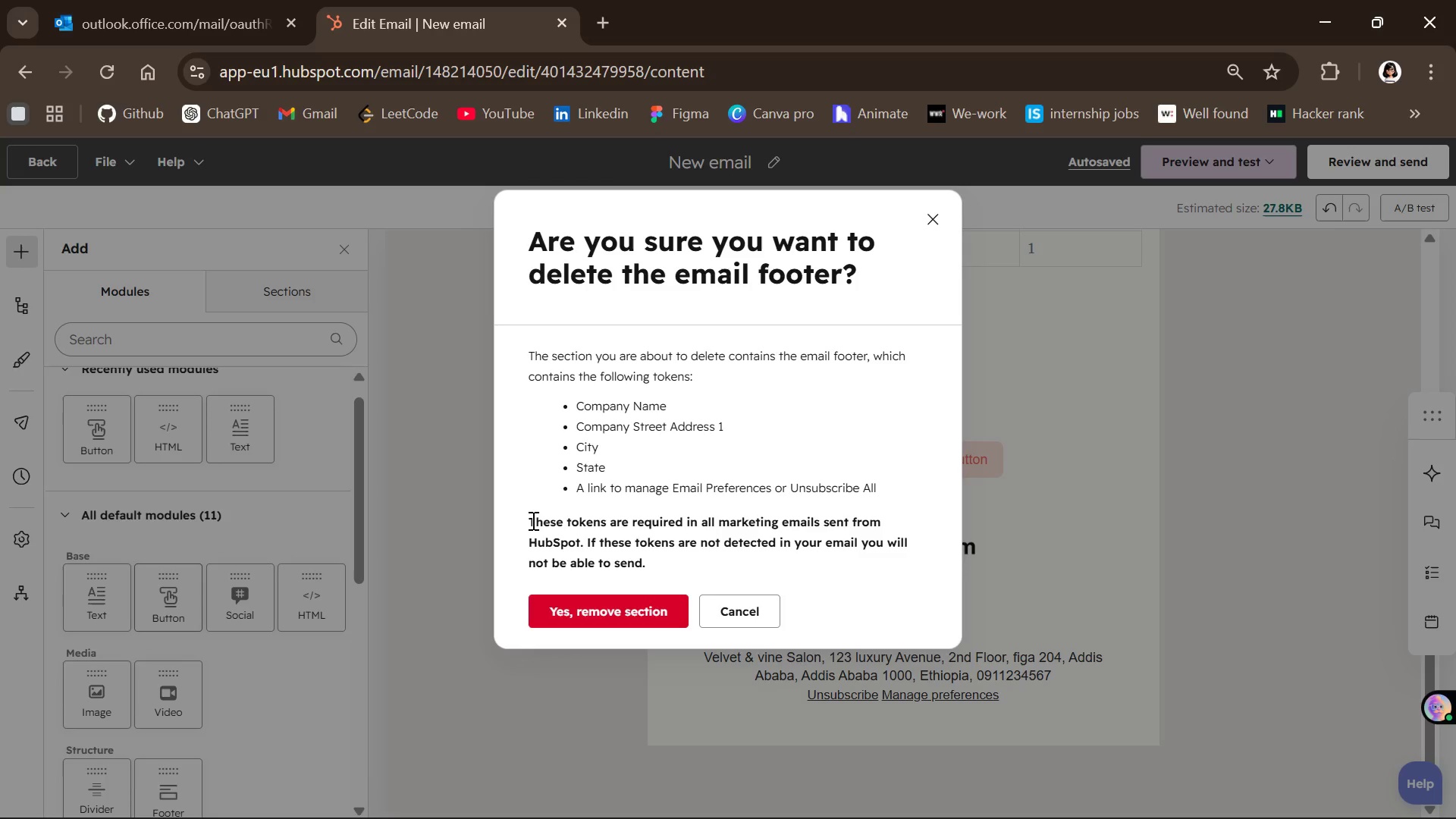 
left_click([742, 673])
 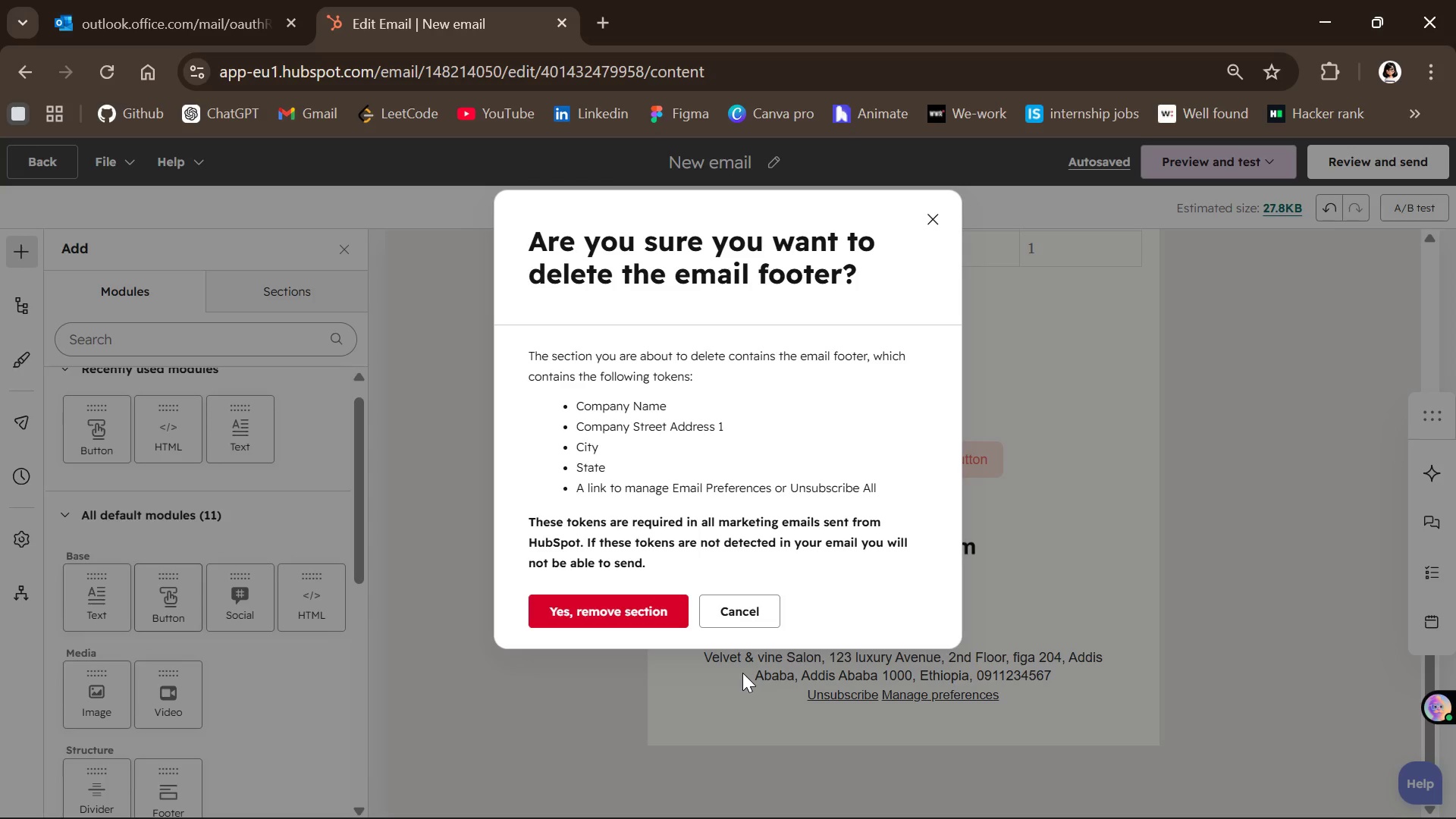 
left_click([742, 673])
 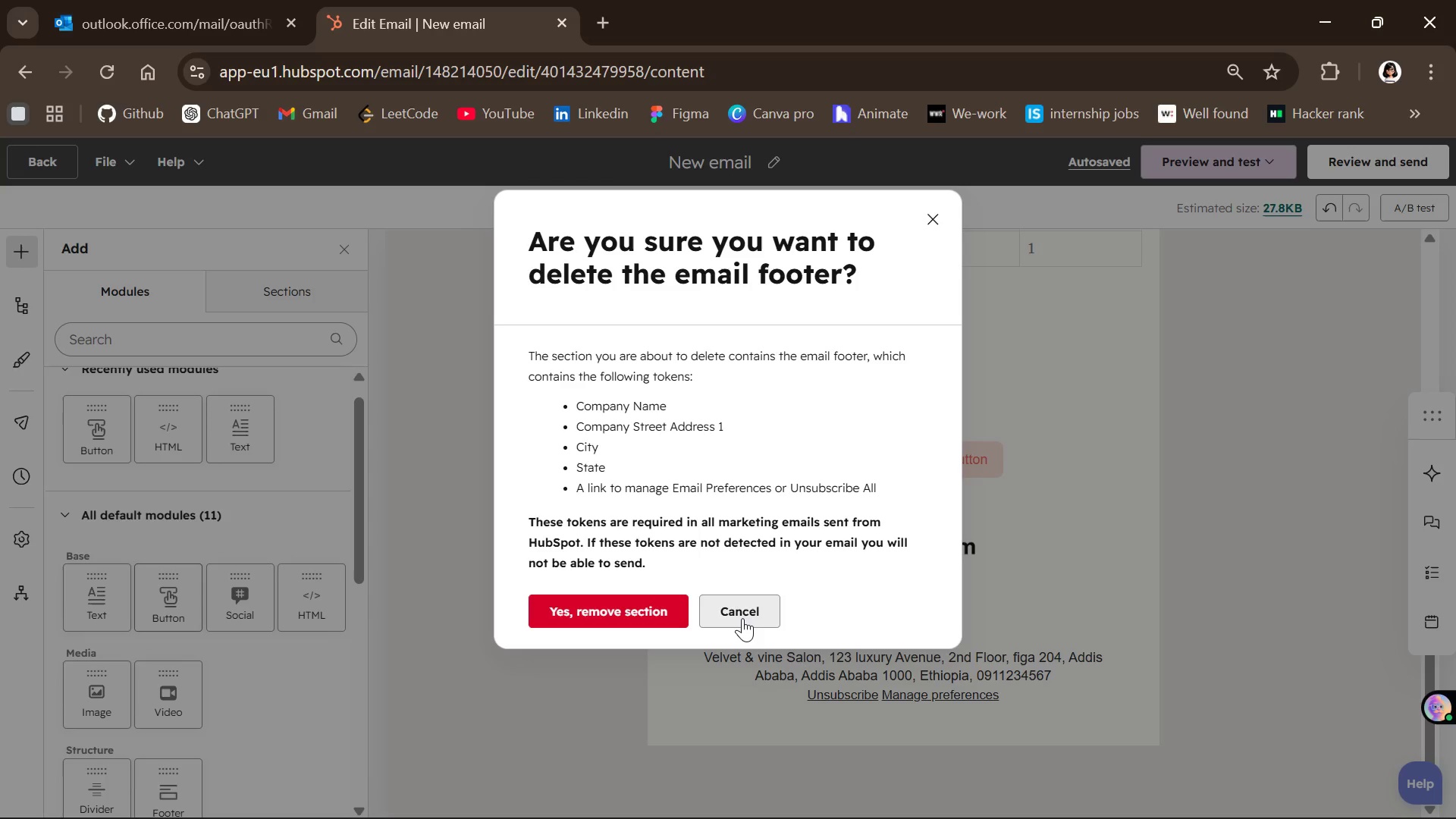 
left_click([742, 618])
 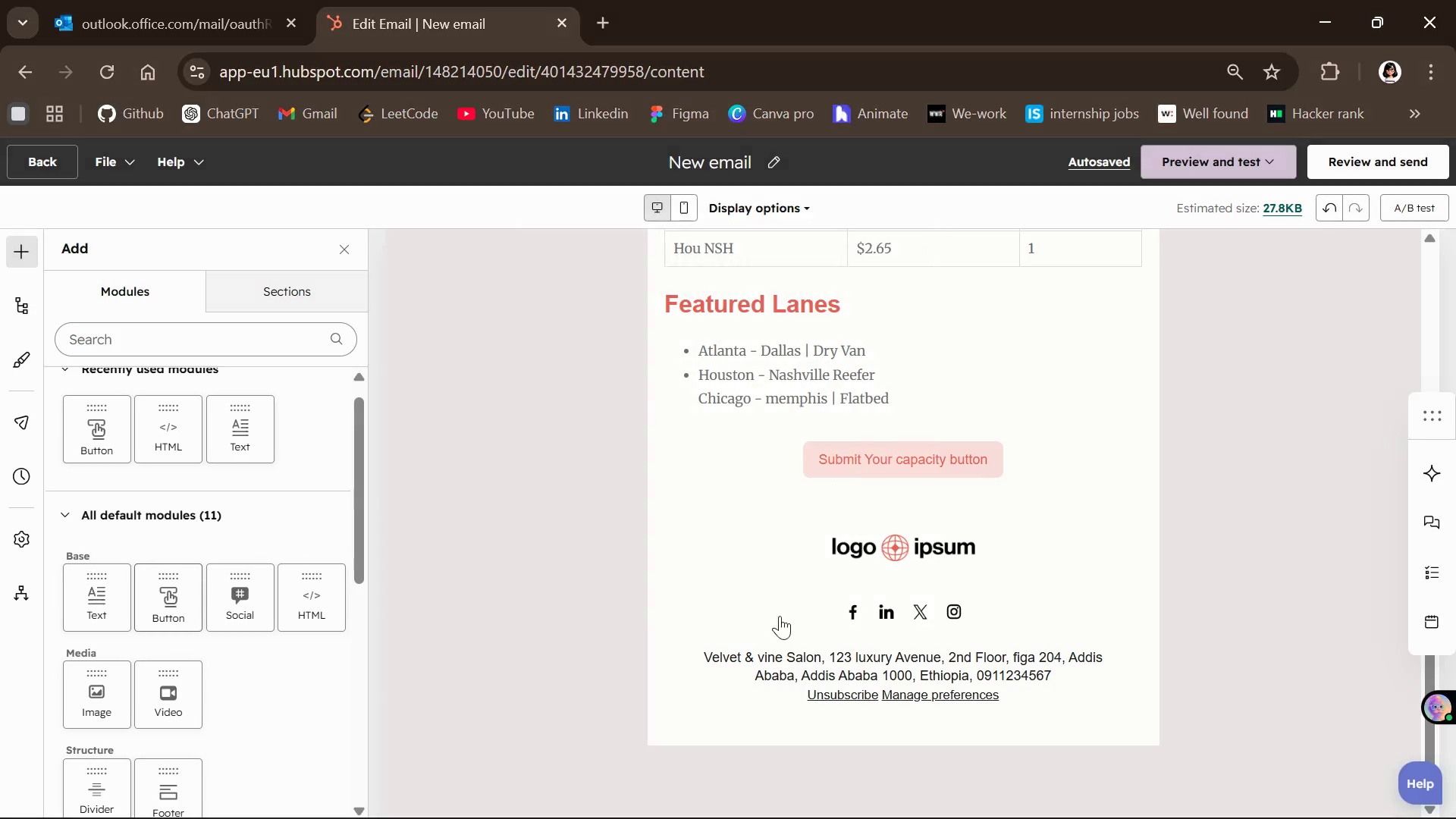 
left_click([849, 621])
 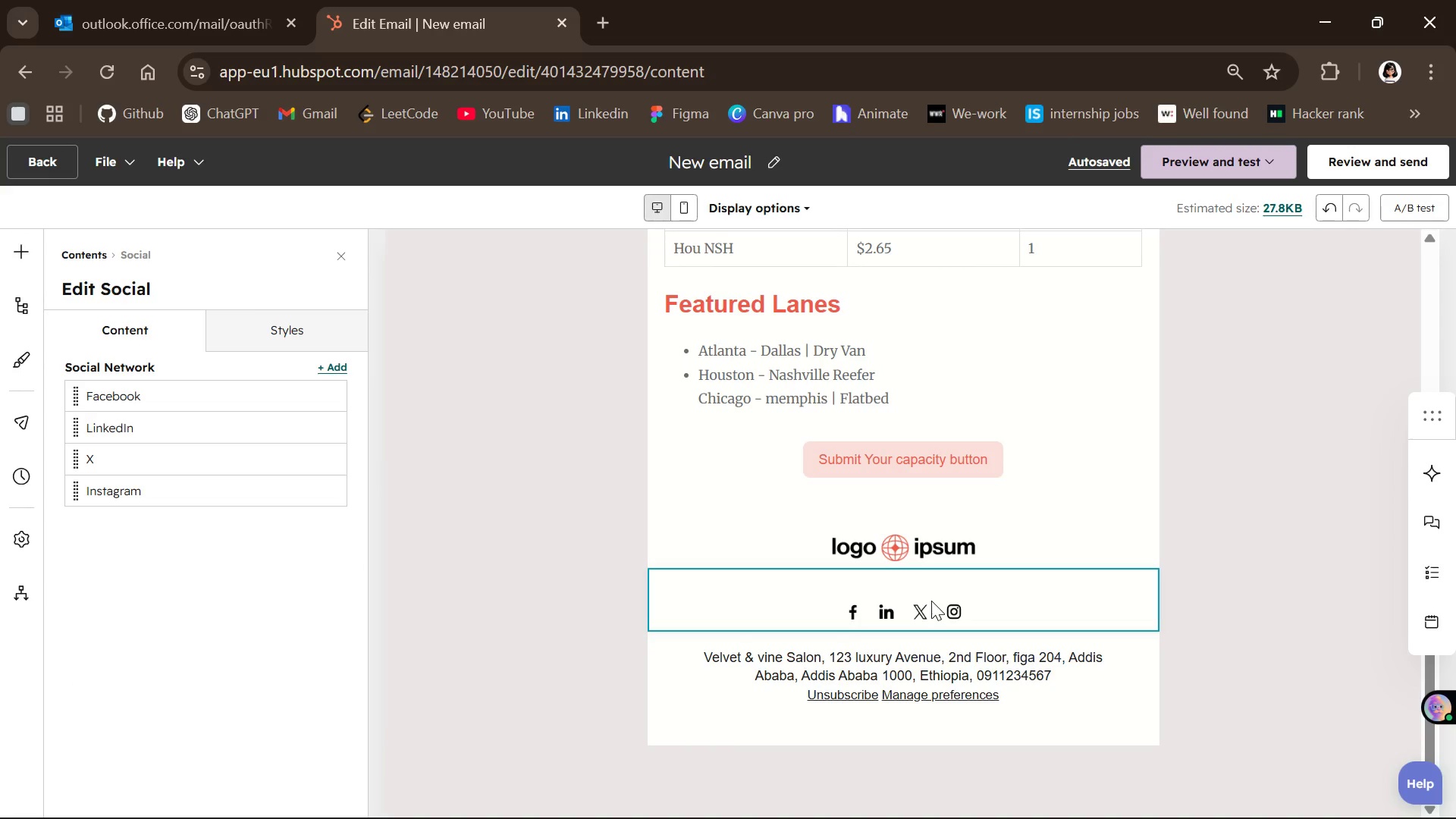 
double_click([940, 551])
 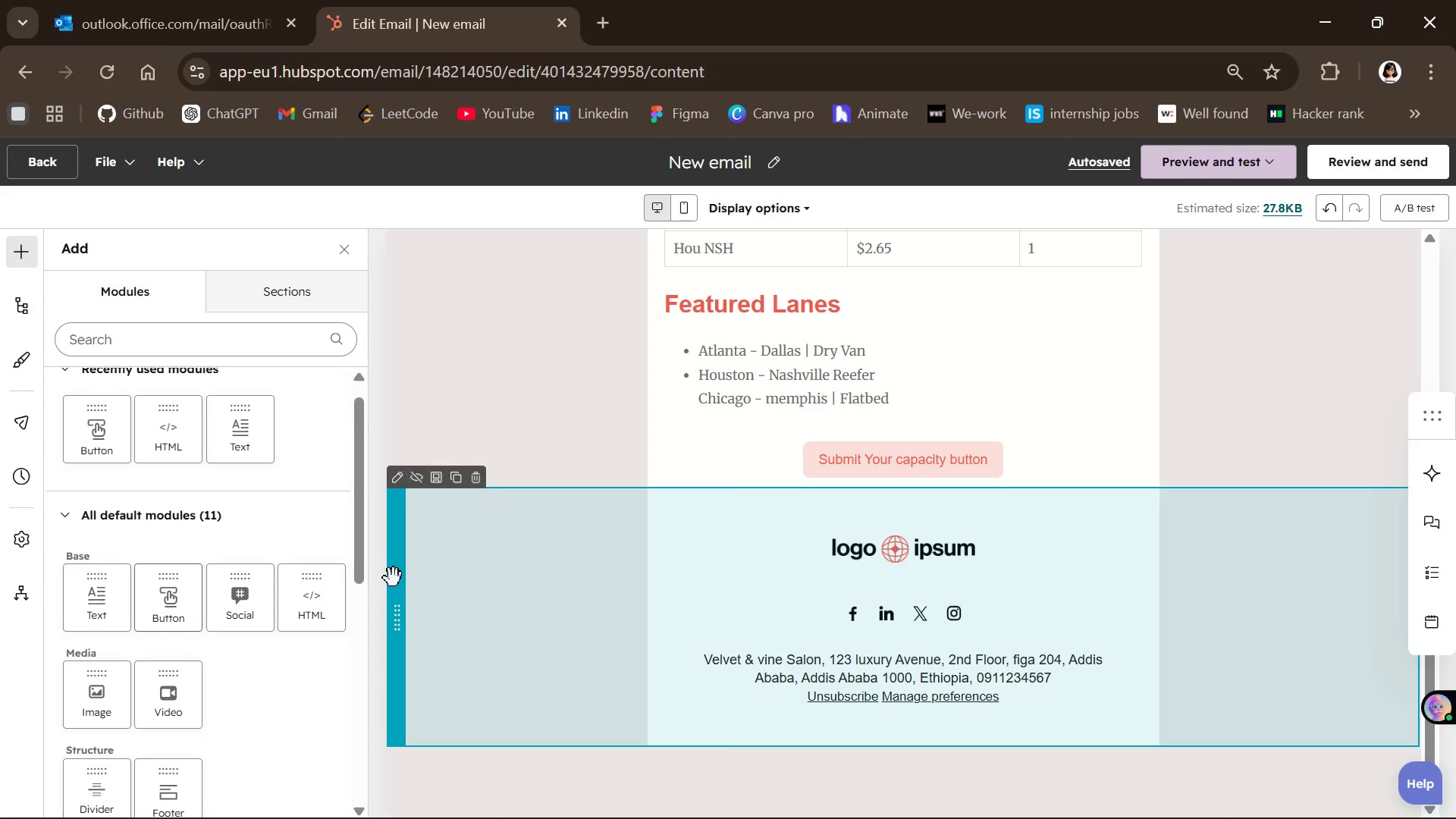 
wait(7.02)
 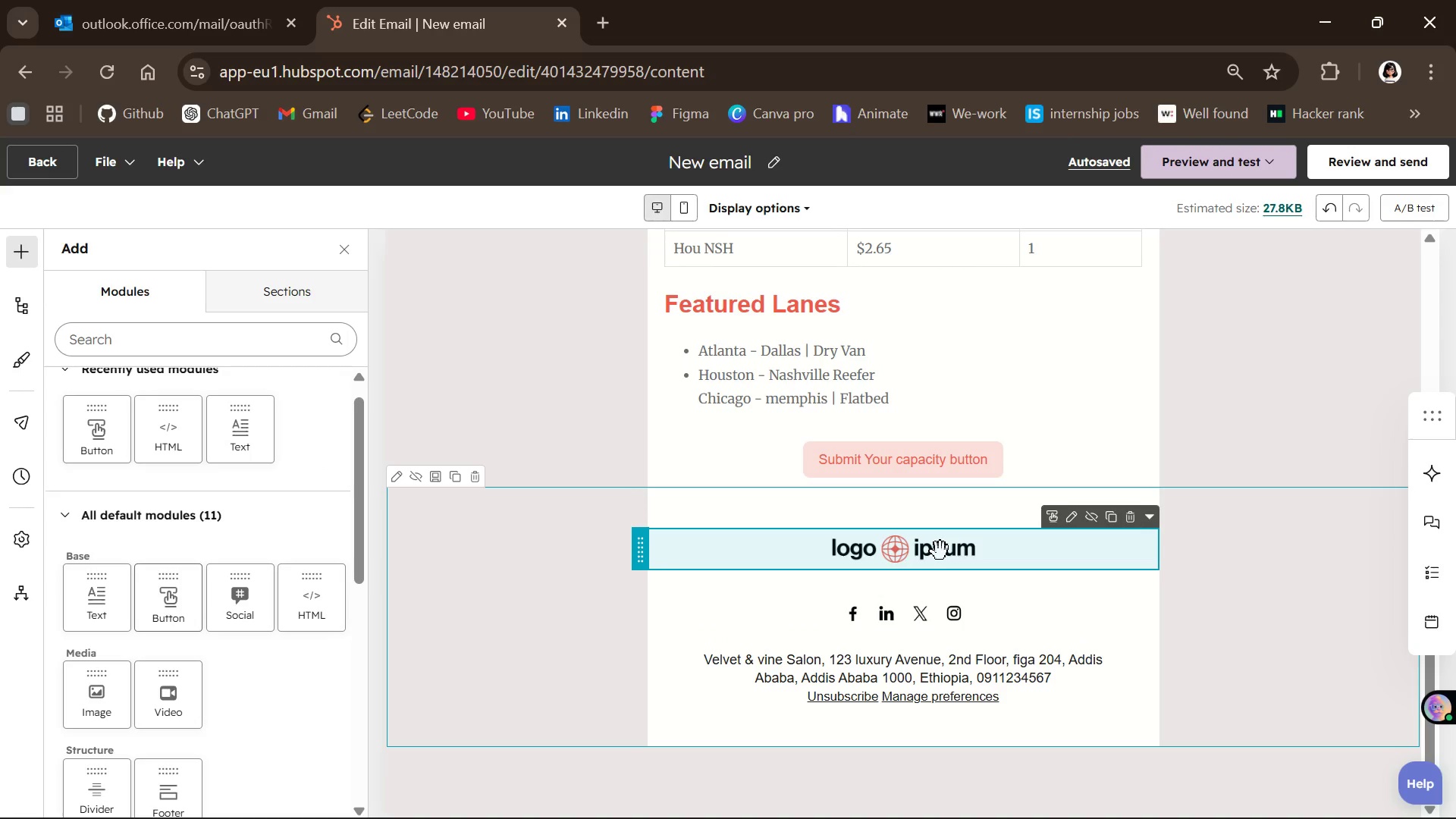 
left_click([940, 550])
 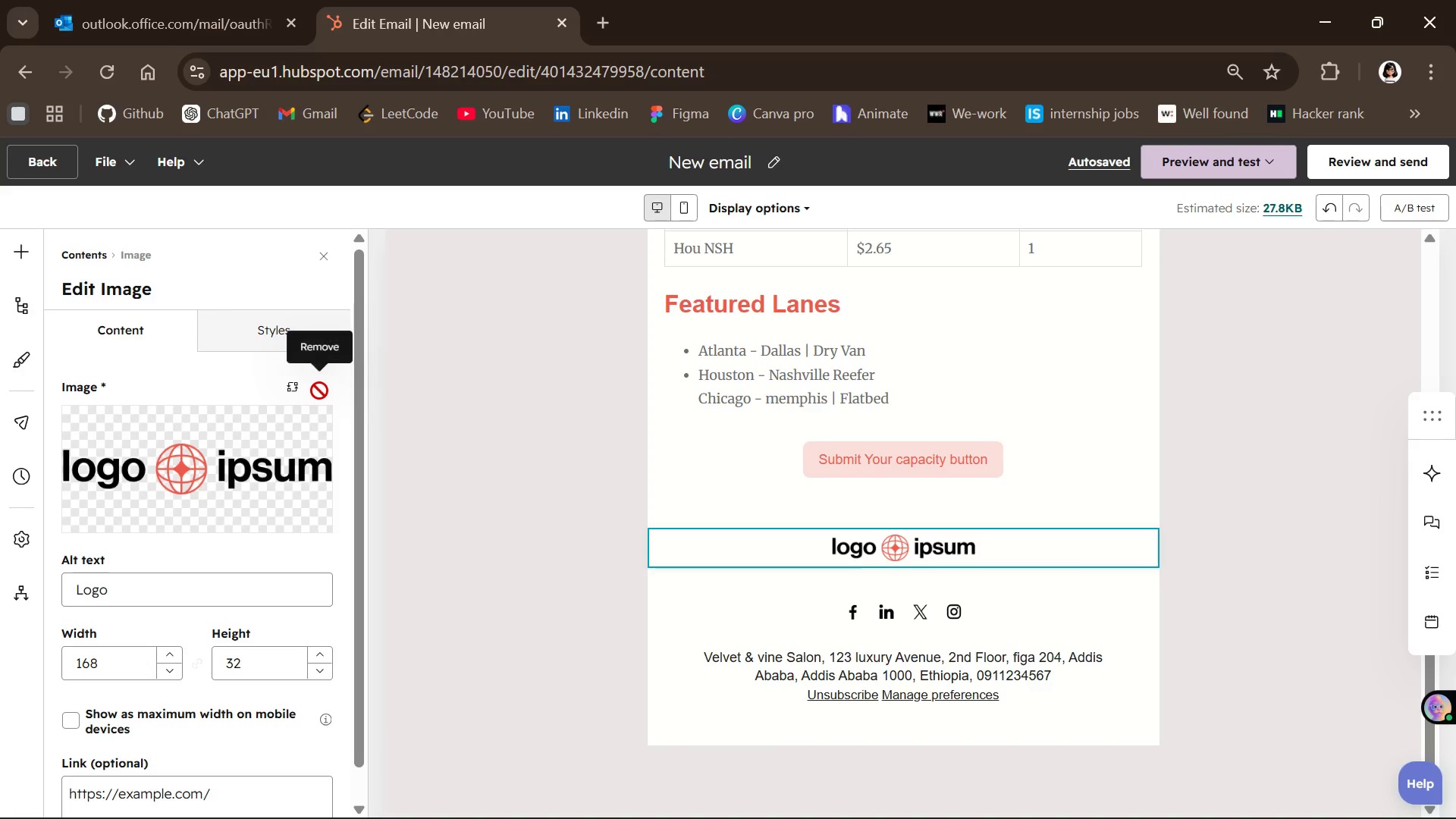 
left_click([164, 582])
 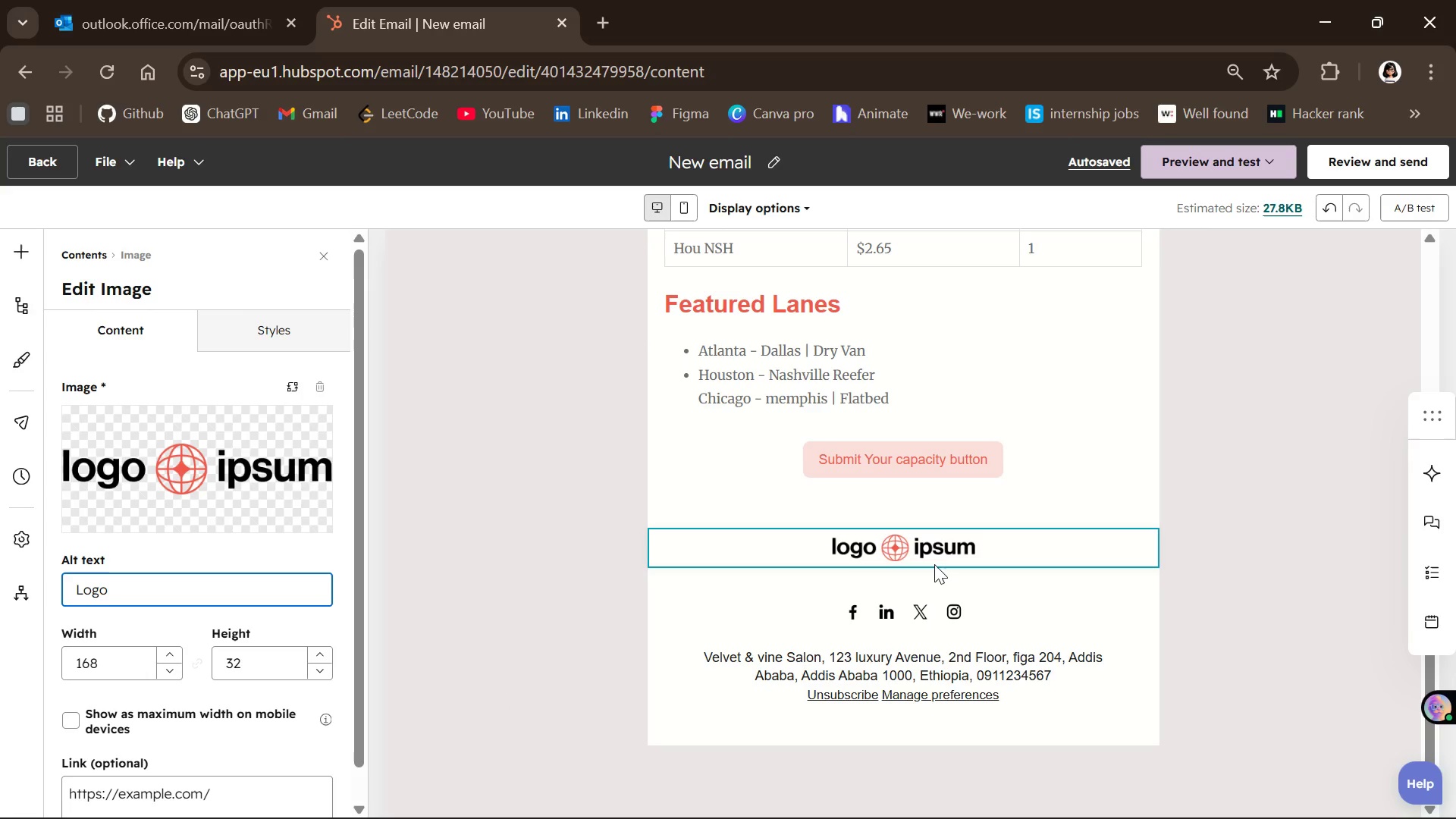 
left_click([955, 552])
 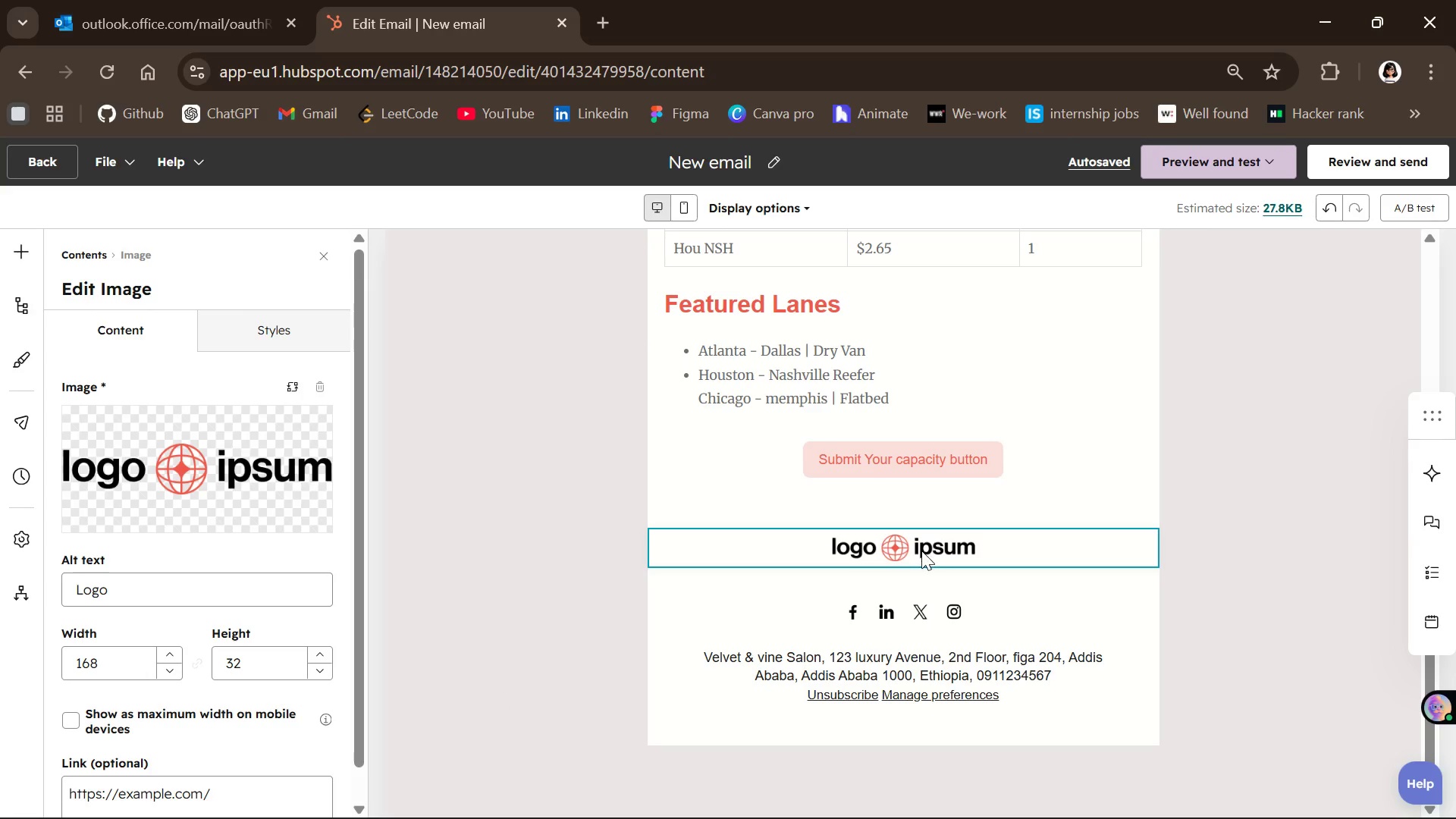 
left_click([921, 551])
 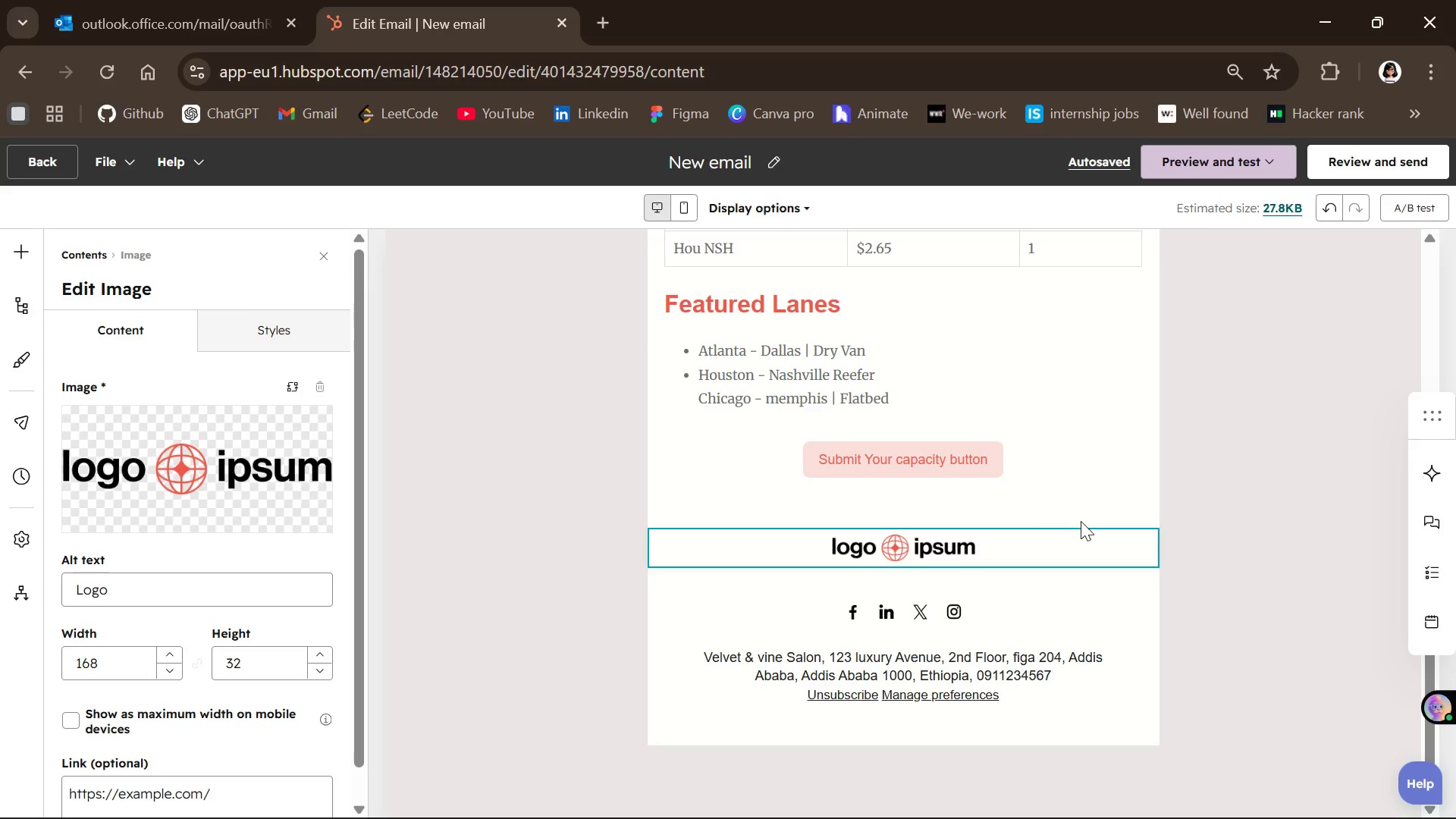 
left_click_drag(start_coordinate=[1081, 521], to_coordinate=[940, 613])
 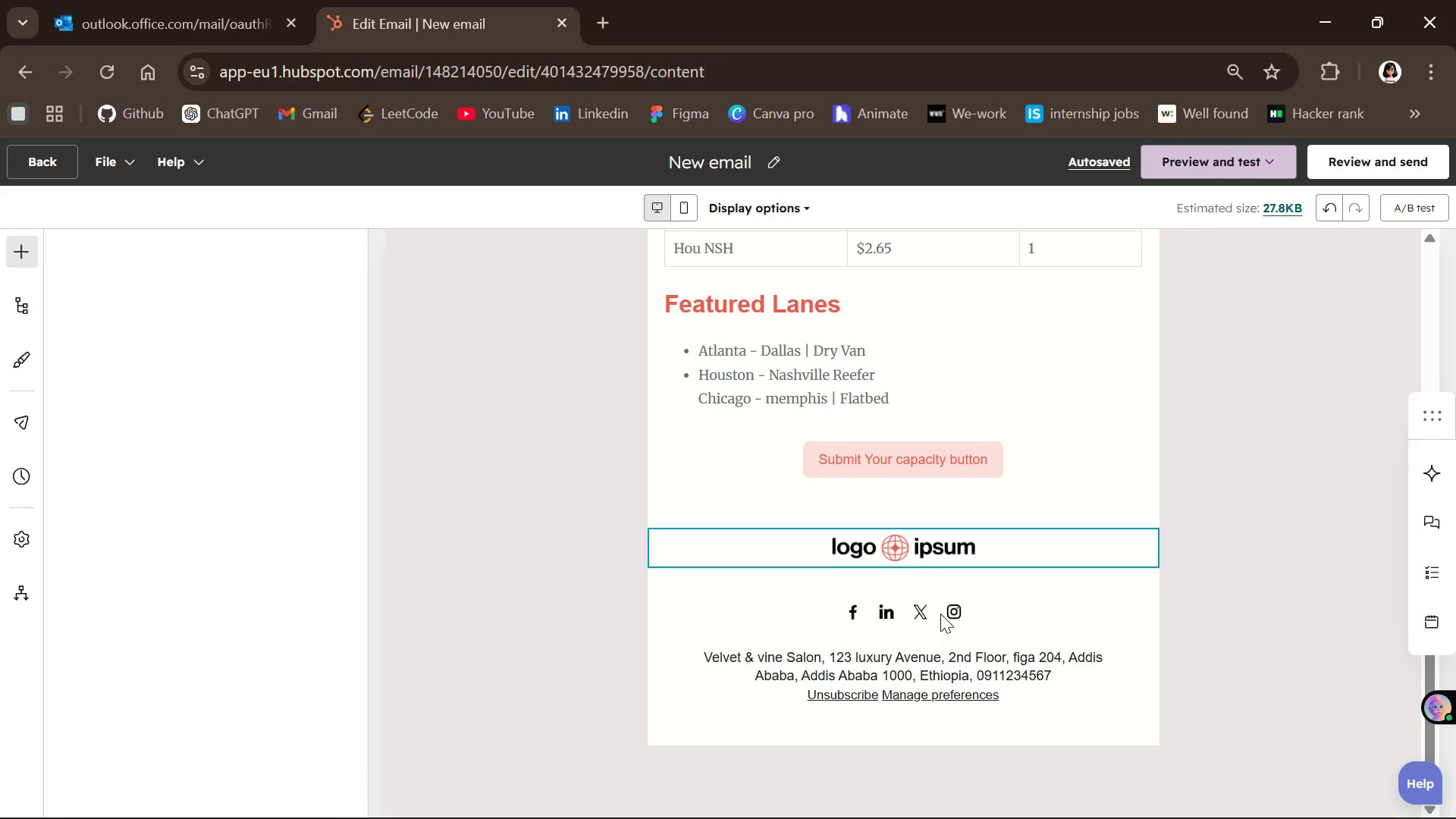 
left_click([940, 613])
 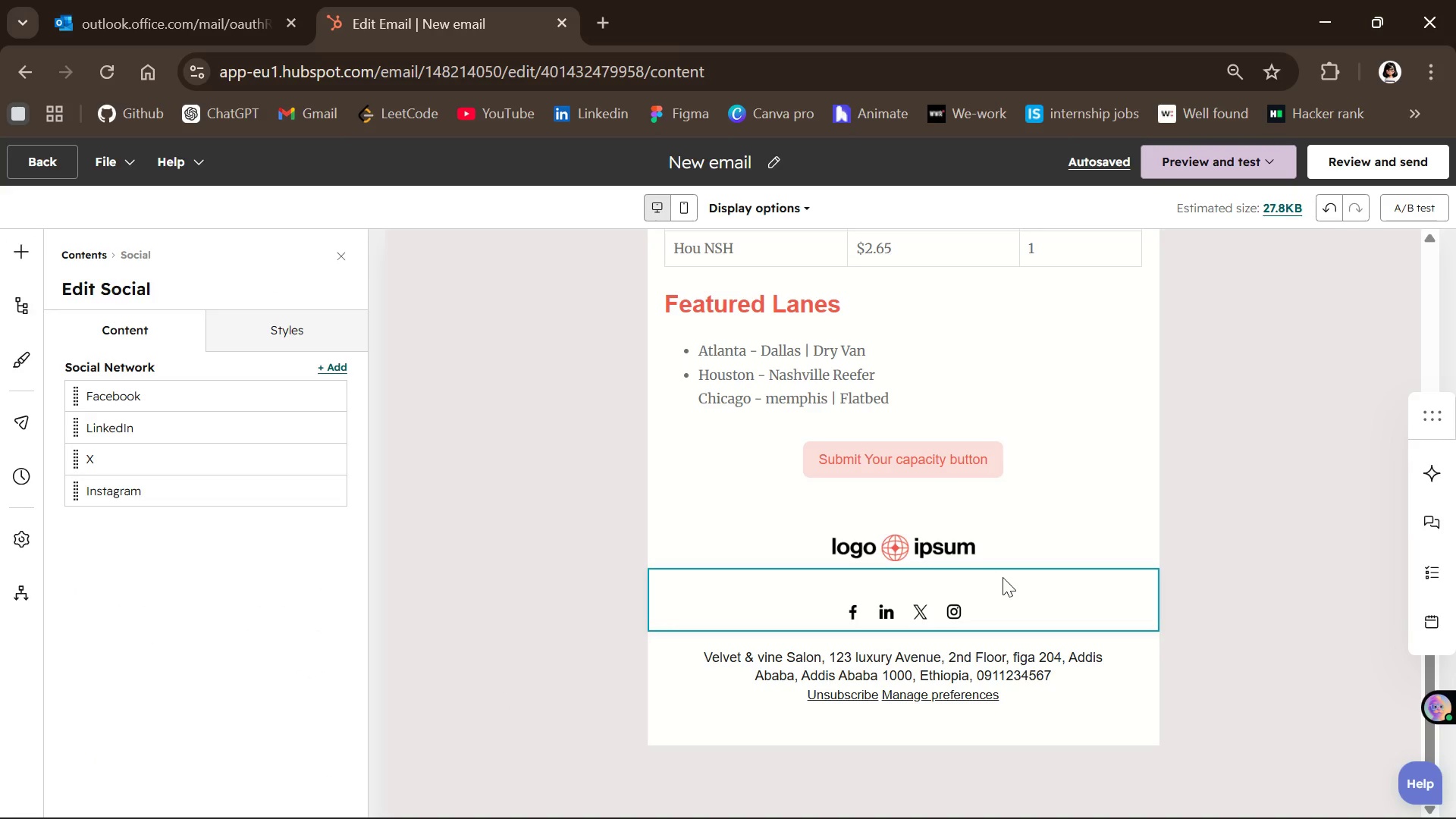 
left_click([1024, 552])
 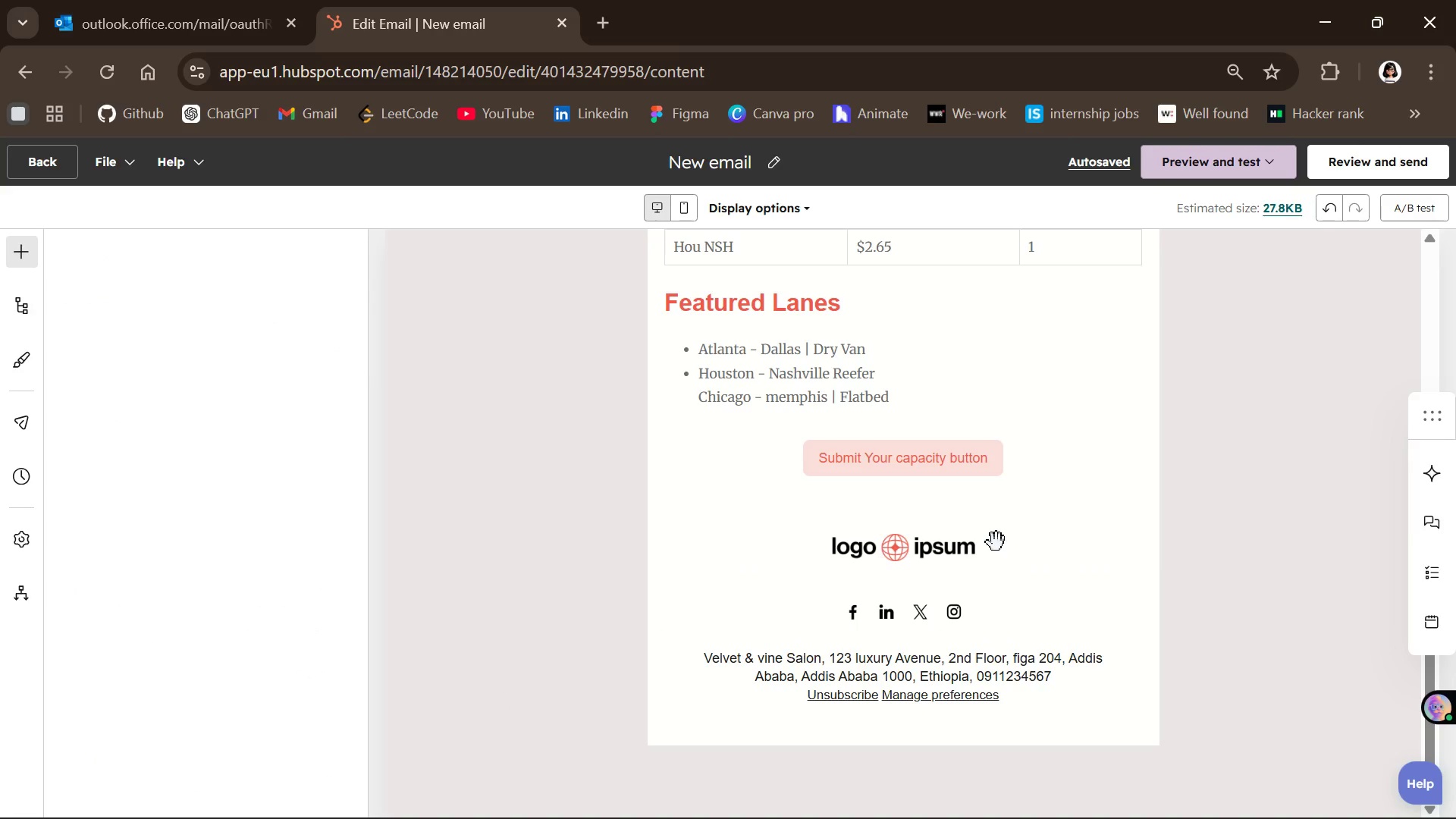 
left_click([996, 542])
 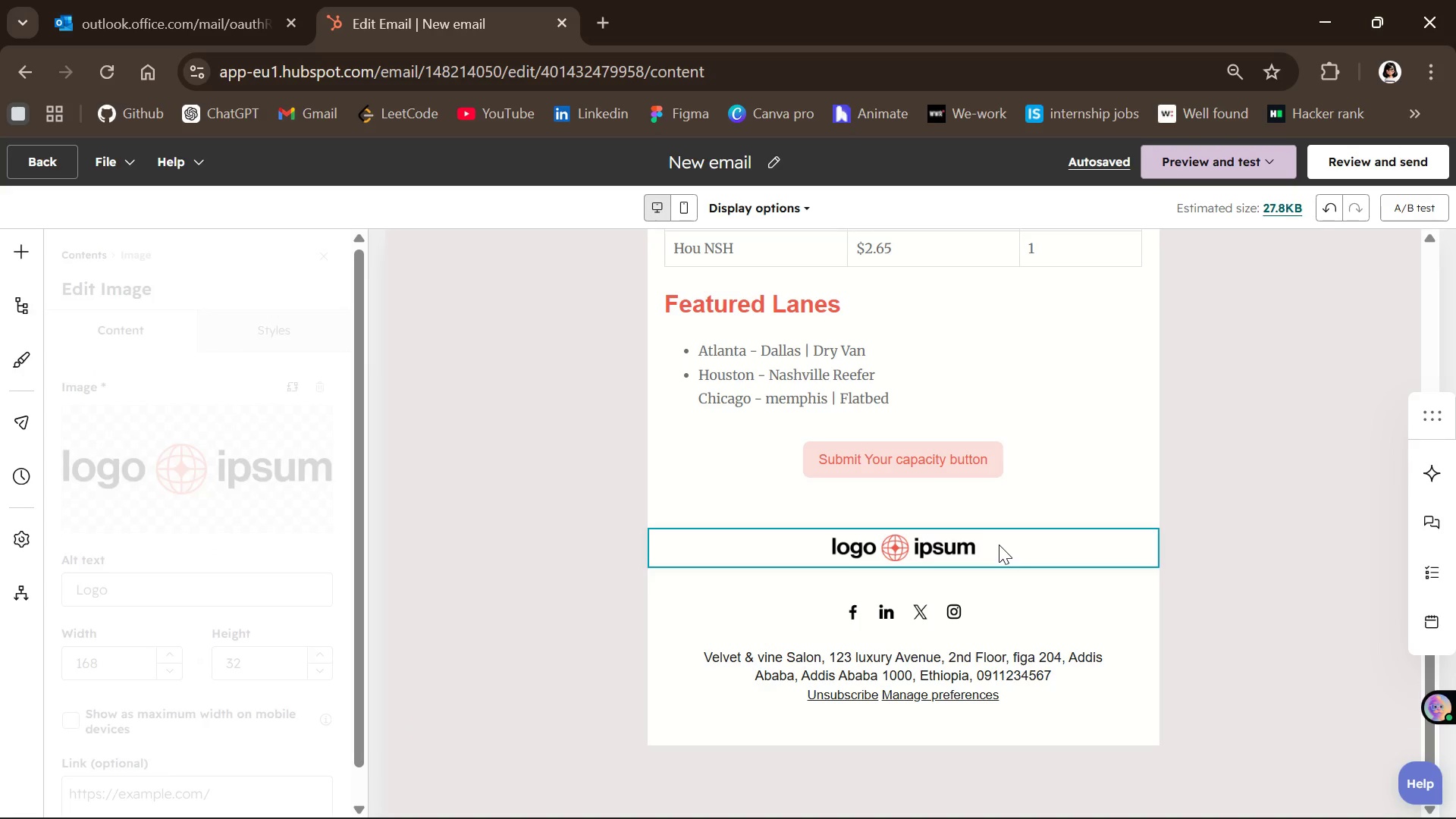 
left_click([1006, 548])
 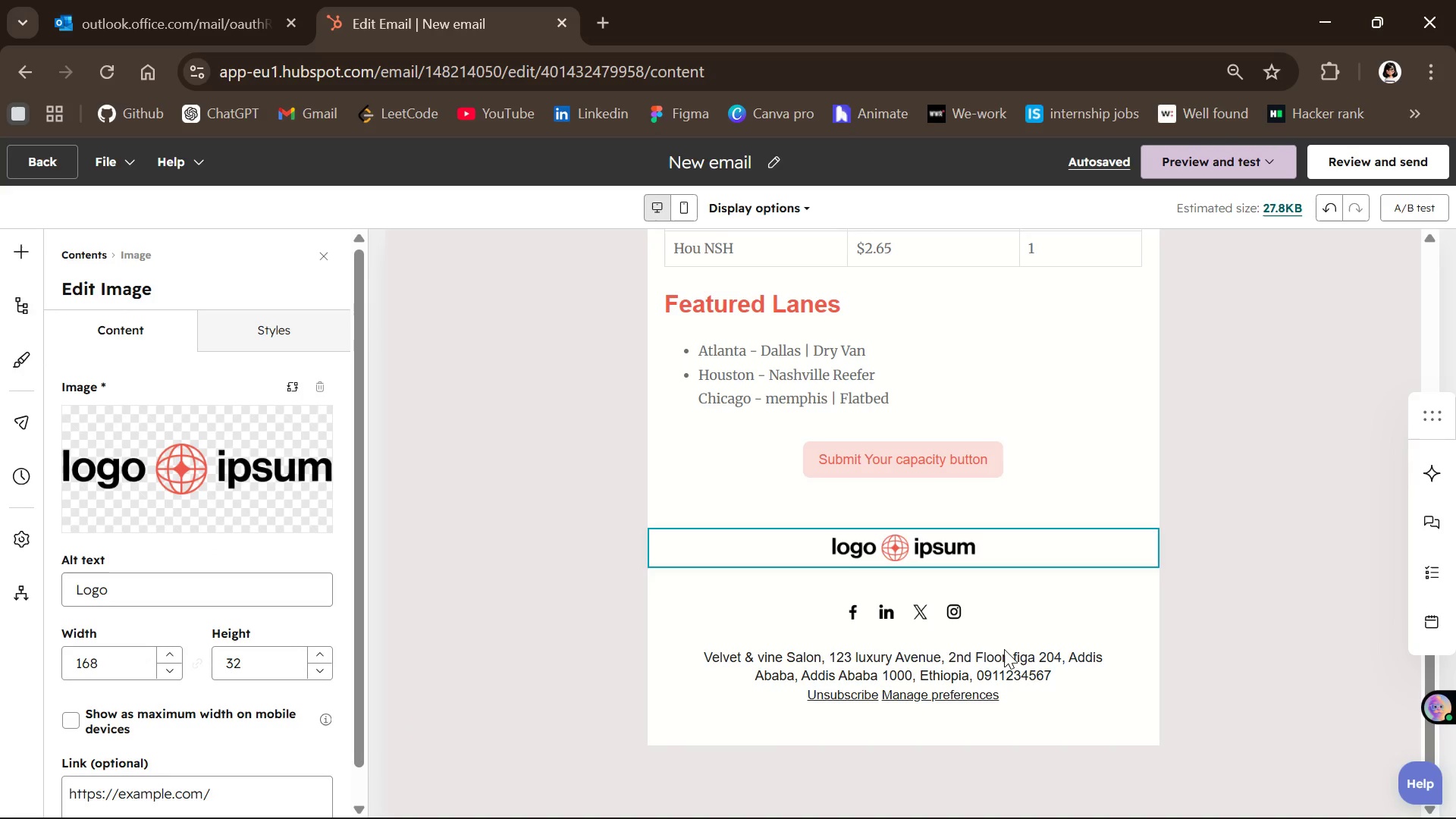 
left_click([990, 662])
 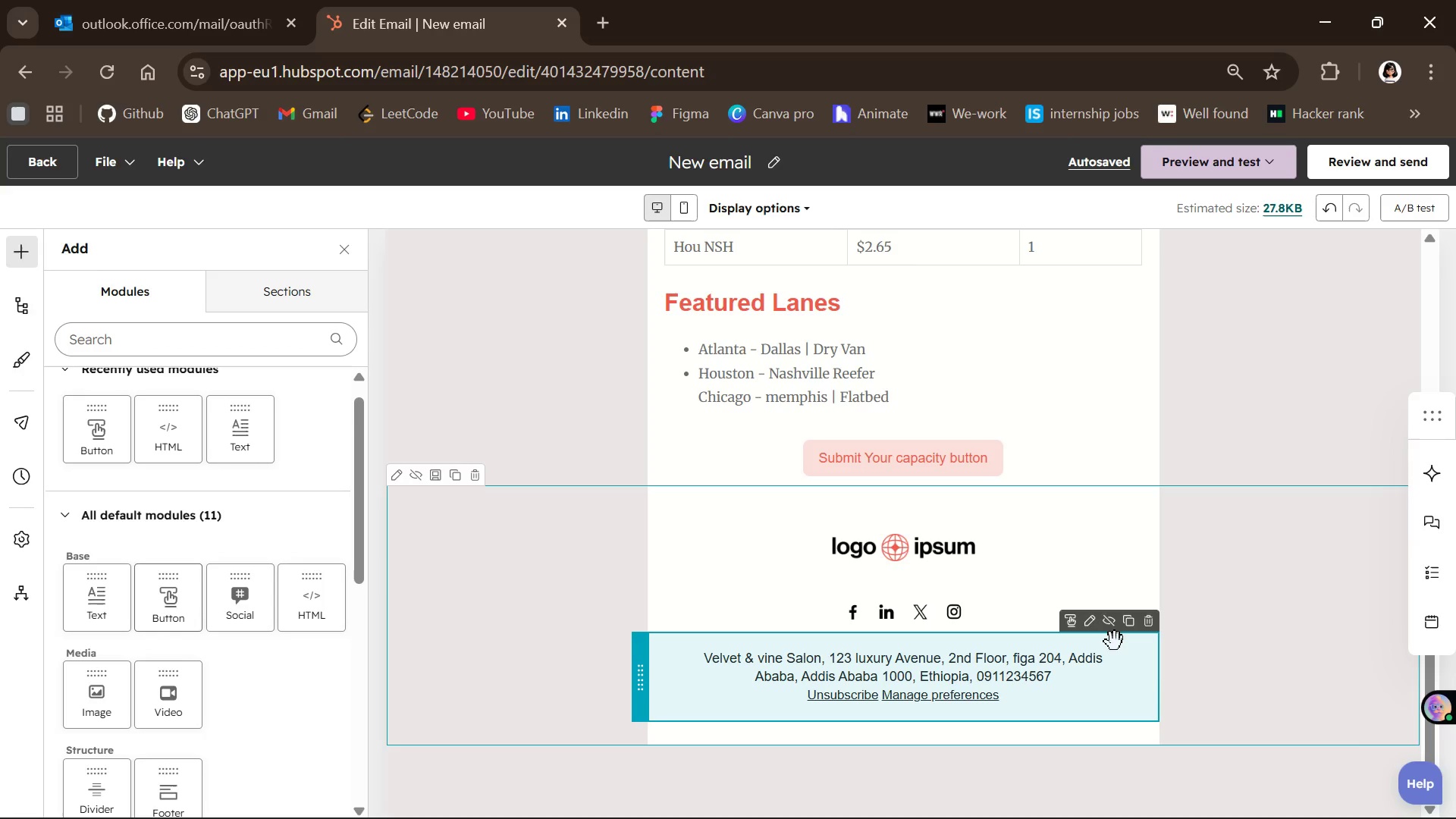 
mouse_move([1139, 620])
 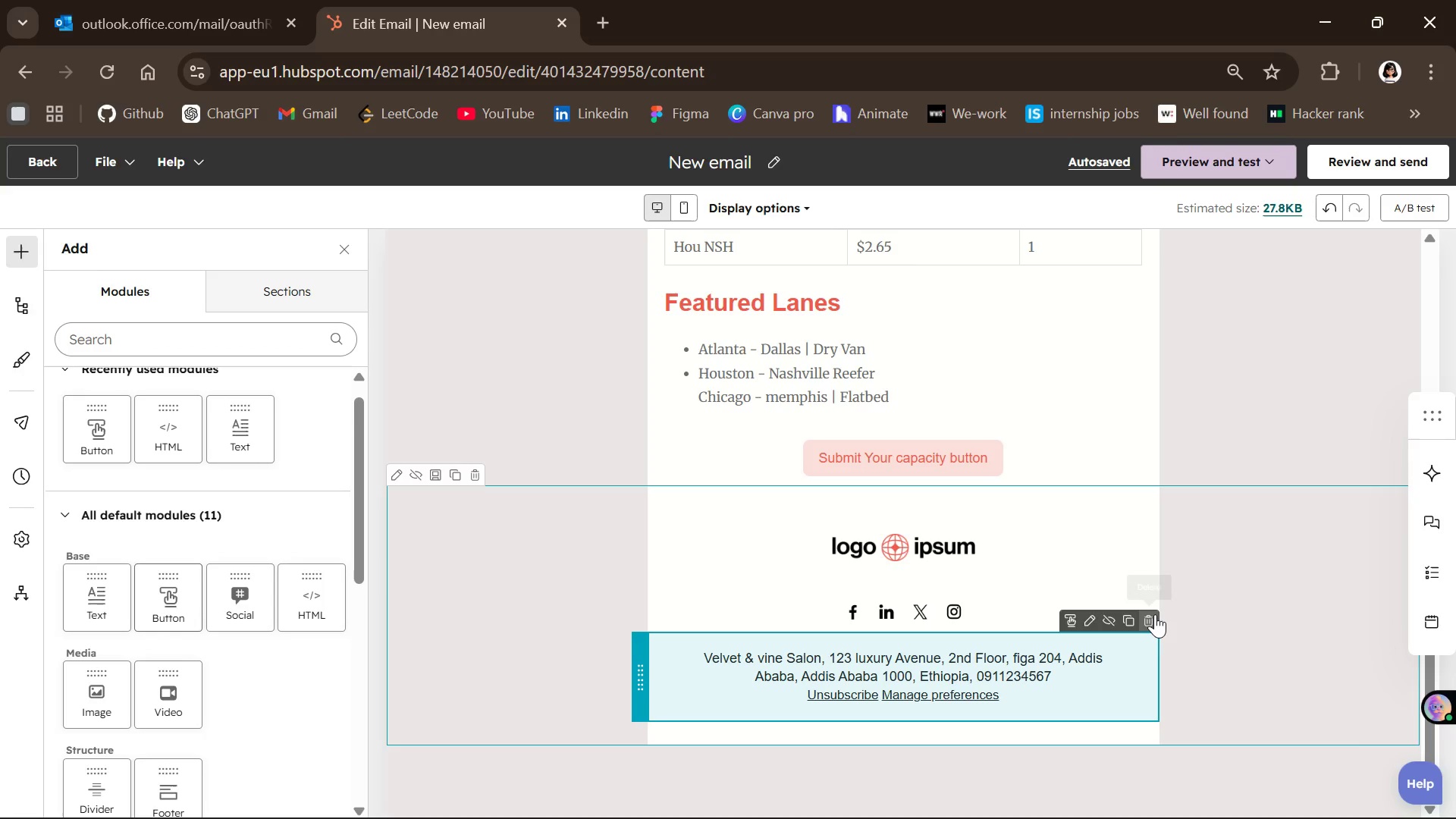 
left_click([1155, 614])
 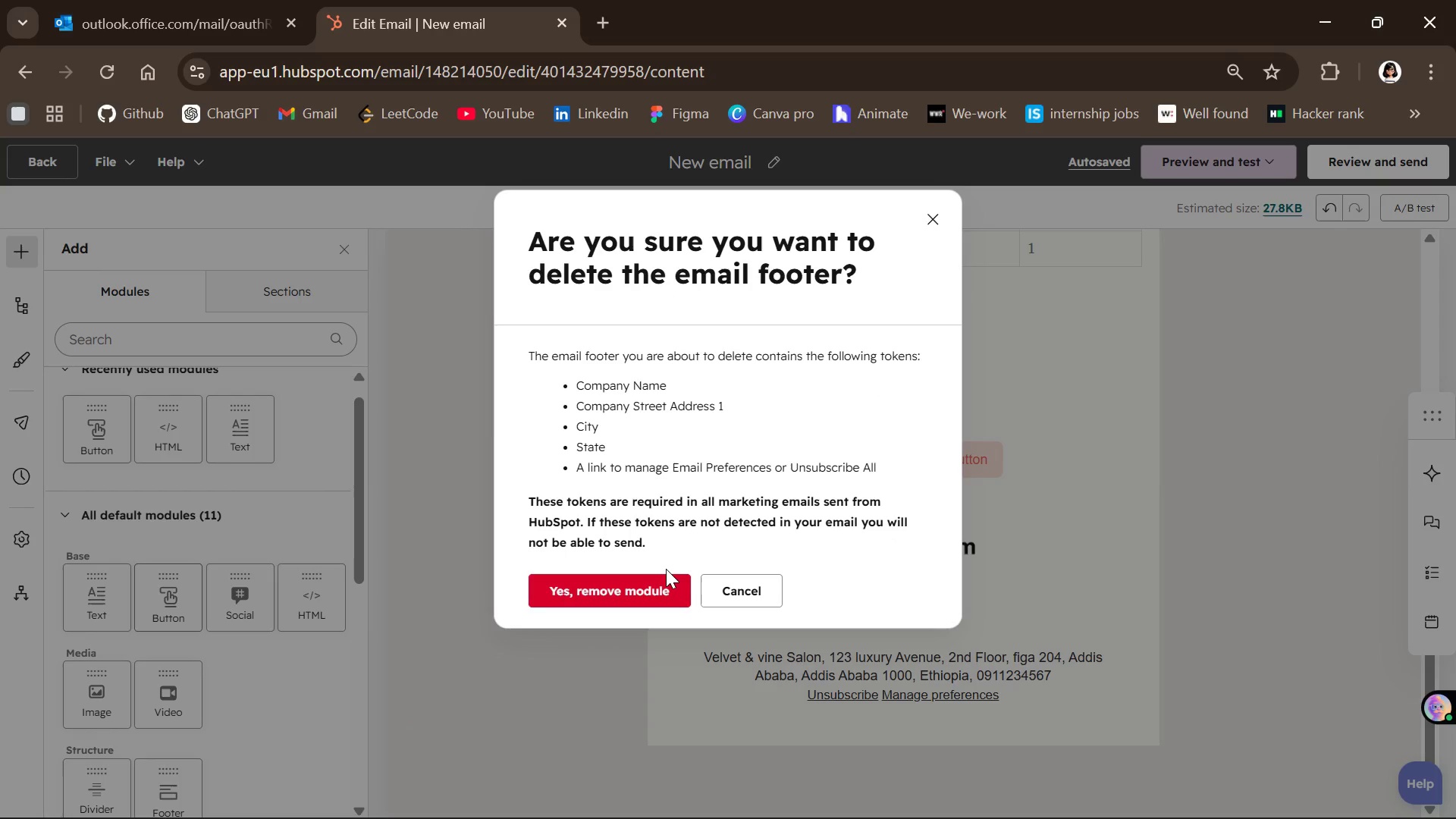 
left_click([655, 585])
 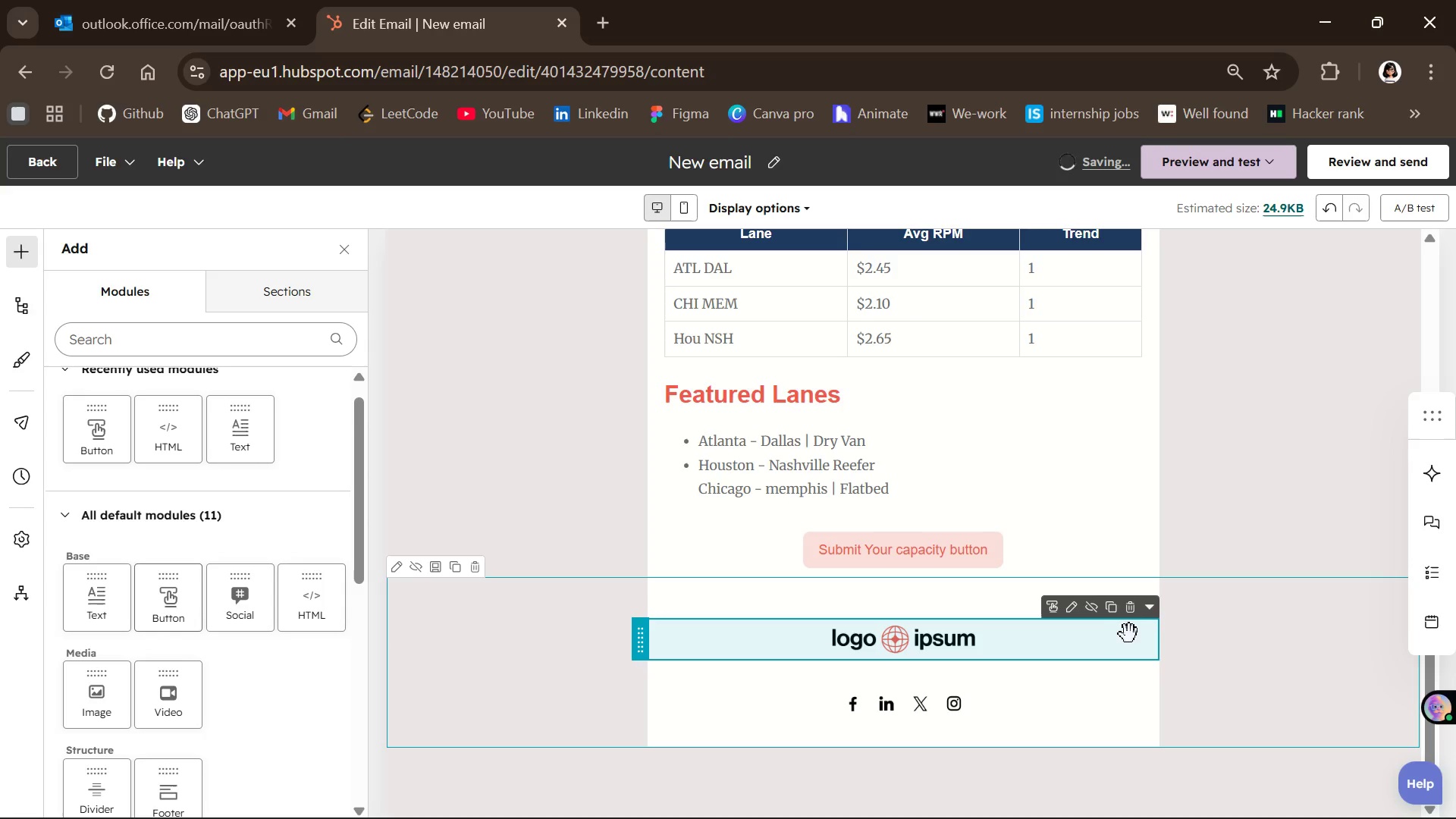 
left_click([1136, 612])
 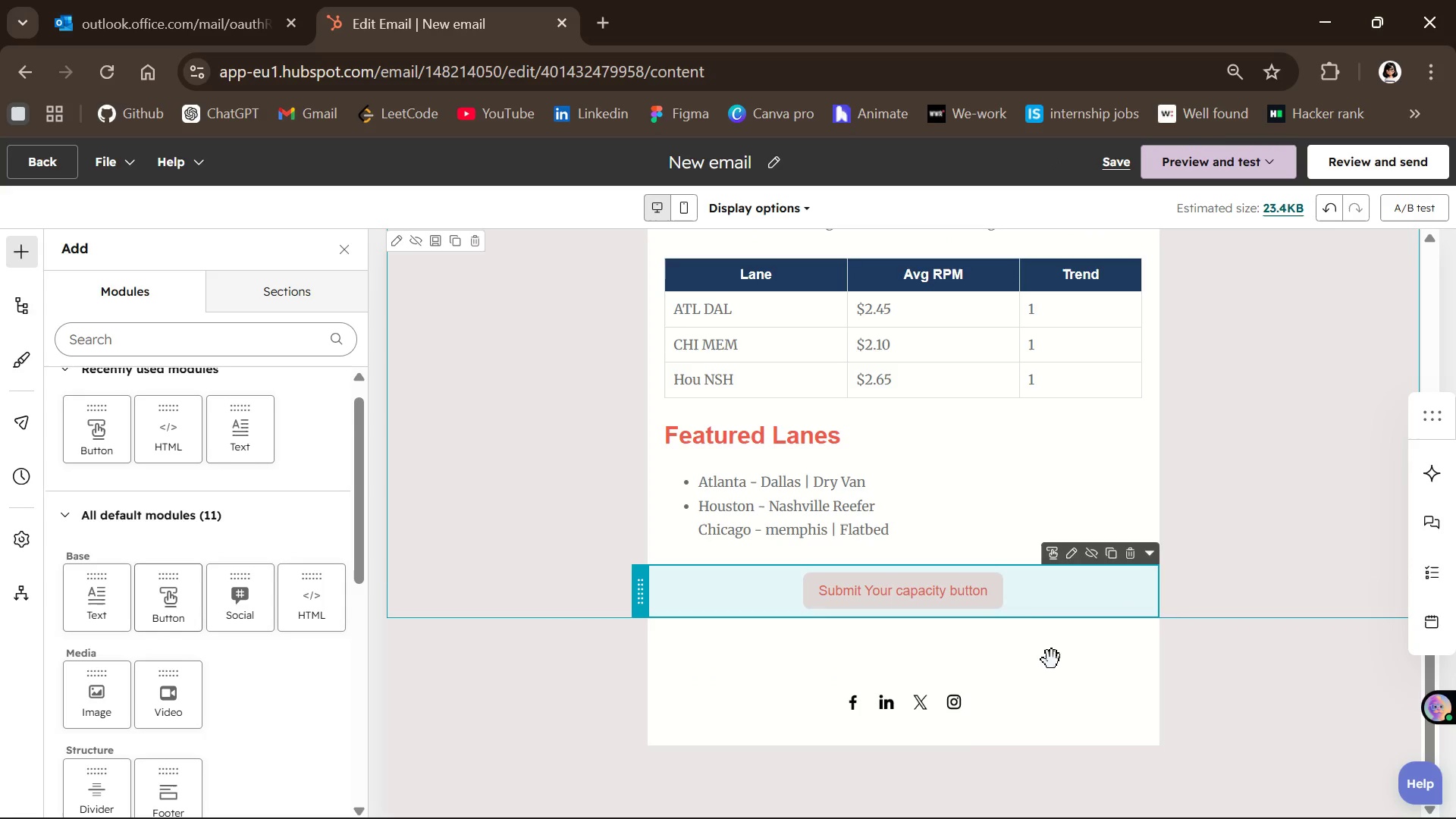 
mouse_move([945, 683])
 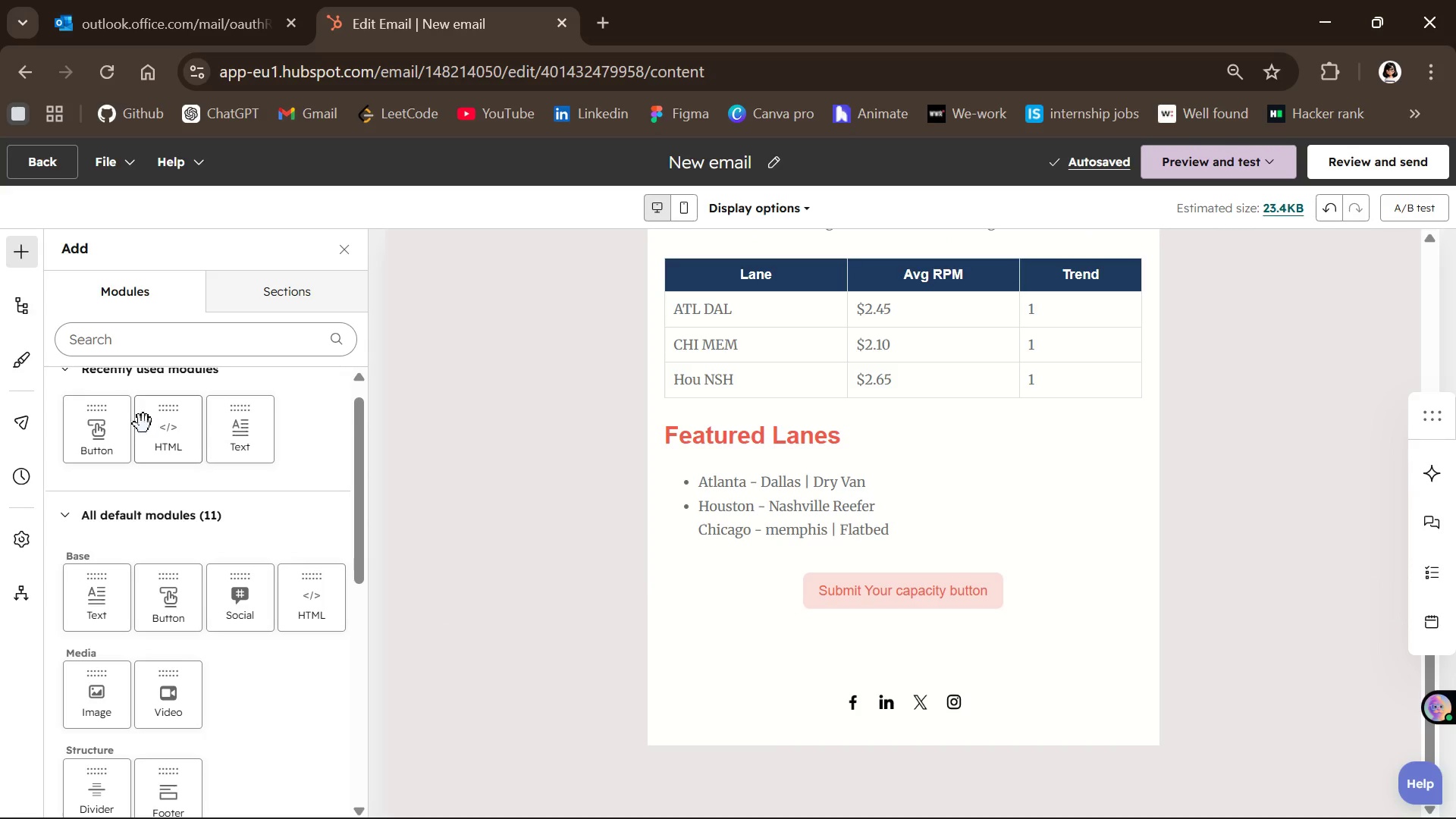 
left_click_drag(start_coordinate=[243, 449], to_coordinate=[752, 664])
 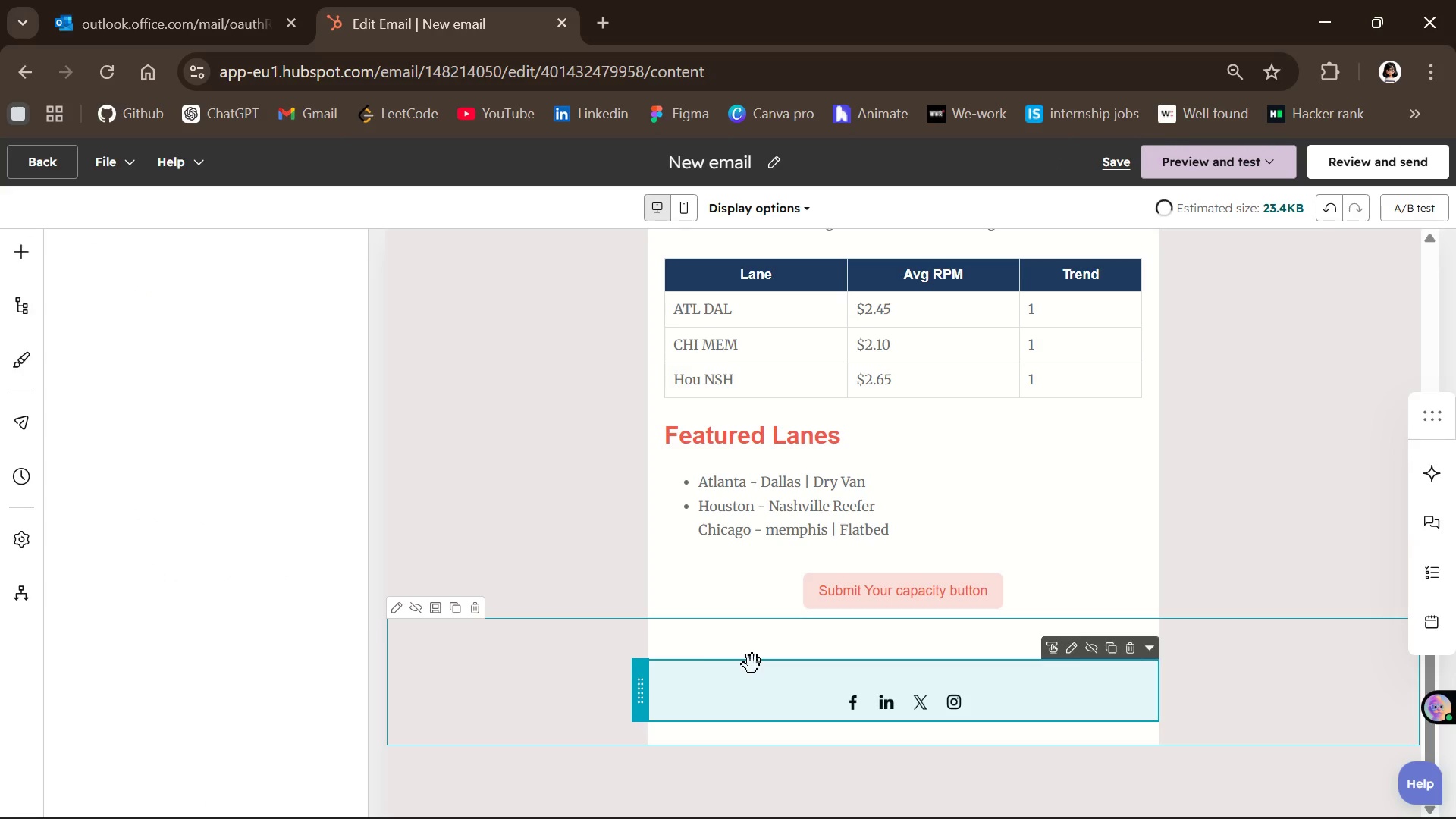 
mouse_move([633, 631])
 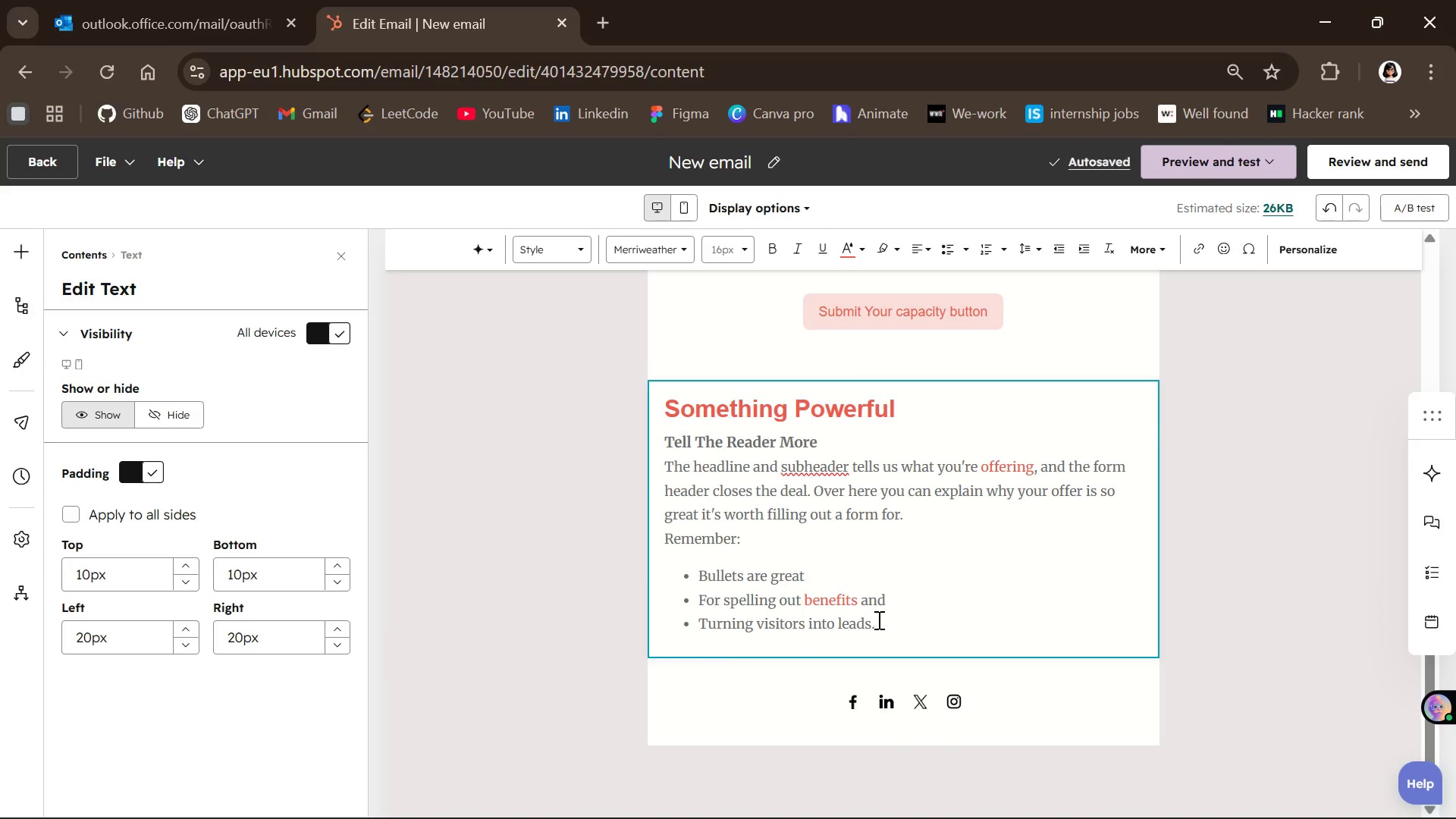 
left_click_drag(start_coordinate=[890, 623], to_coordinate=[661, 410])
 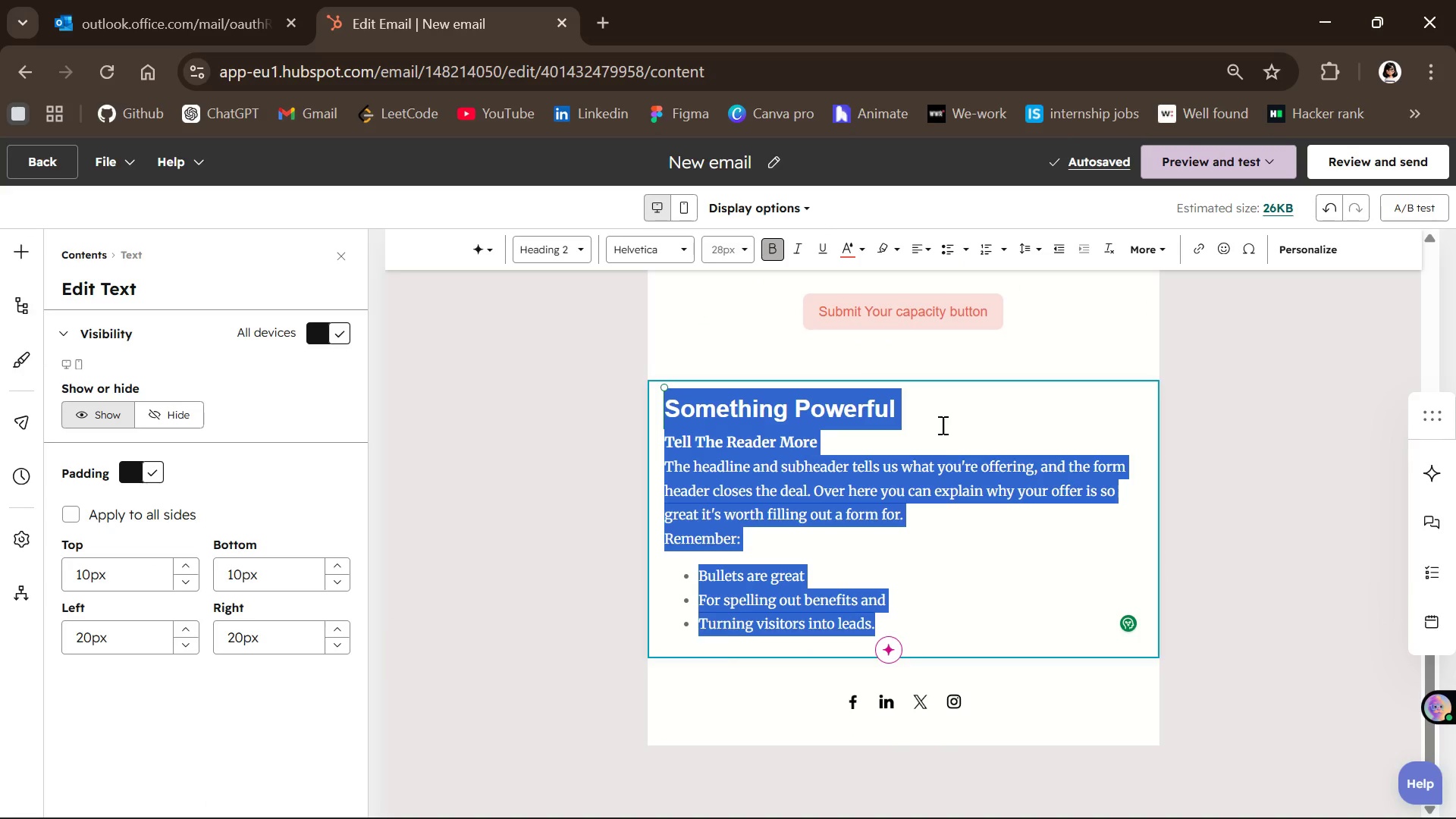 
left_click([937, 408])
 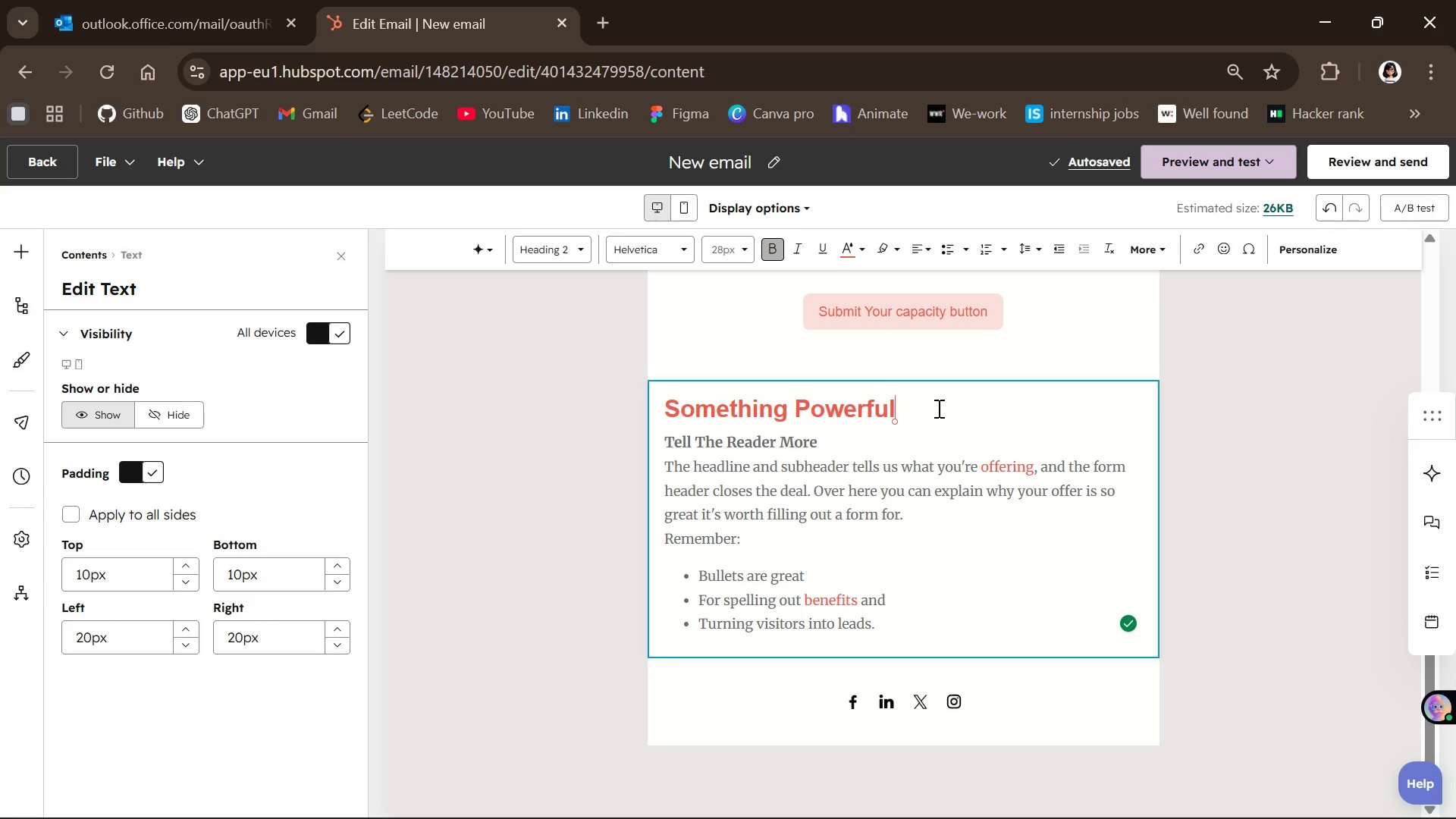 
hold_key(key=Backspace, duration=1.3)
 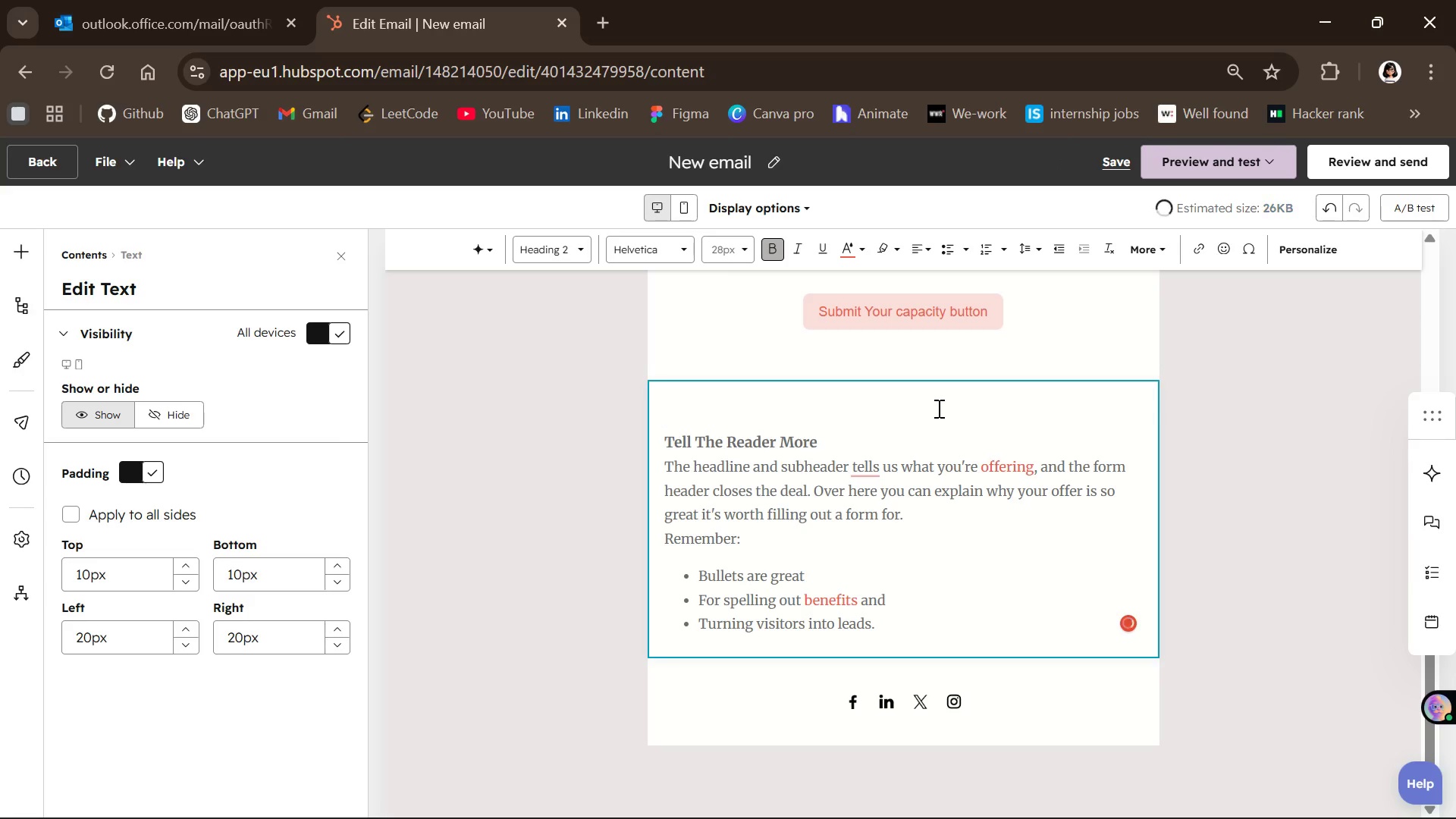 
type(Apex)
 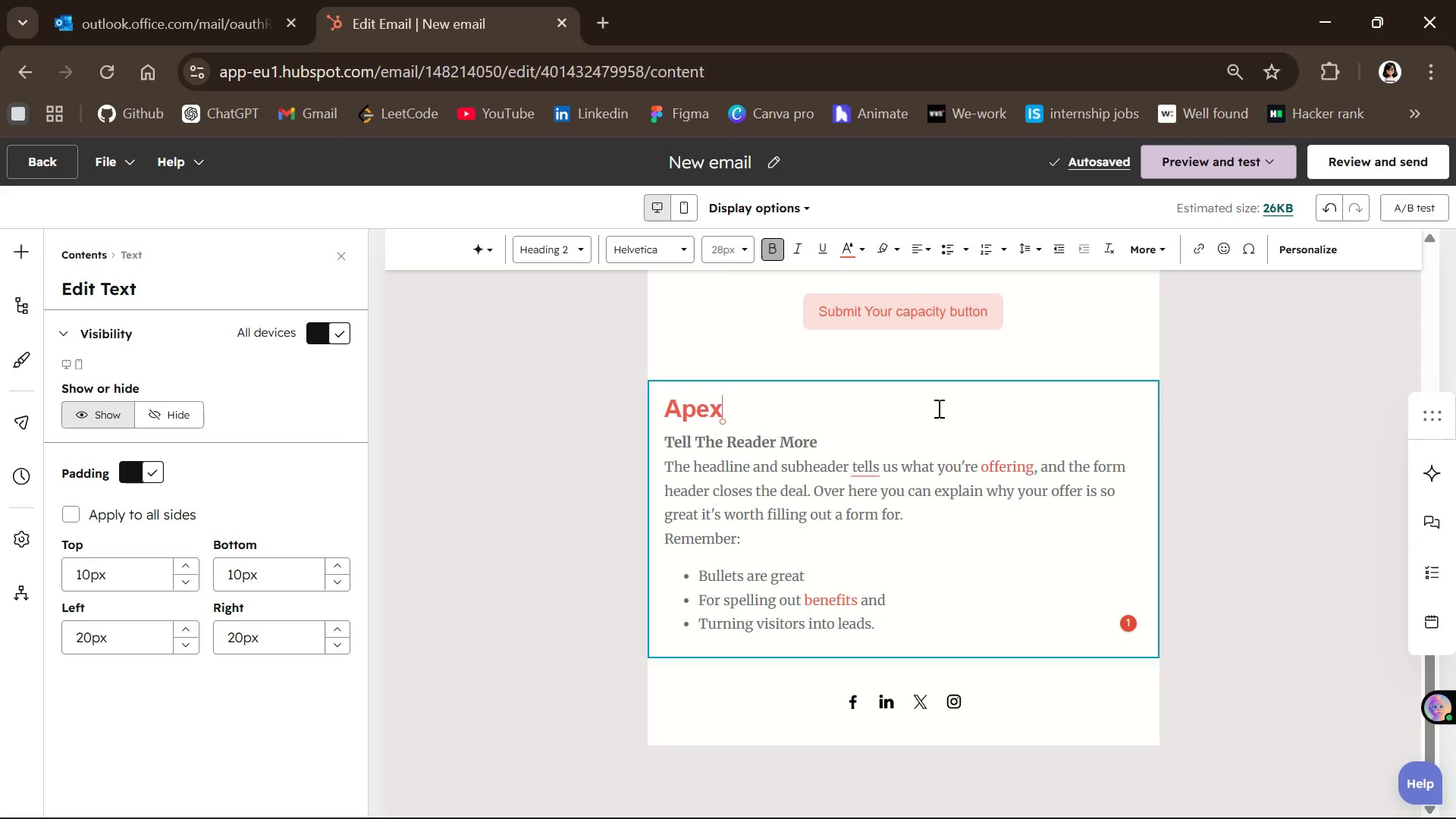 
wait(6.33)
 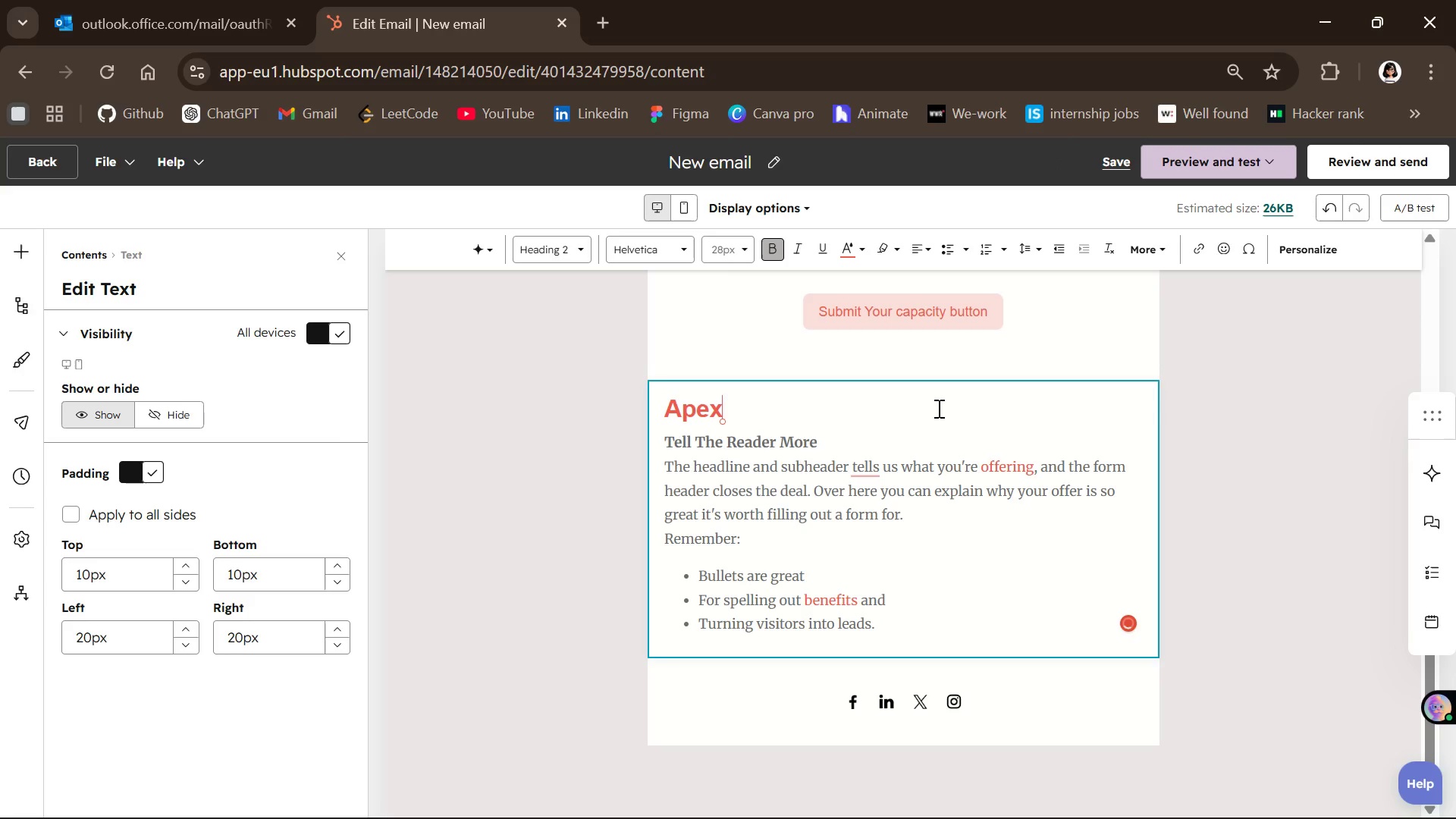 
type( Internationa Logistics )
 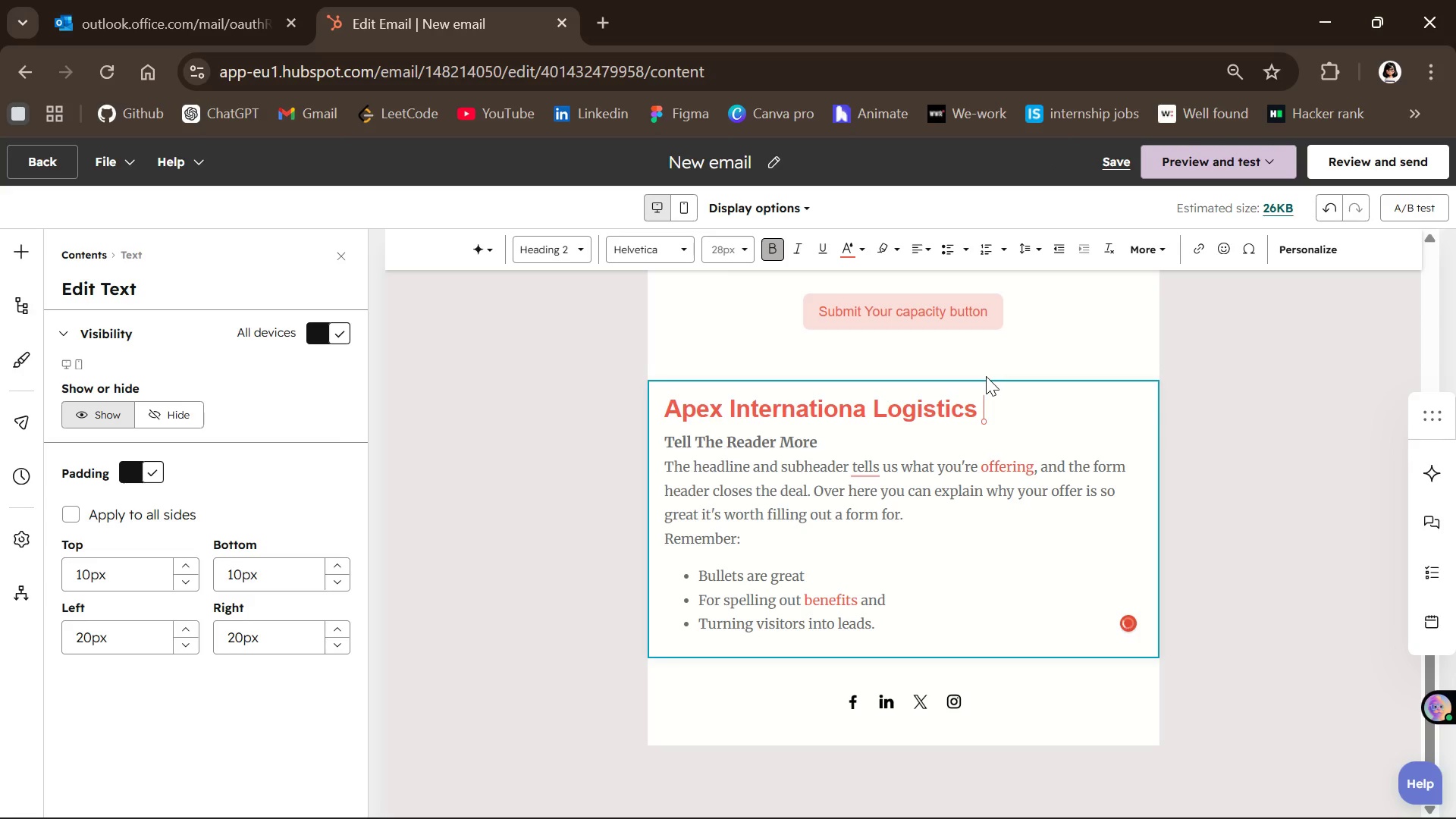 
mouse_move([959, 405])
 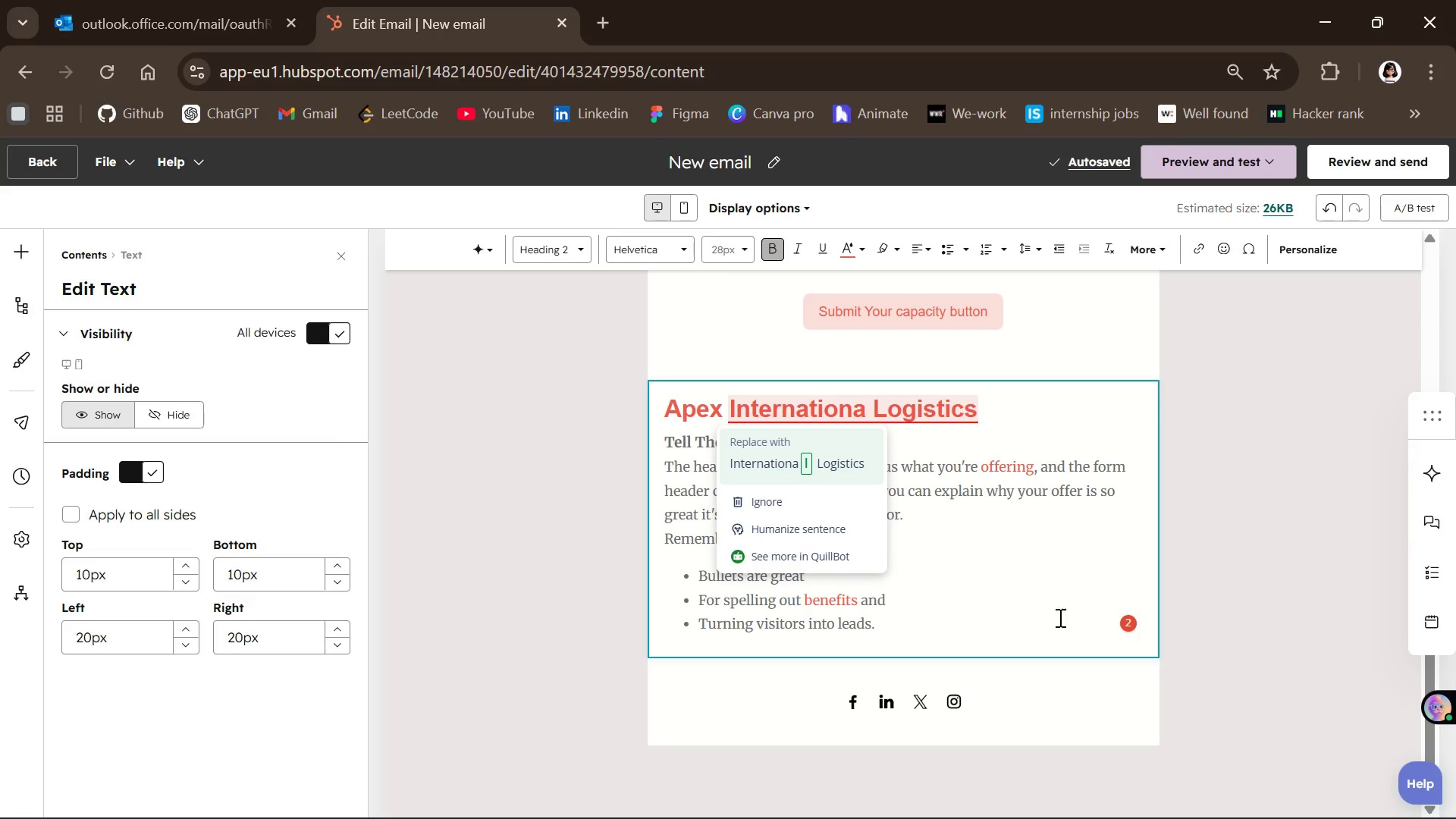 
left_click([979, 555])
 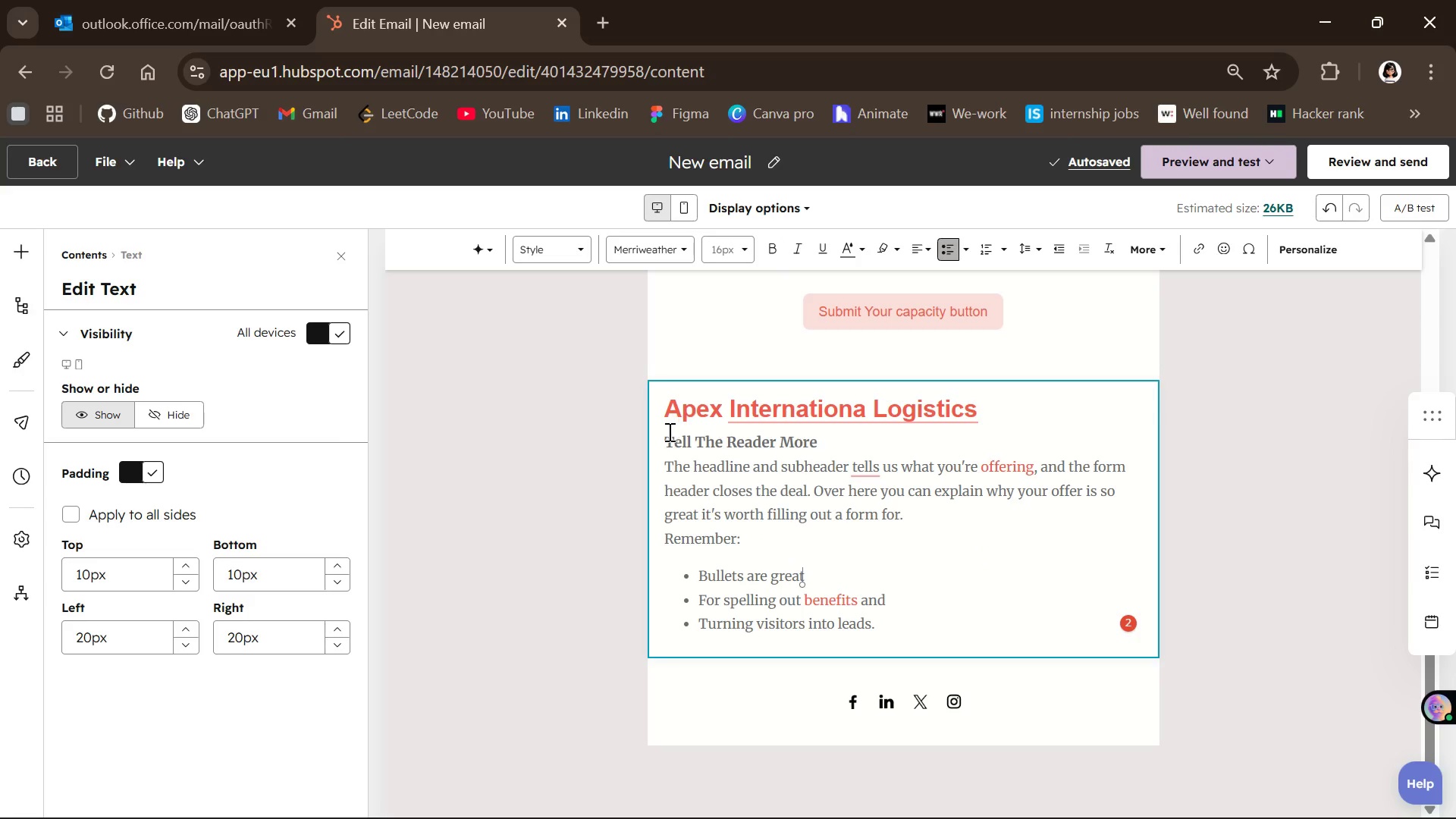 
left_click_drag(start_coordinate=[664, 438], to_coordinate=[792, 532])
 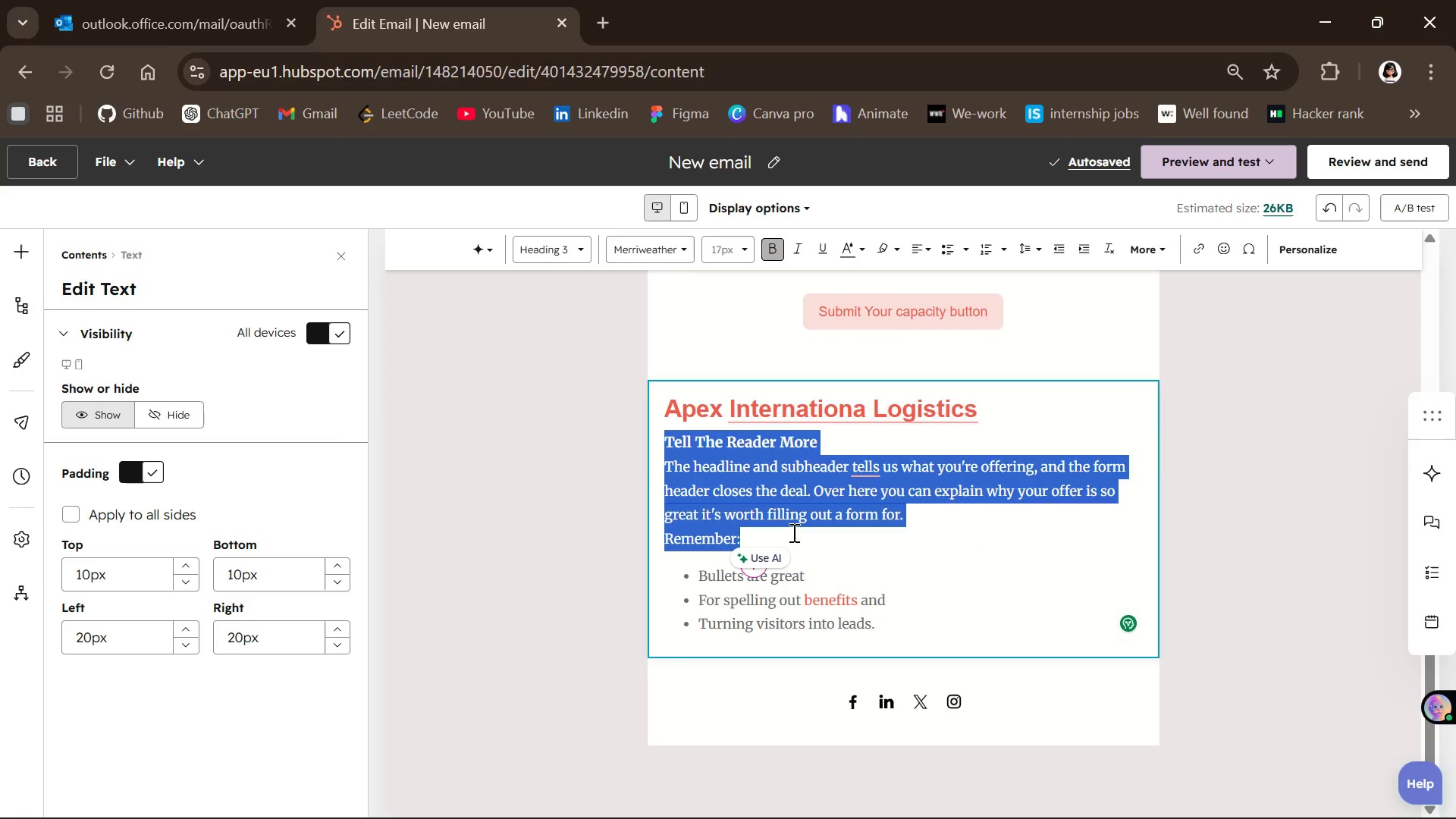 
key(Backspace)
type(Career)
key(Backspace)
key(Backspace)
key(Backspace)
type(rier Operations Team )
 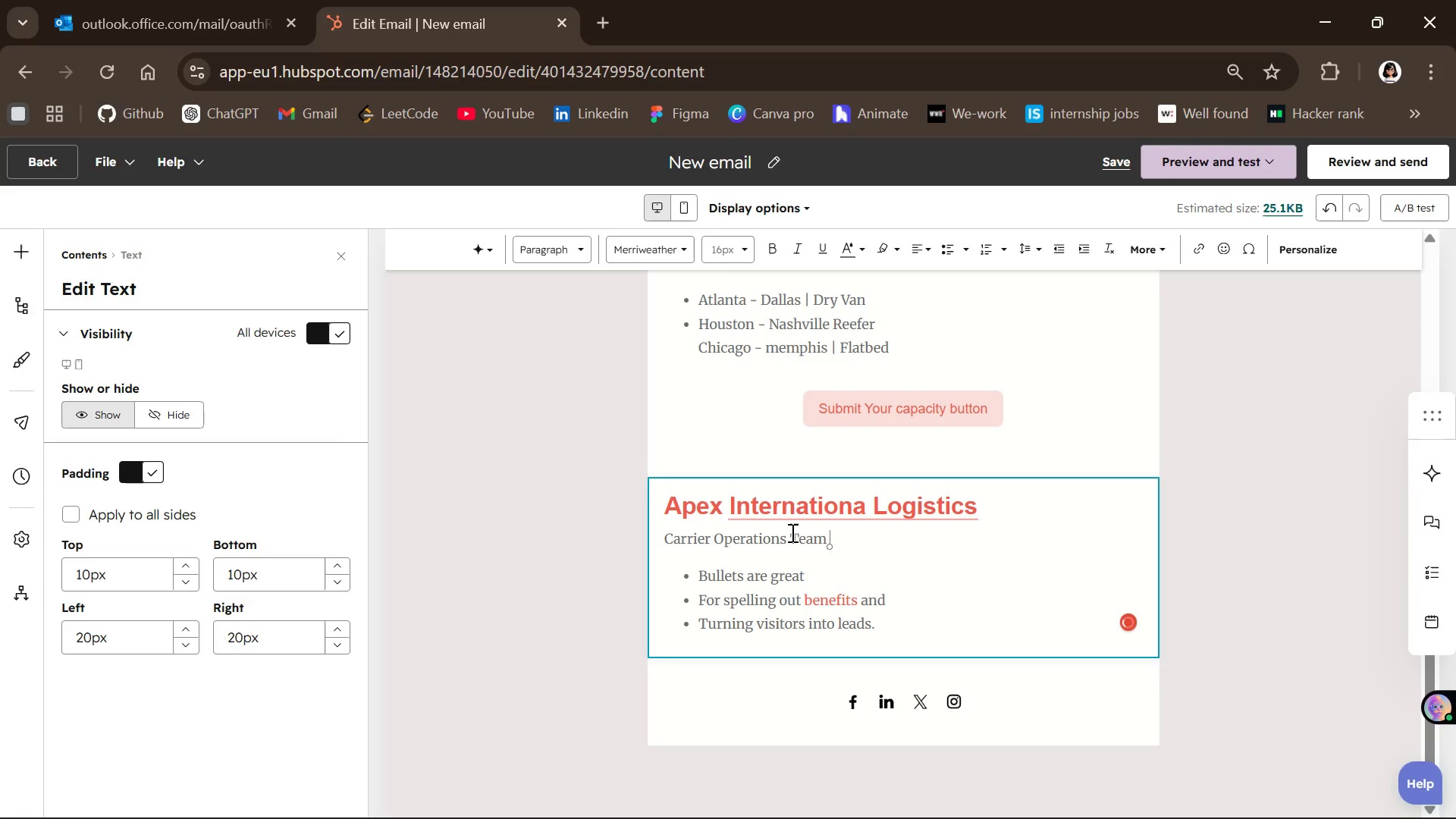 
key(Enter)
 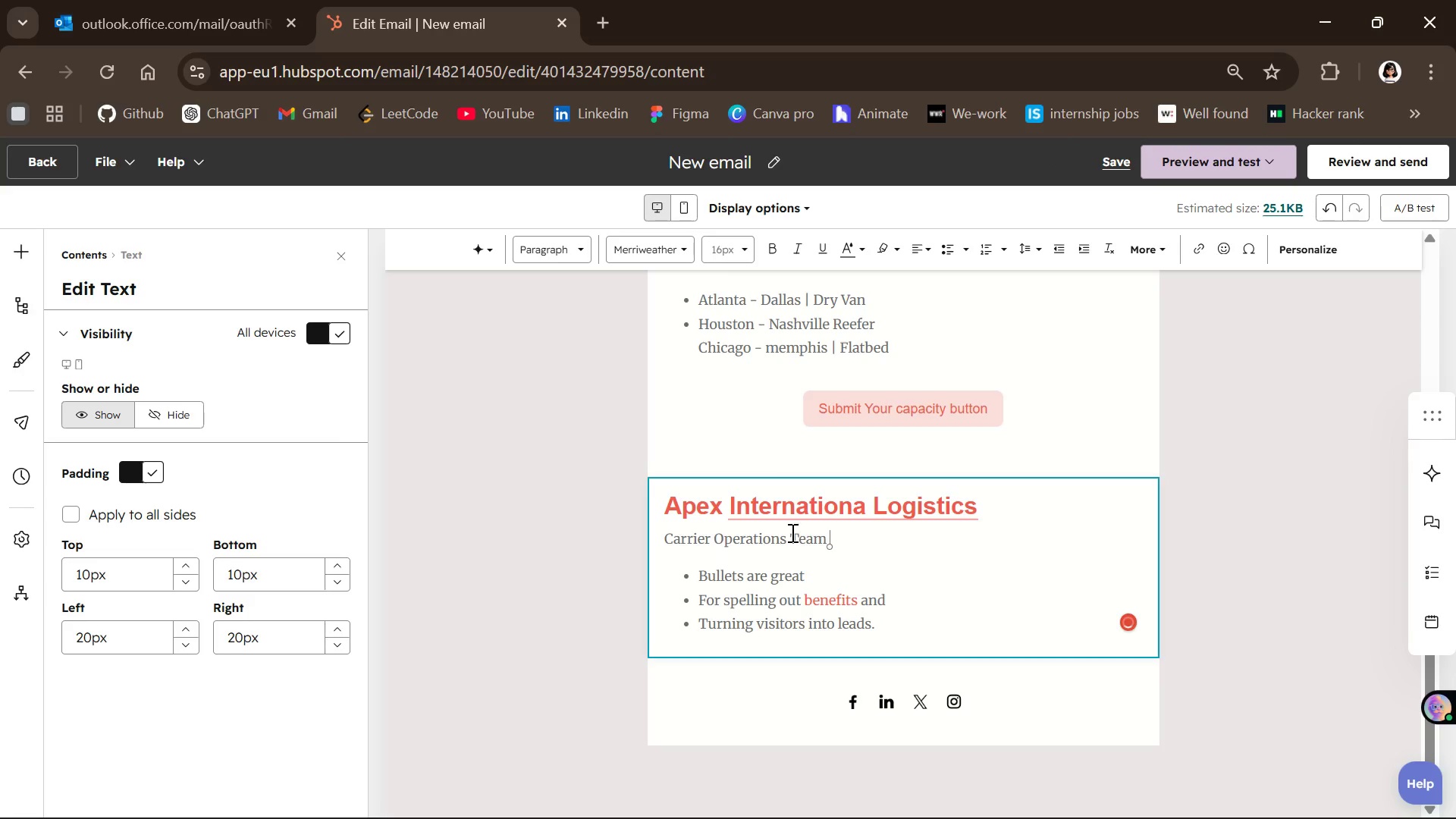 
key(Tab)
type(GF)
 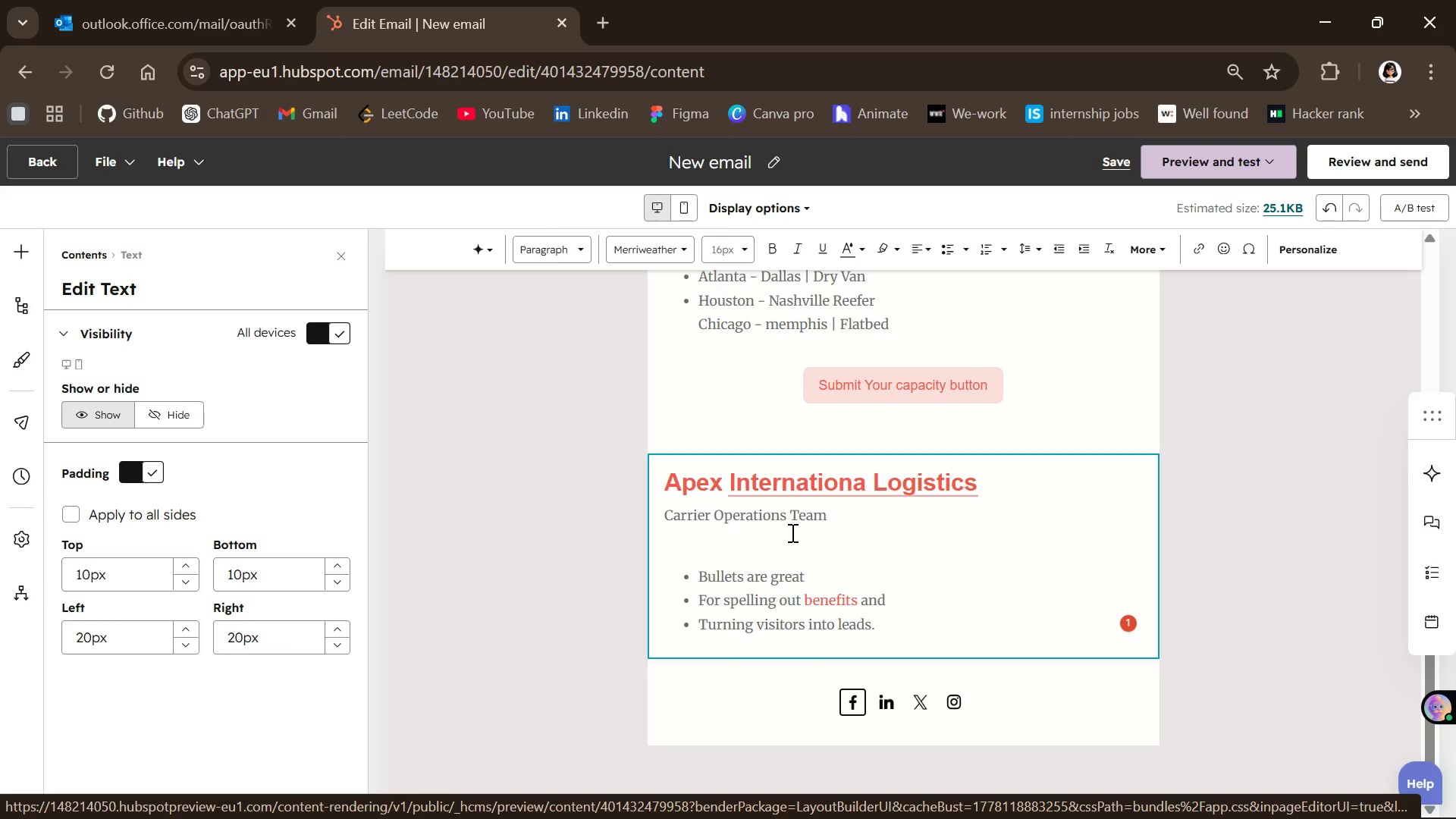 
left_click([847, 511])
 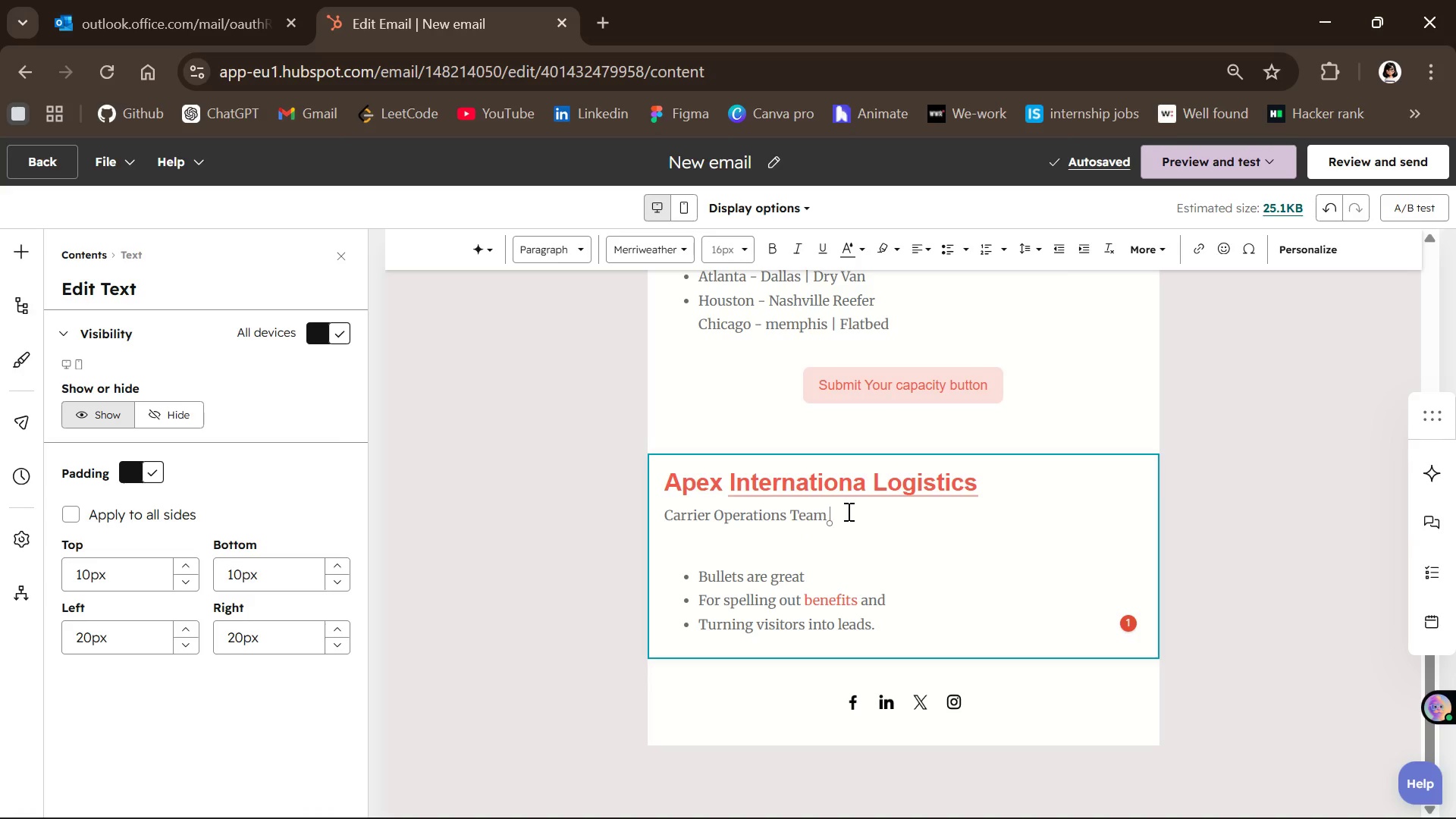 
key(Enter)
 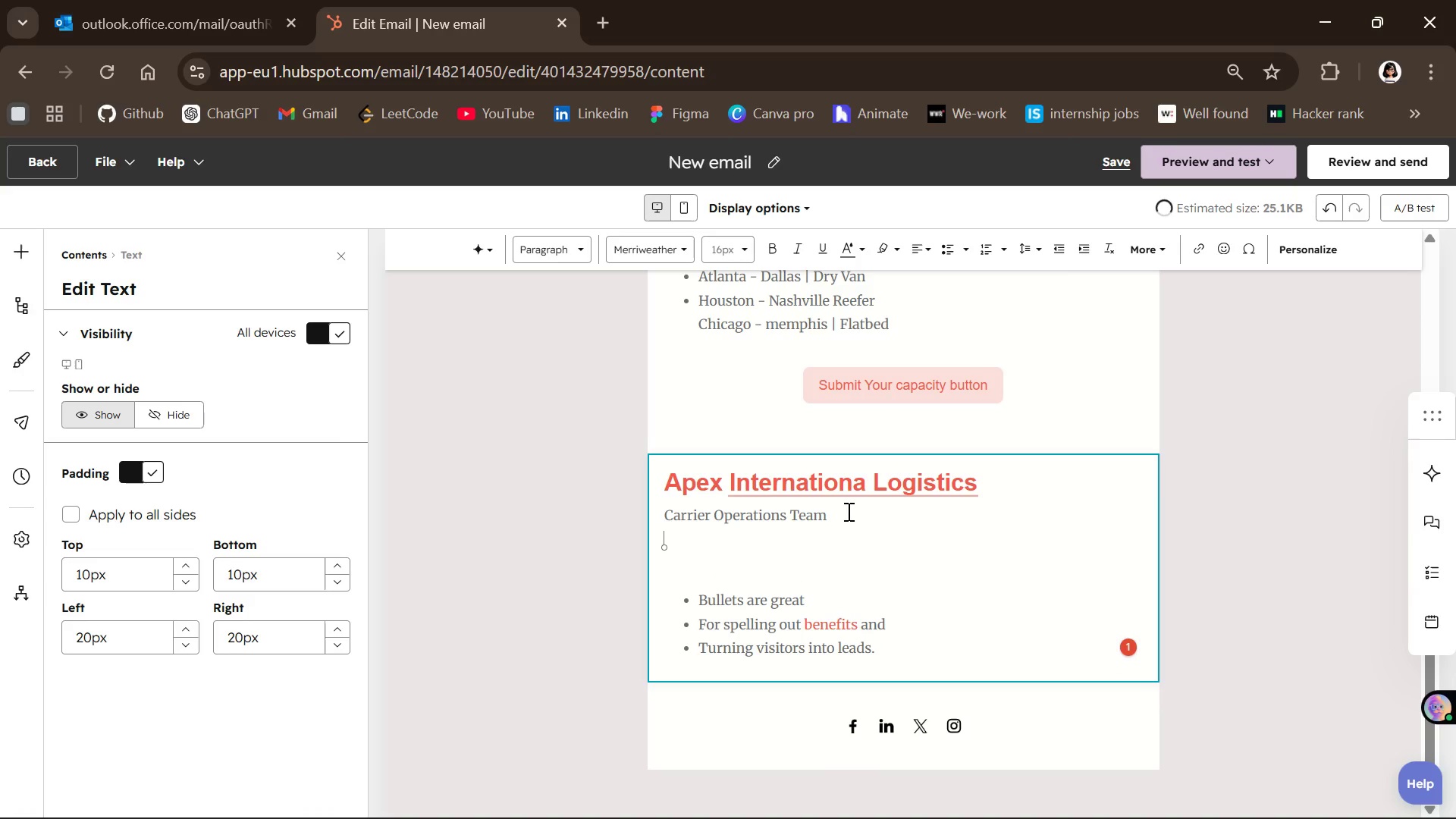 
type(For suppot)
key(Backspace)
type(rt : DISpatch @)
 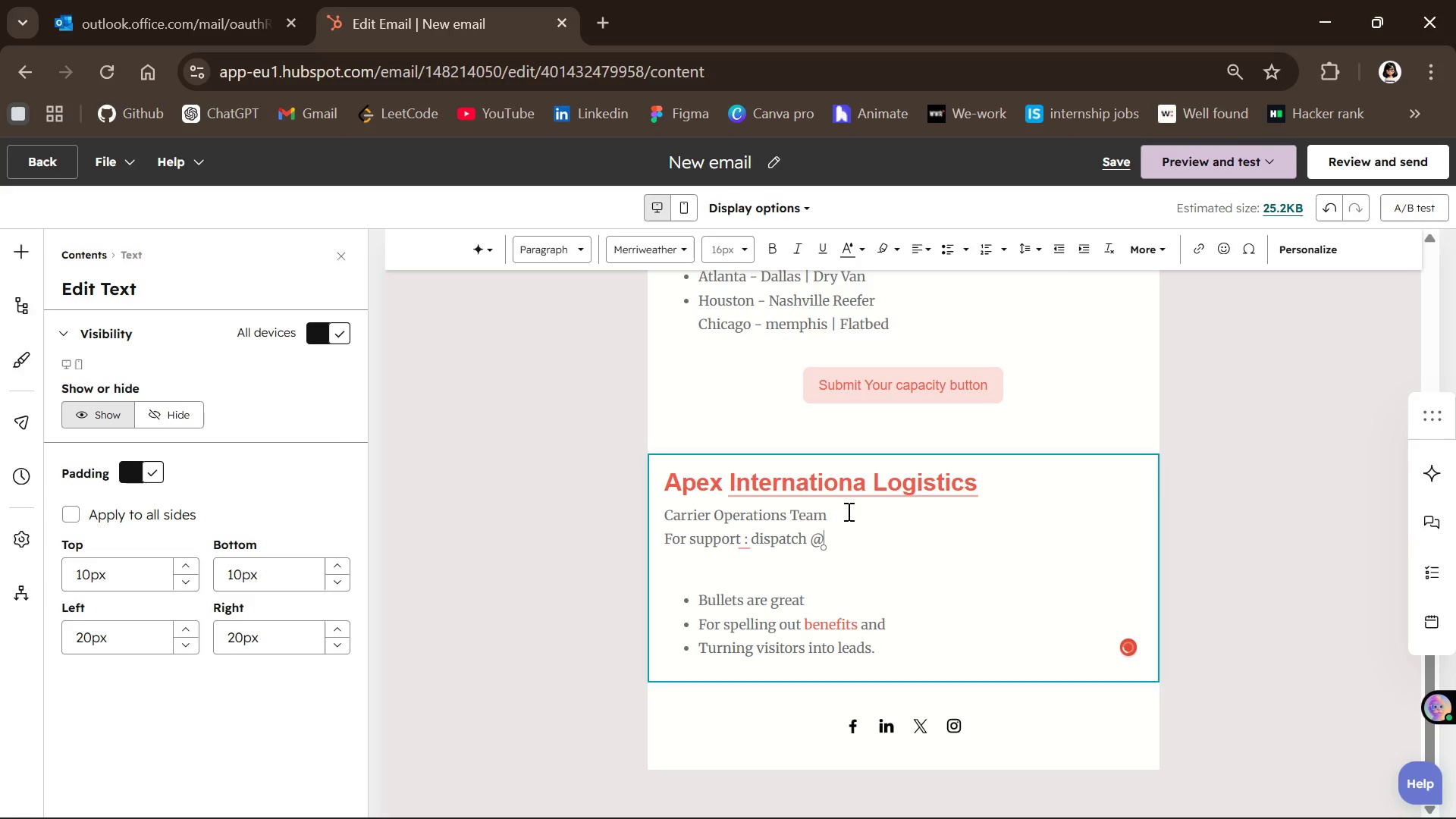 
type(apex)
 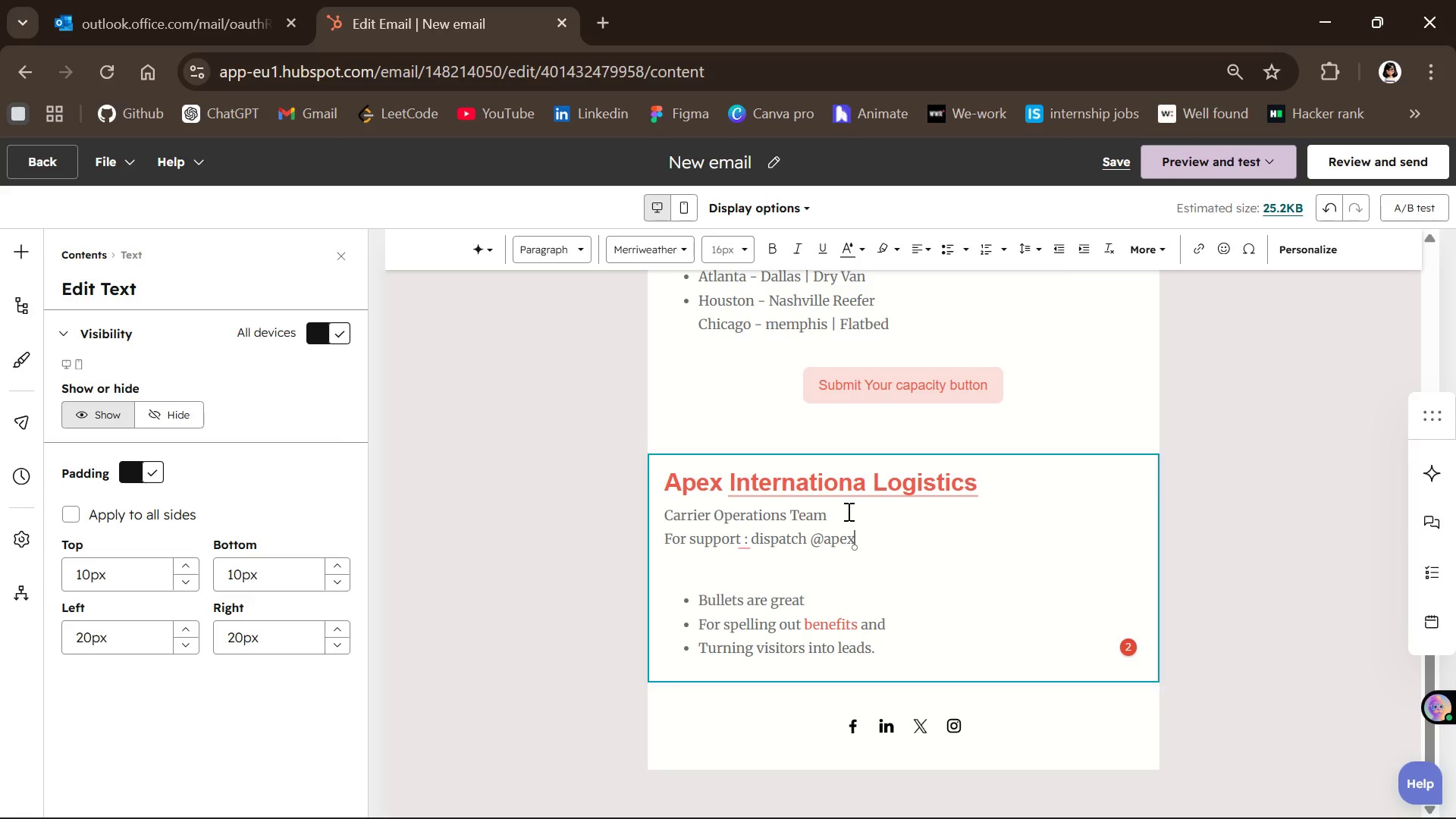 
type(logistics )
key(Backspace)
type(.com)
 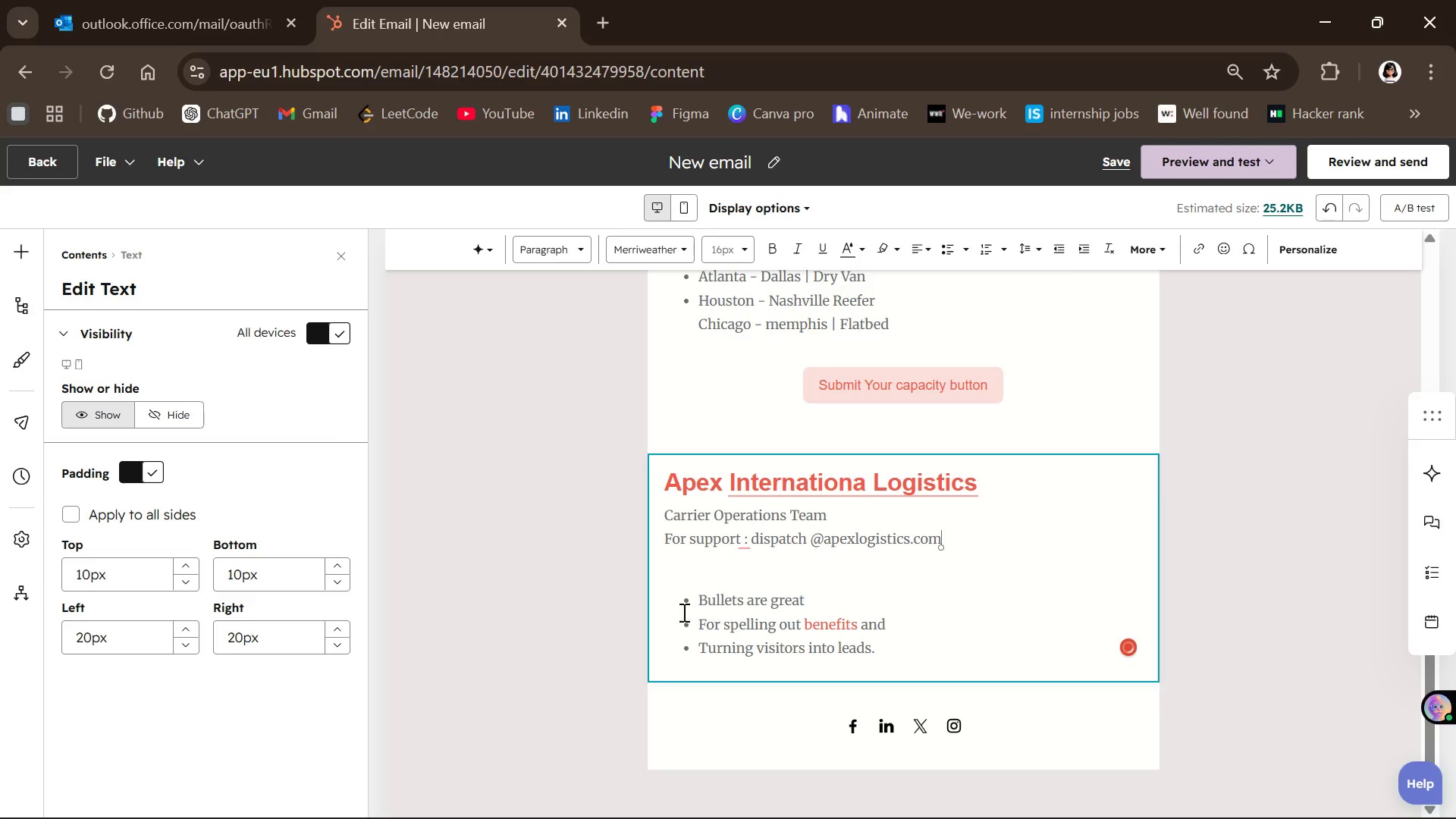 
left_click_drag(start_coordinate=[677, 597], to_coordinate=[902, 655])
 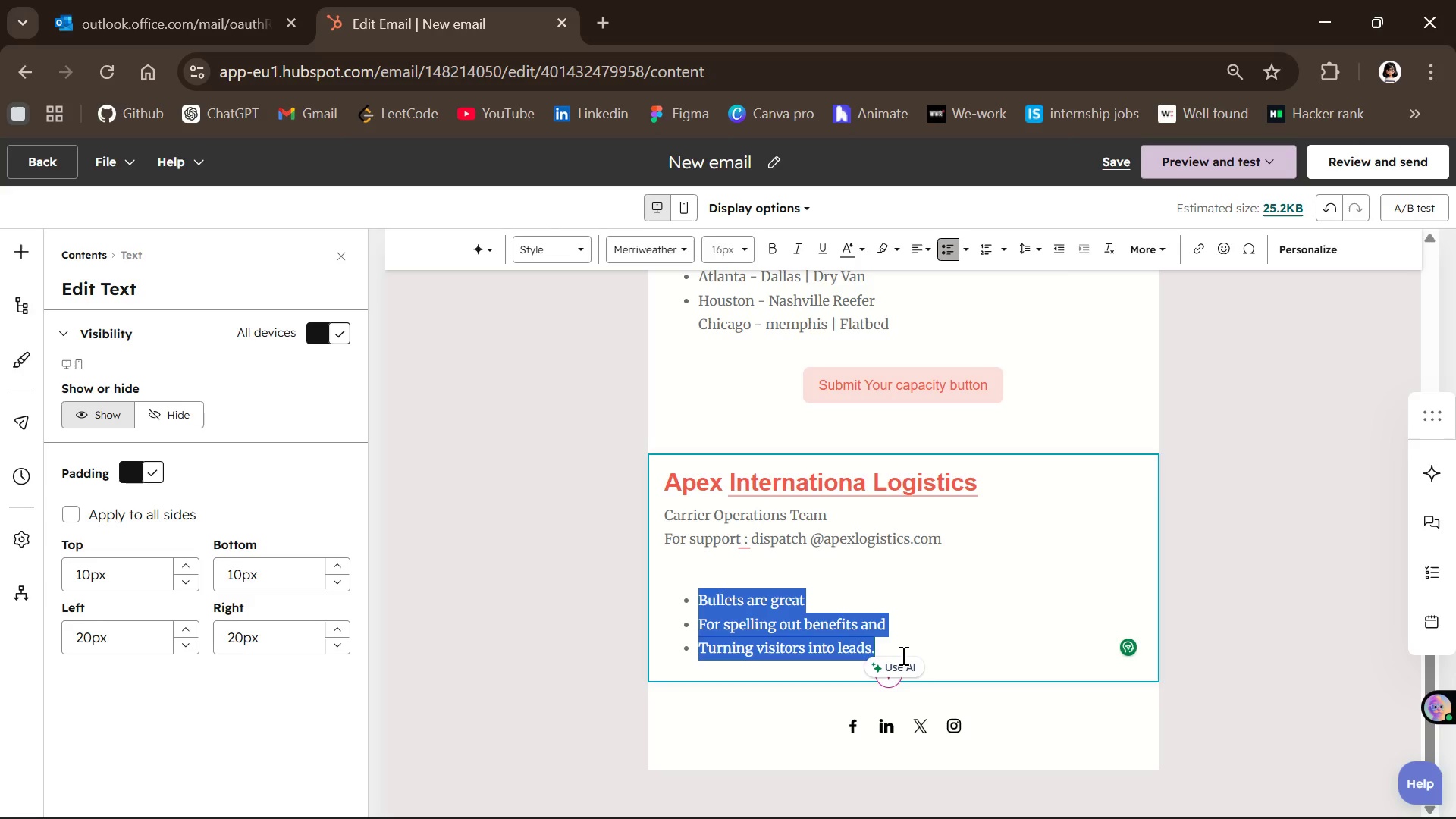 
key(Backspace)
 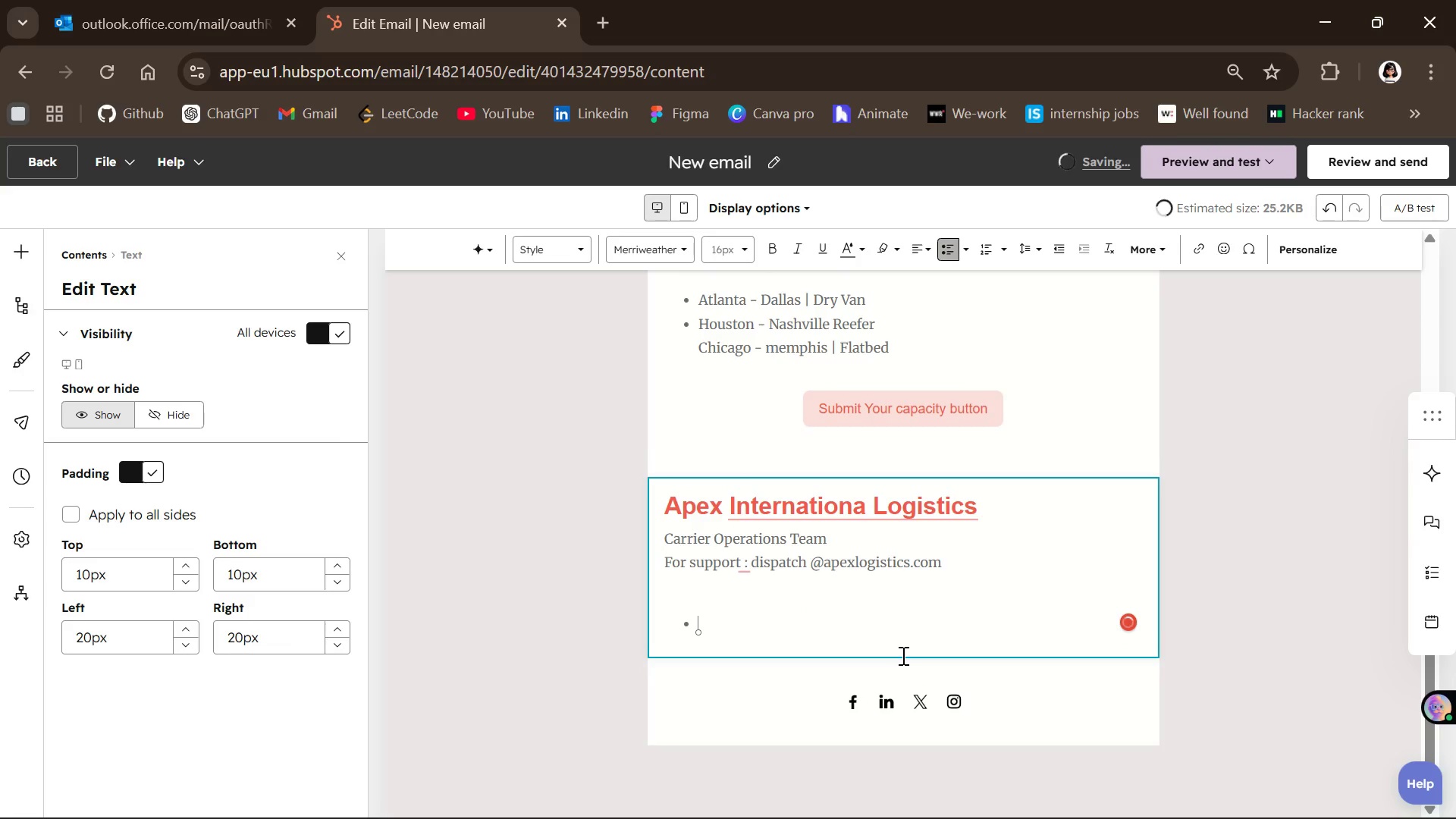 
key(Backspace)
 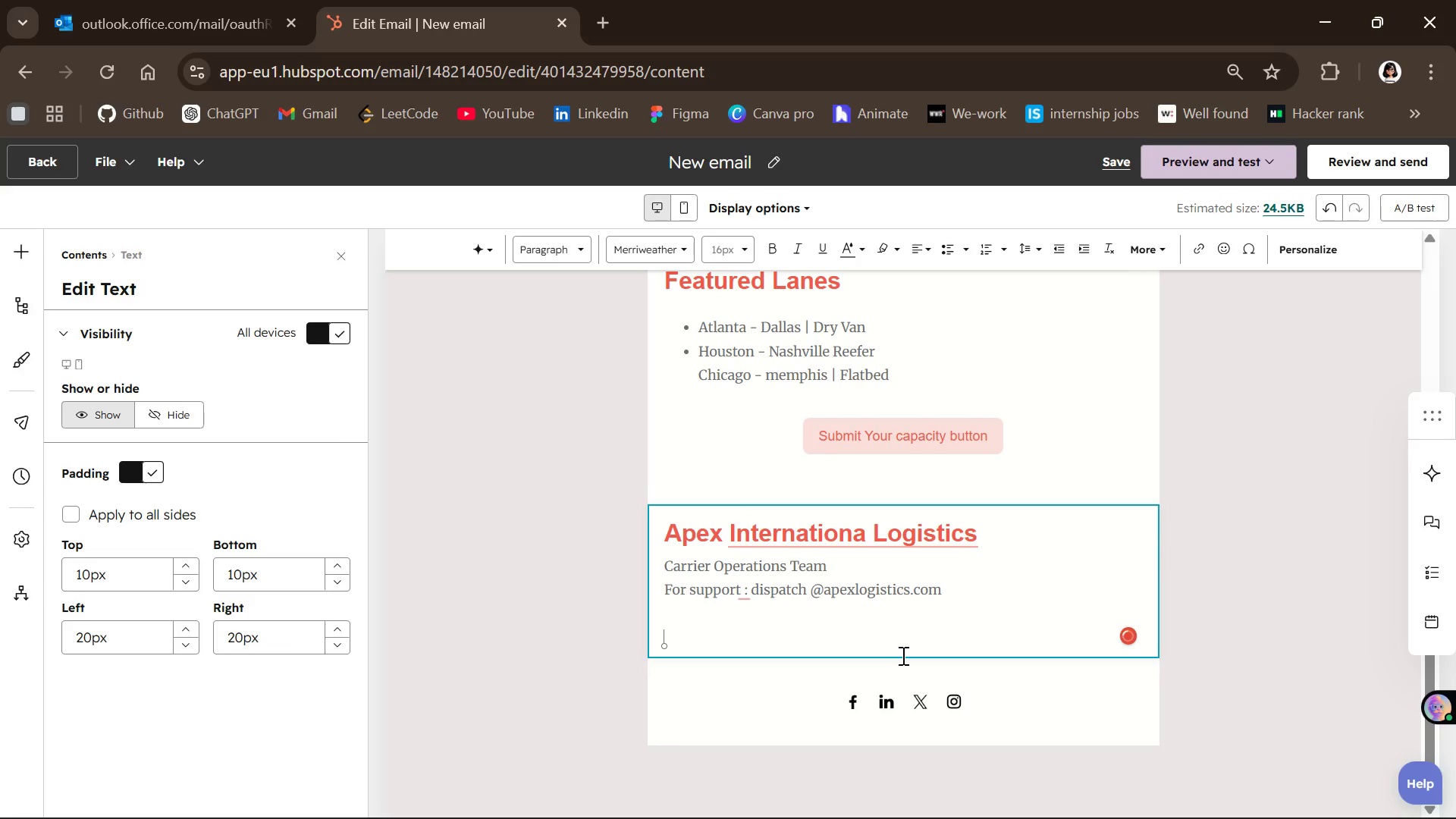 
key(Backspace)
 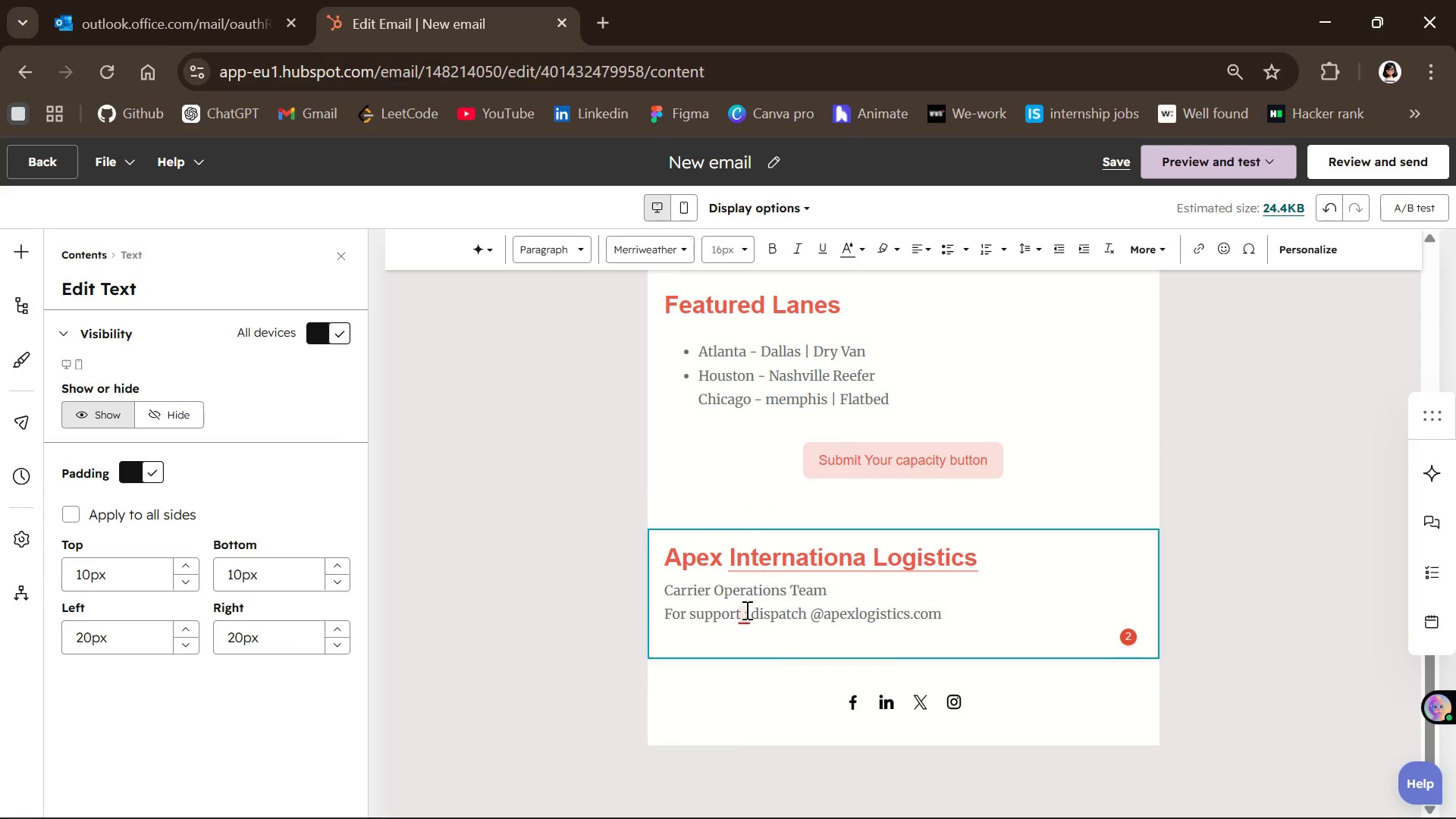 
left_click([748, 647])
 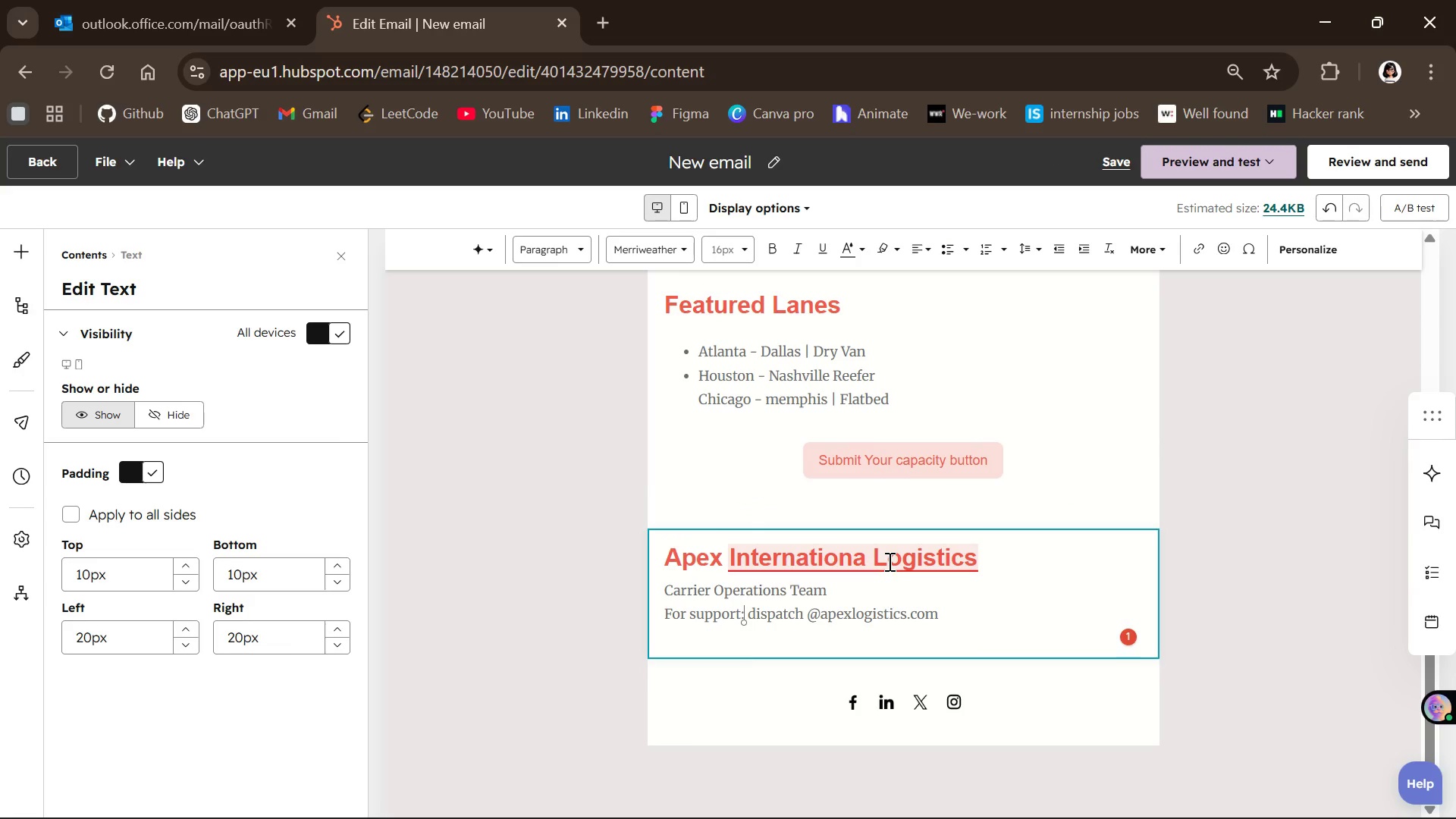 
left_click([818, 617])
 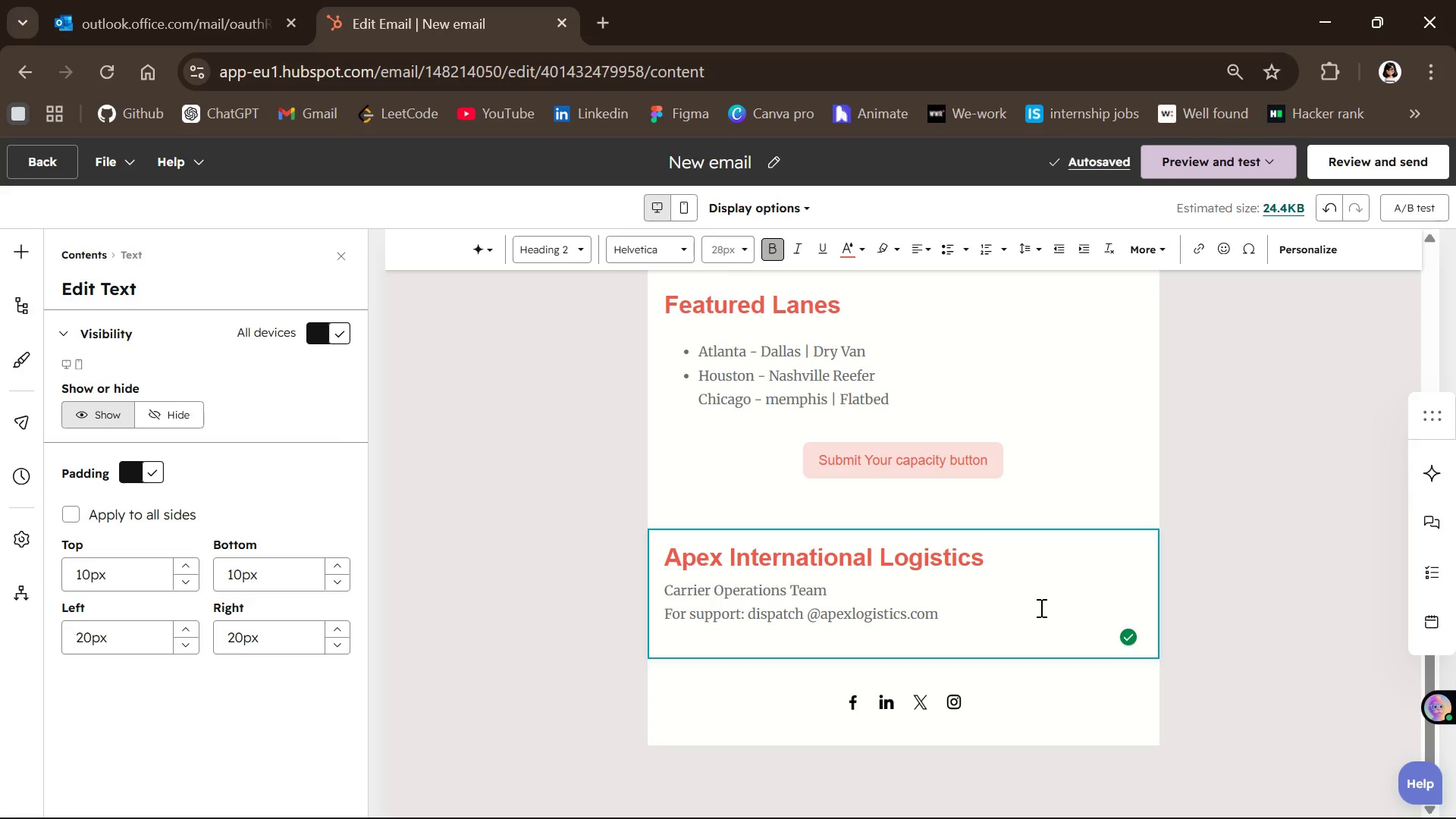 
wait(9.62)
 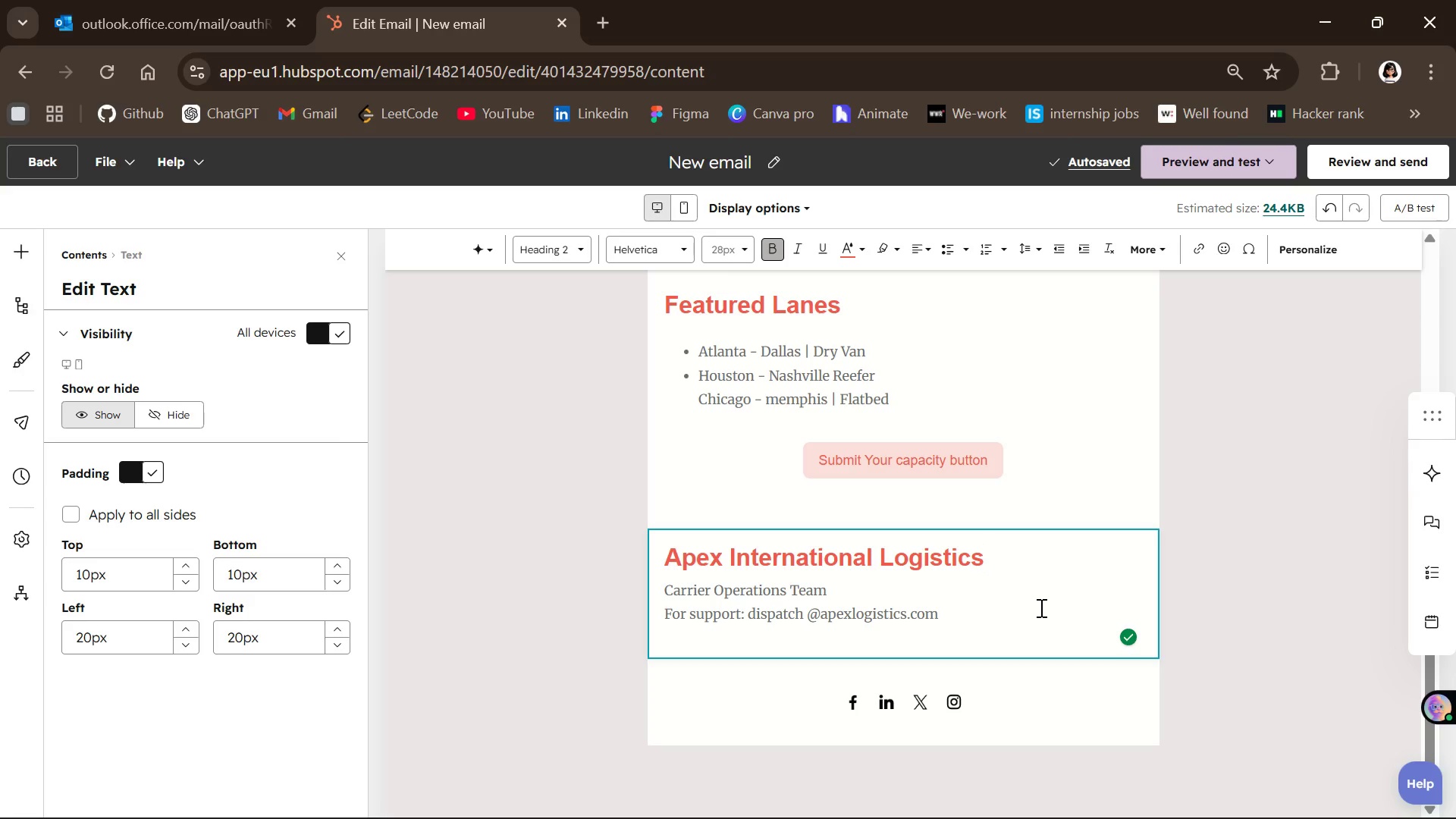 
left_click([688, 201])
 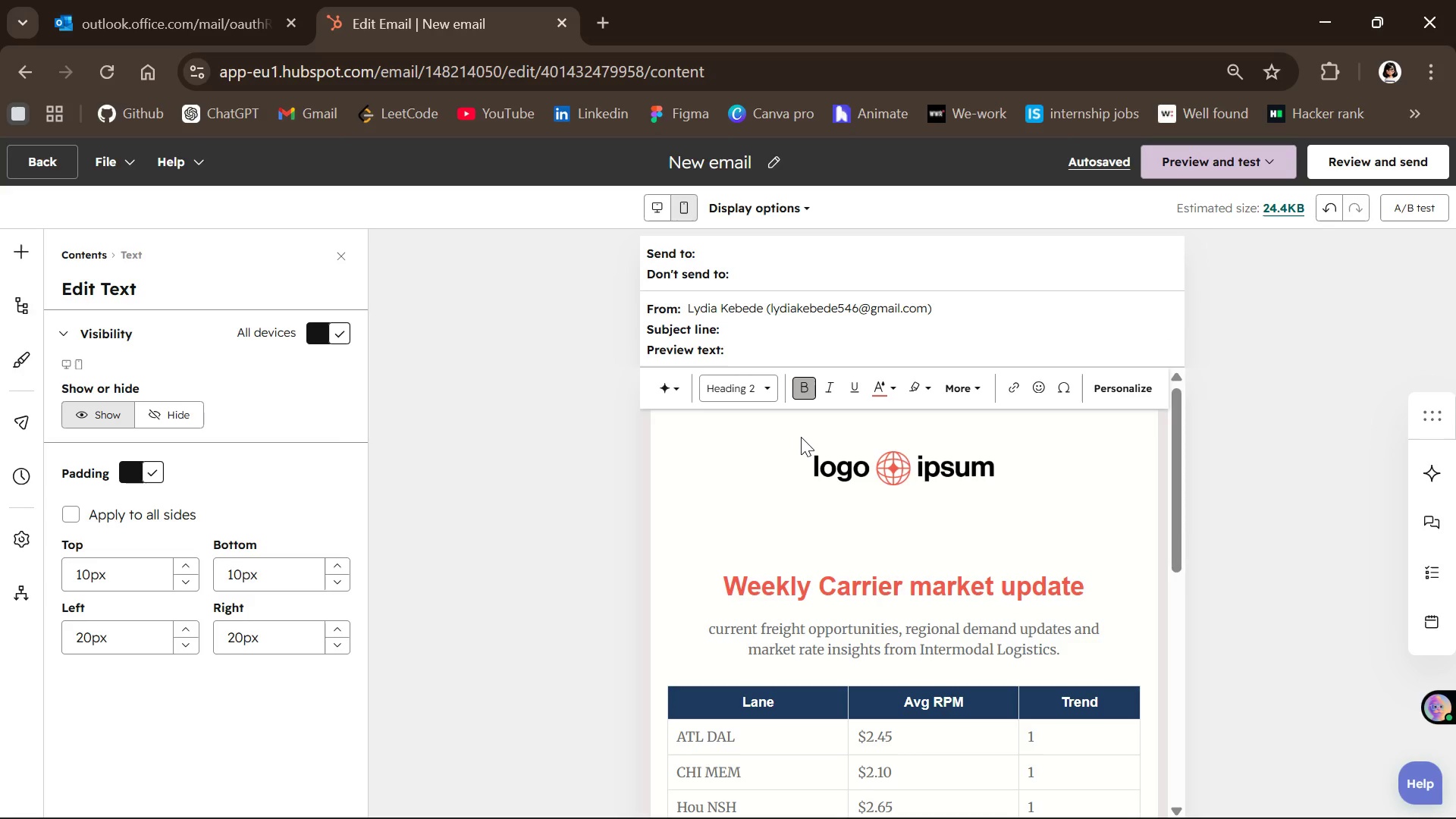 
left_click([850, 493])
 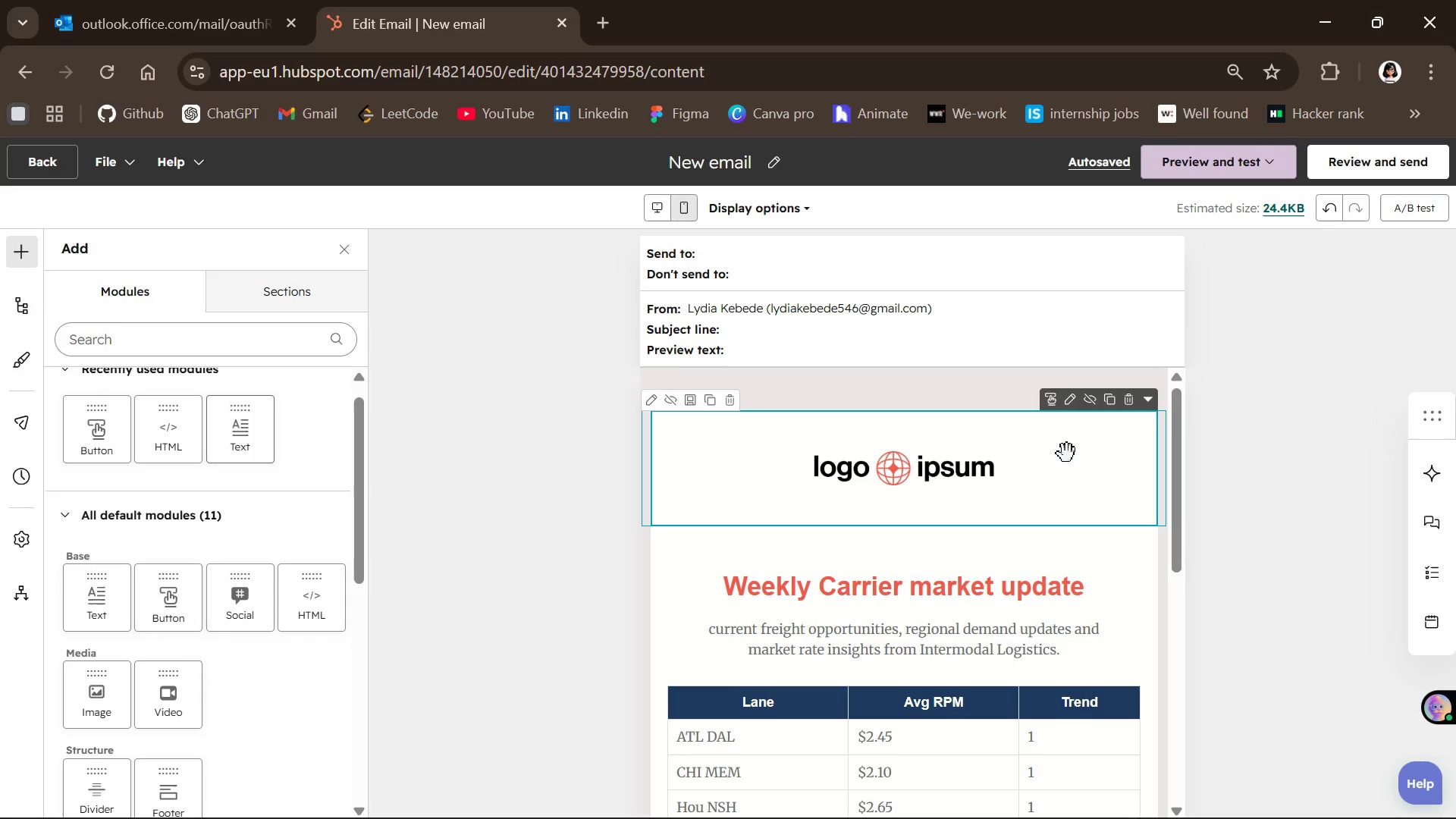 
left_click([1132, 410])
 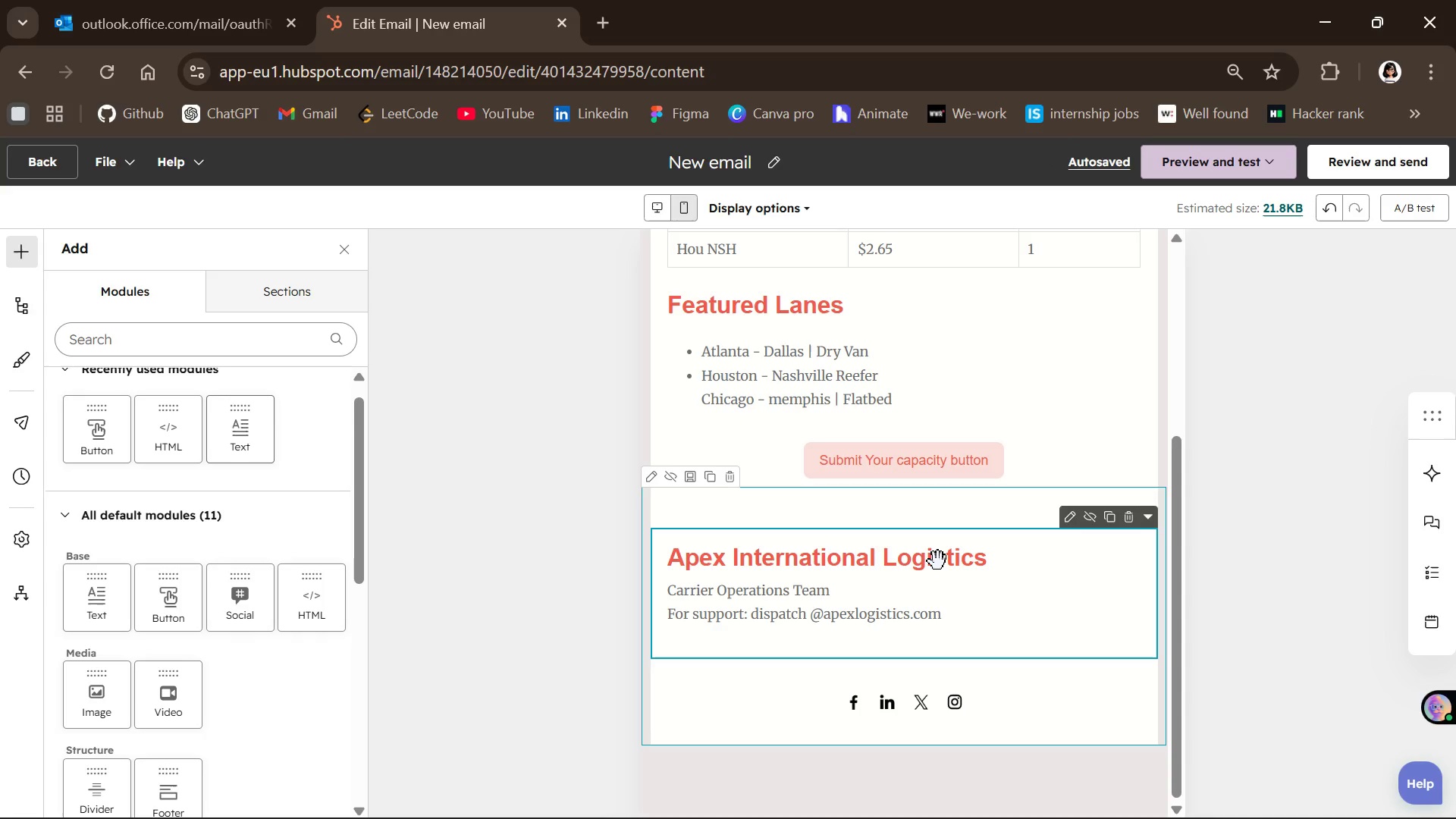 
wait(28.39)
 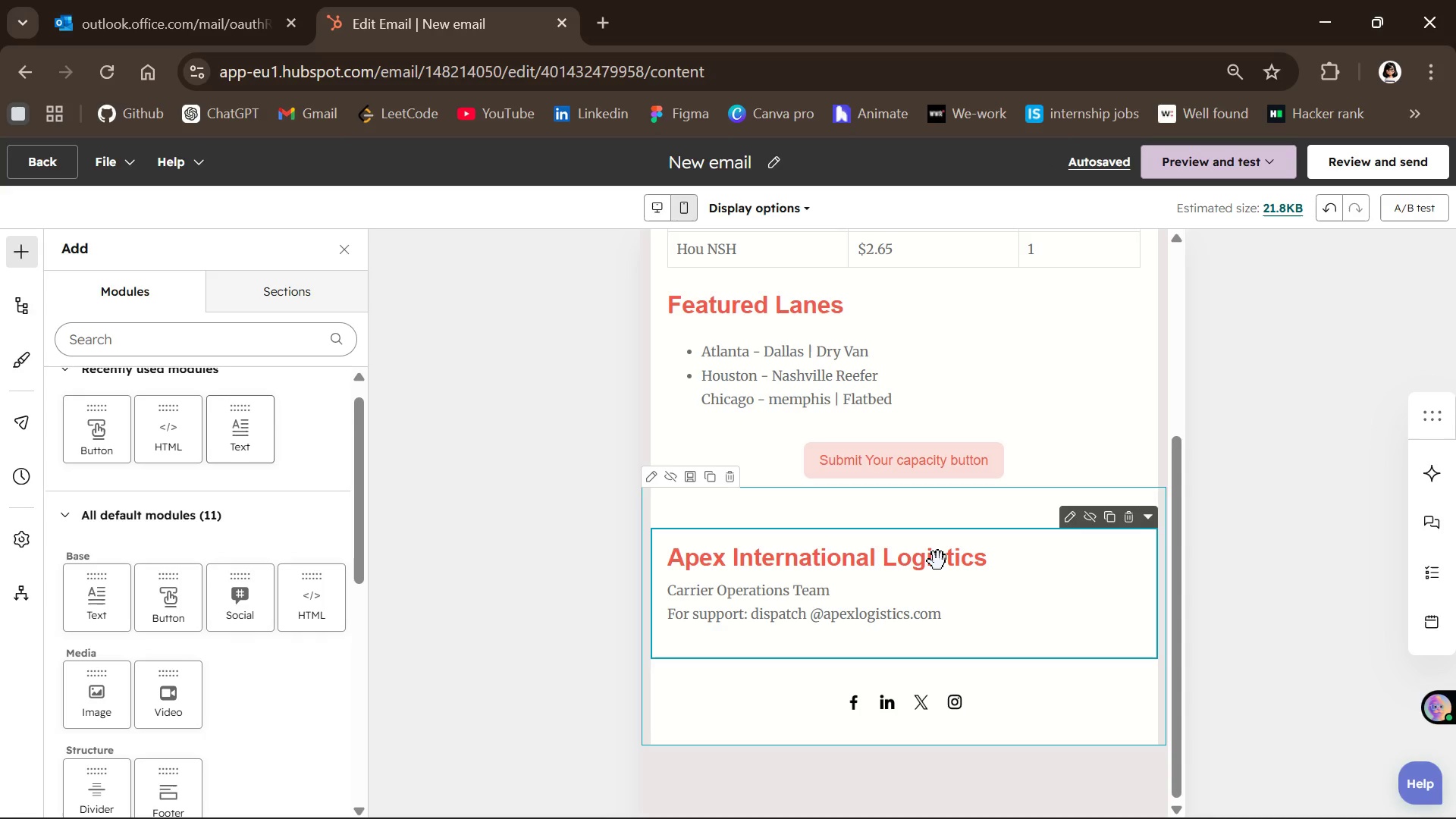 
left_click([780, 163])
 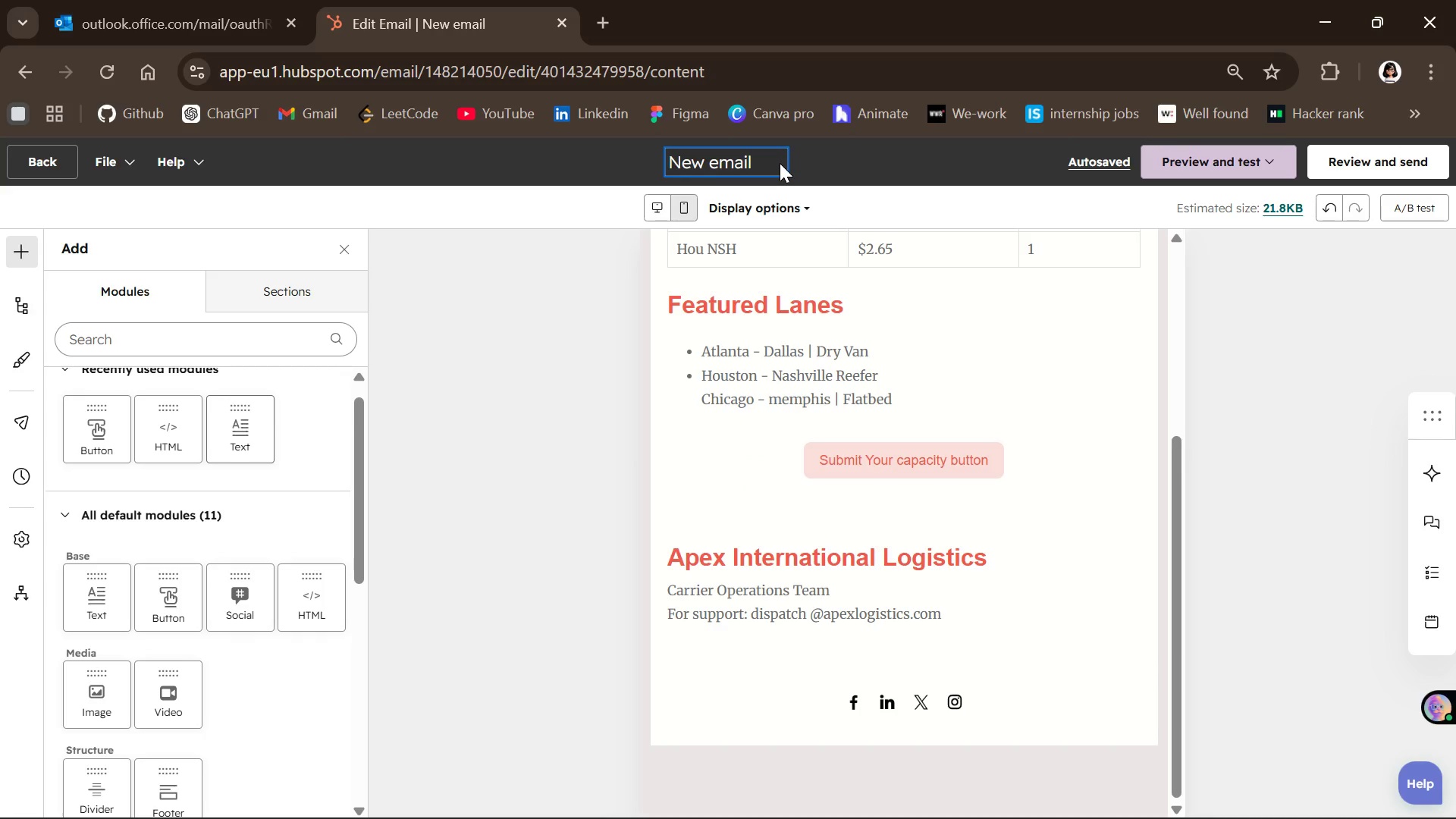 
key(Backspace)
key(Backspace)
key(Backspace)
key(Backspace)
type(Apex Carrier markey)
key(Backspace)
type(t update)
 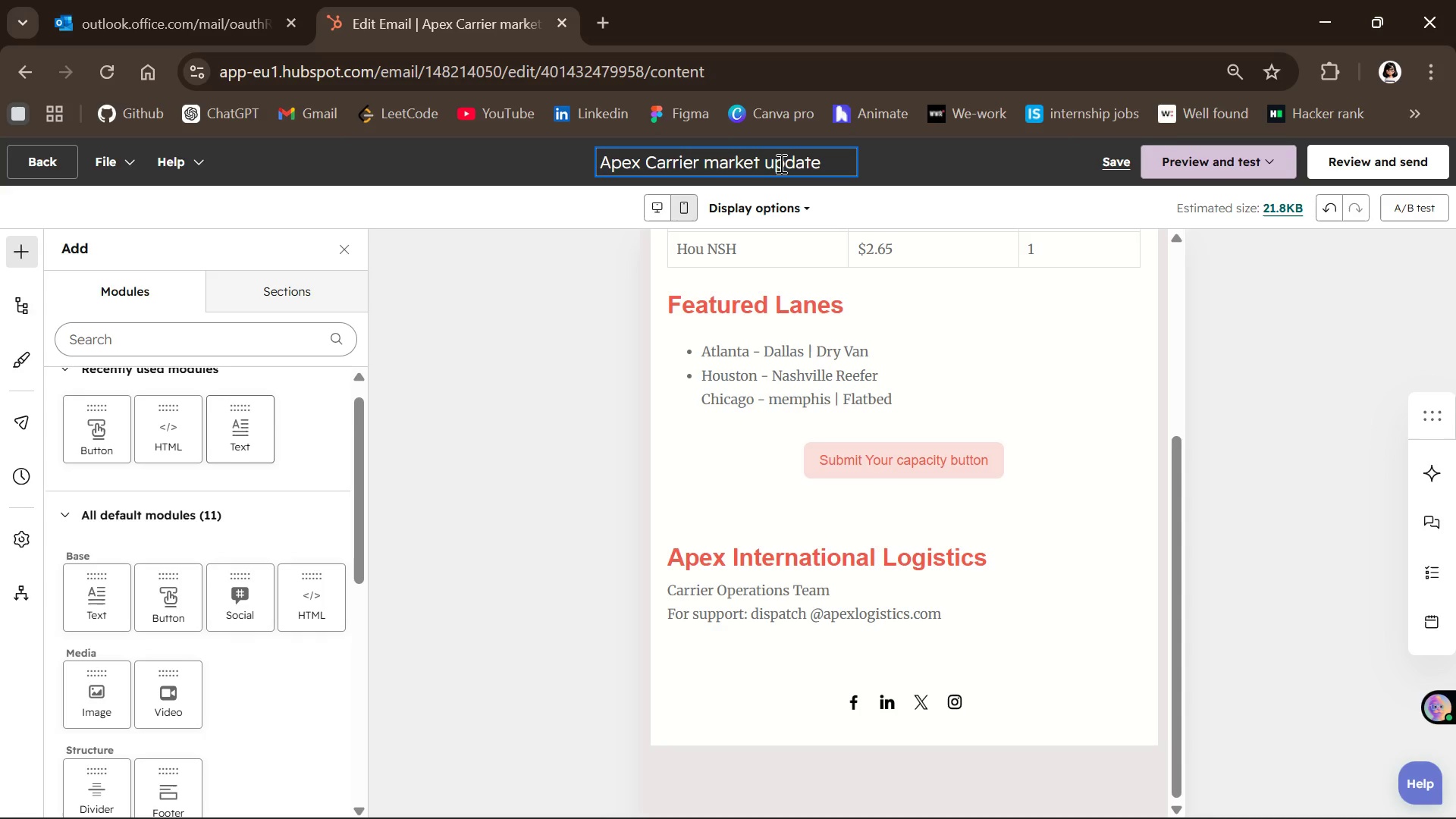 
wait(40.64)
 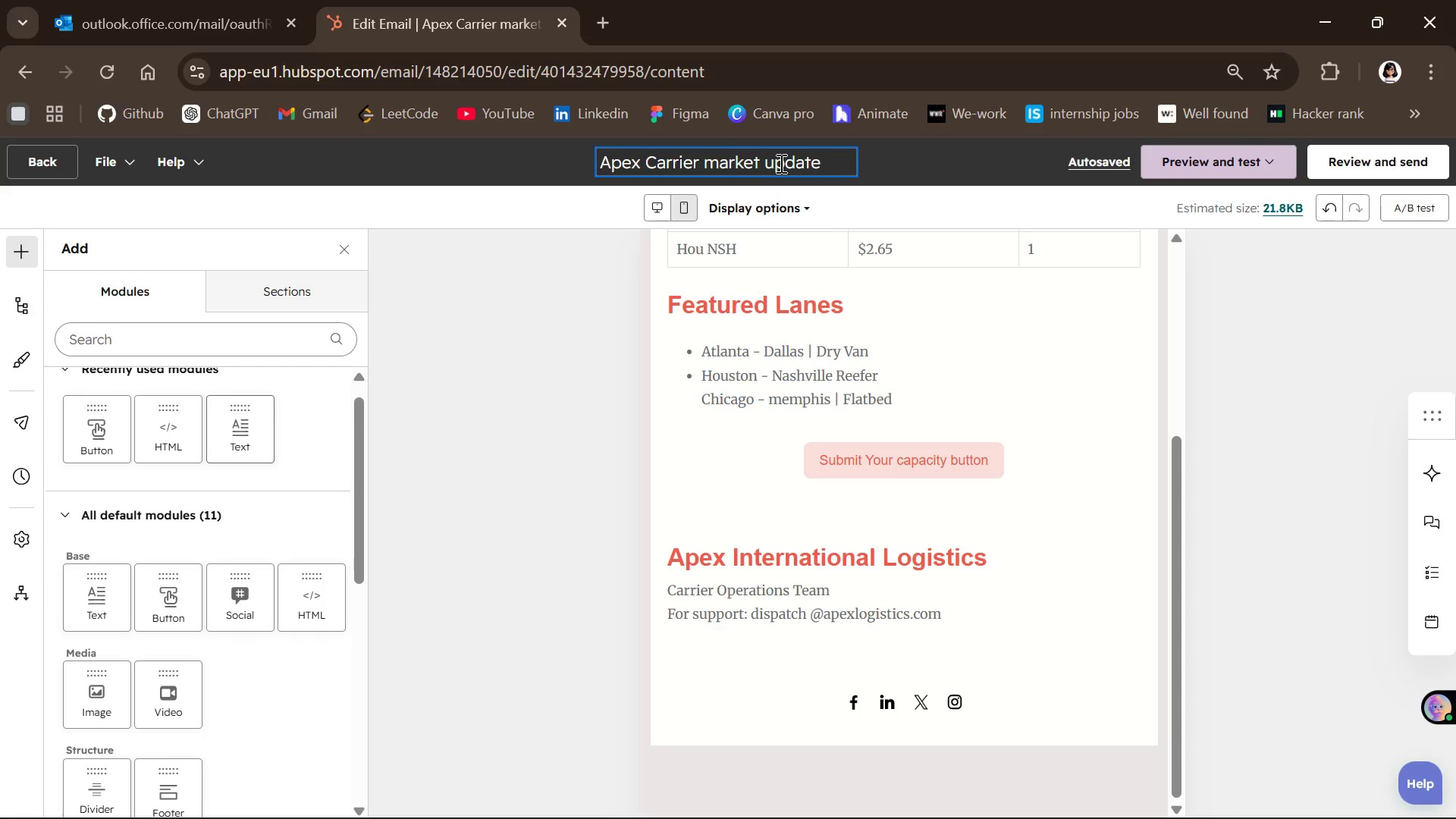 
type( Template)
 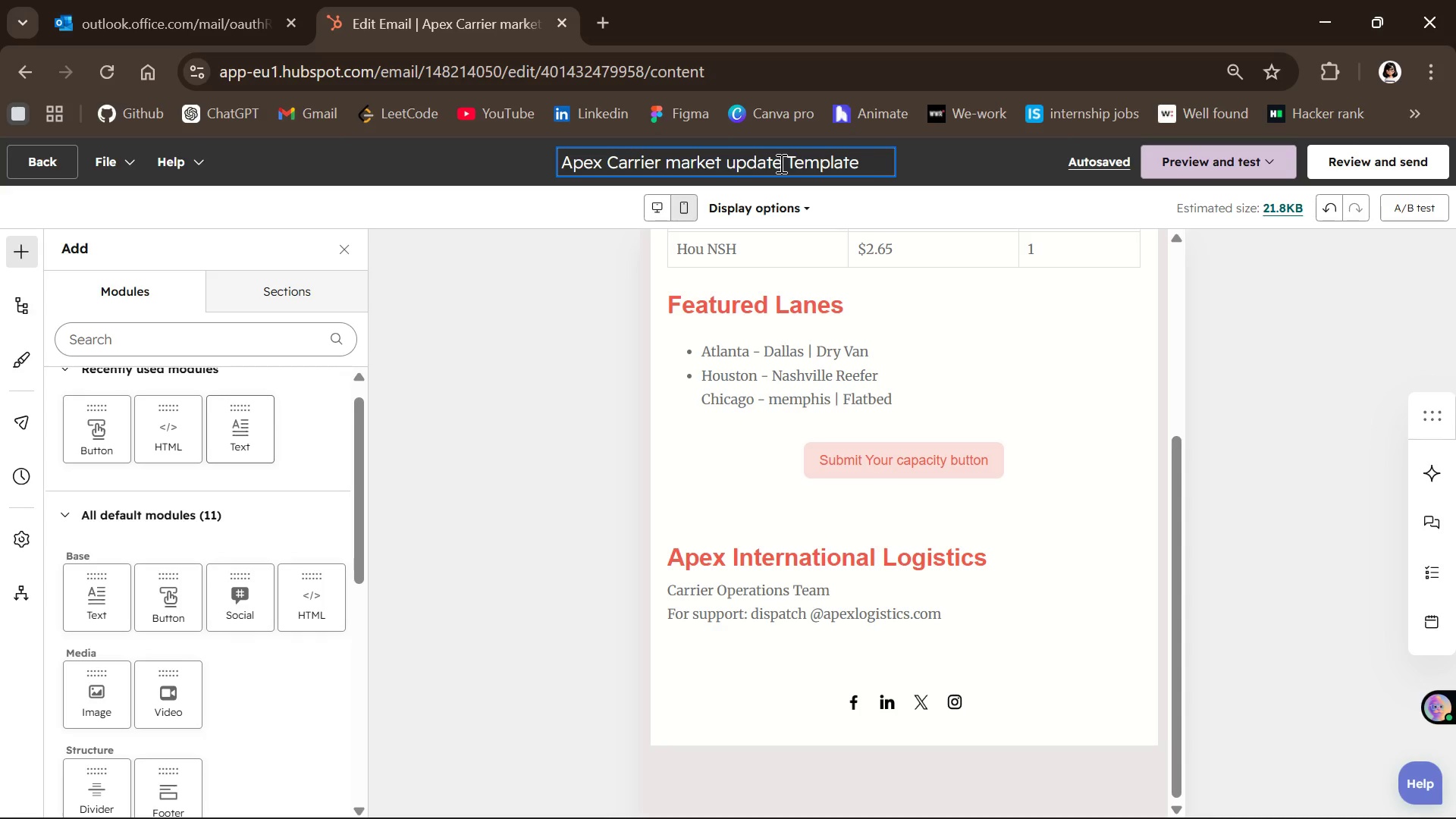 
wait(20.73)
 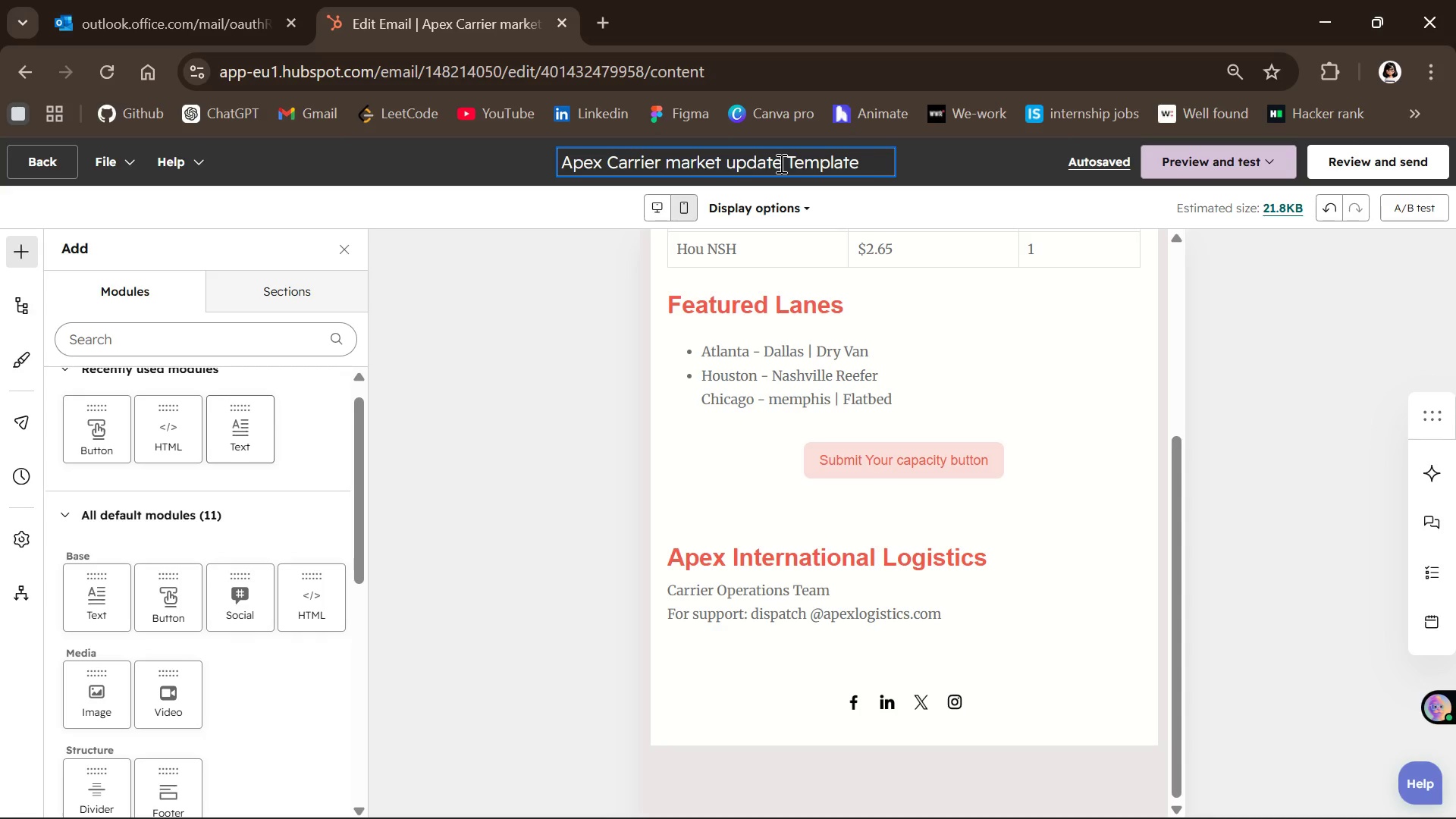 
left_click([1091, 159])
 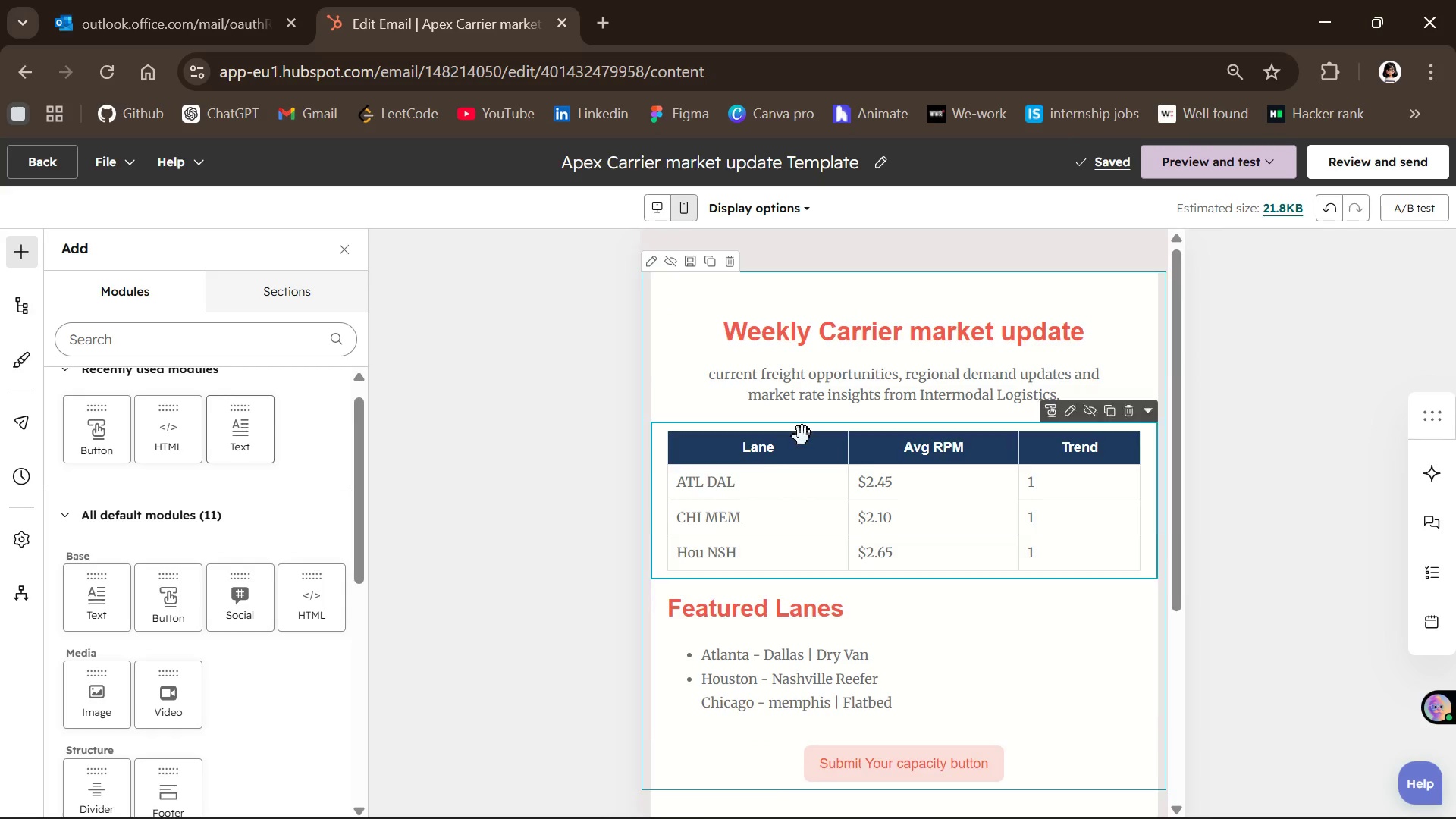 
wait(7.41)
 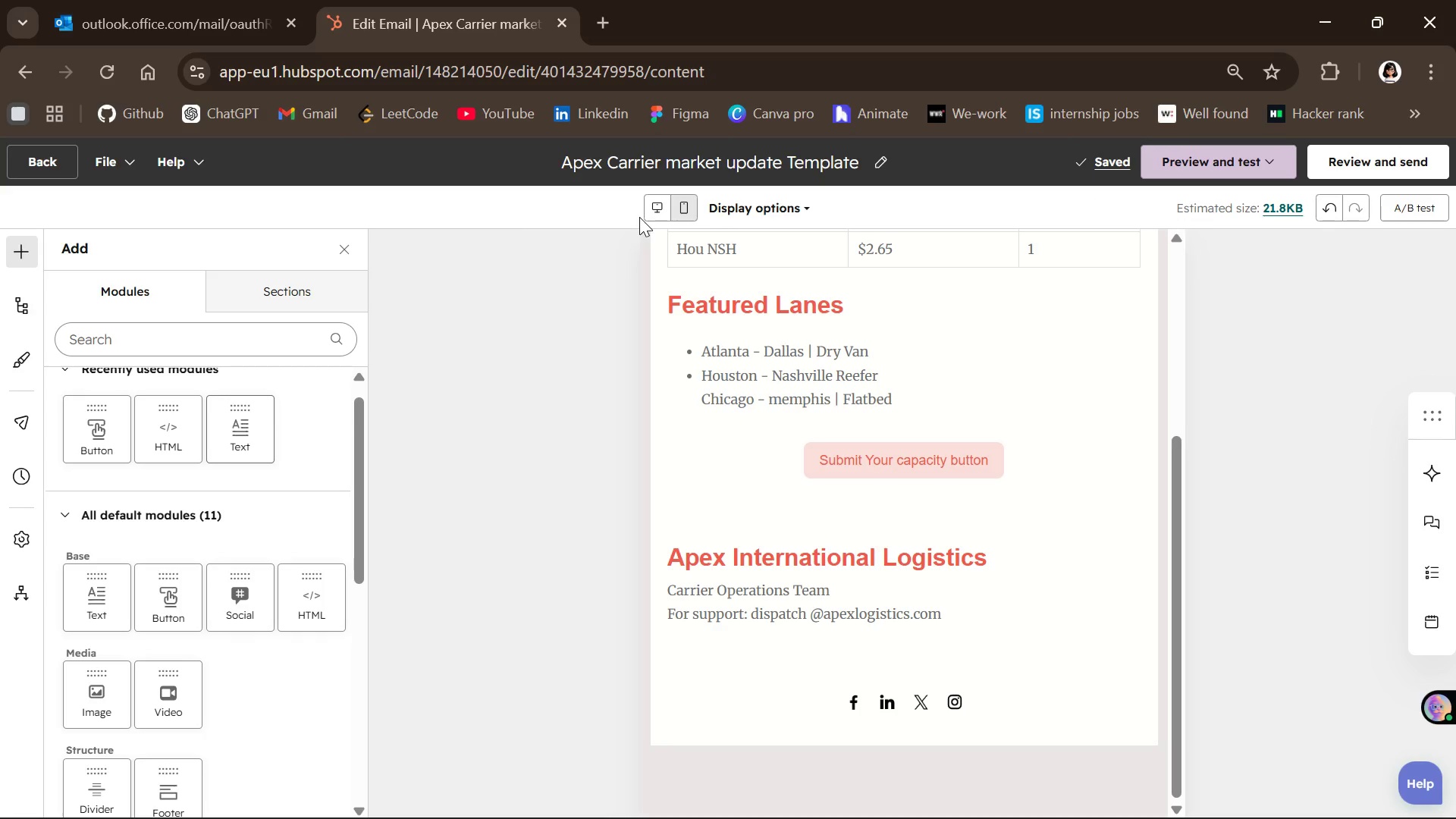 
left_click([824, 341])
 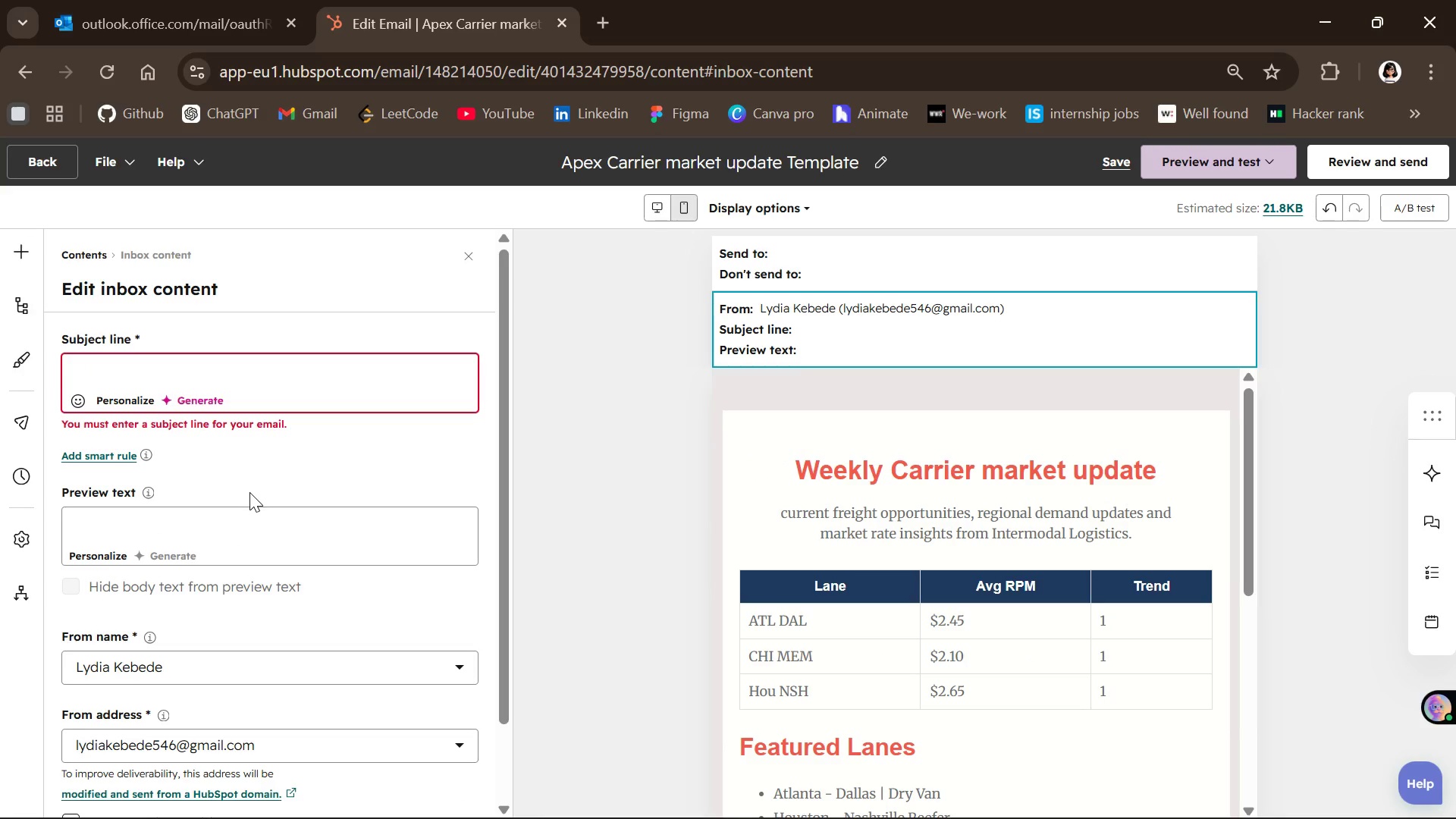 
wait(34.03)
 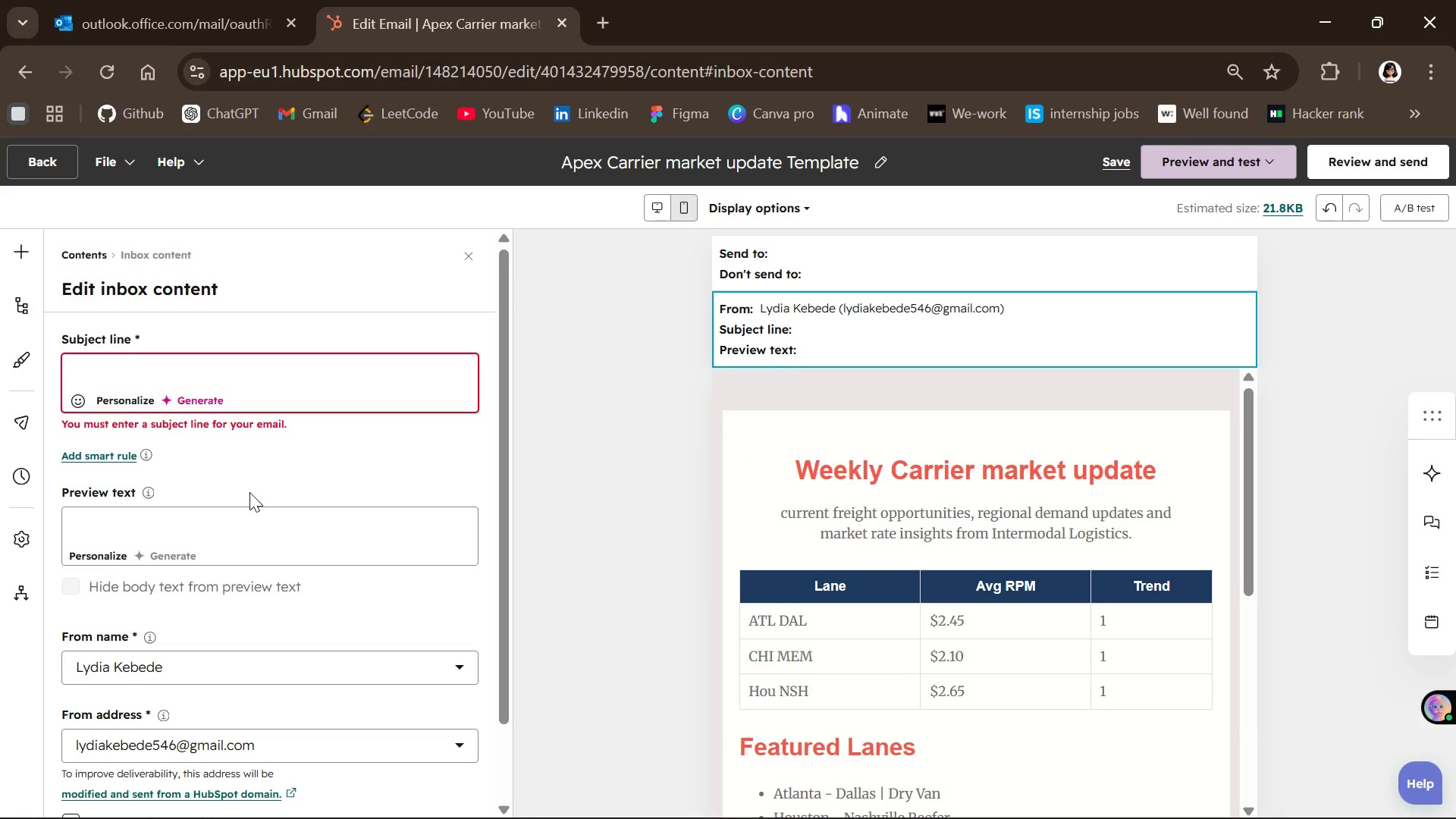 
left_click([138, 359])
 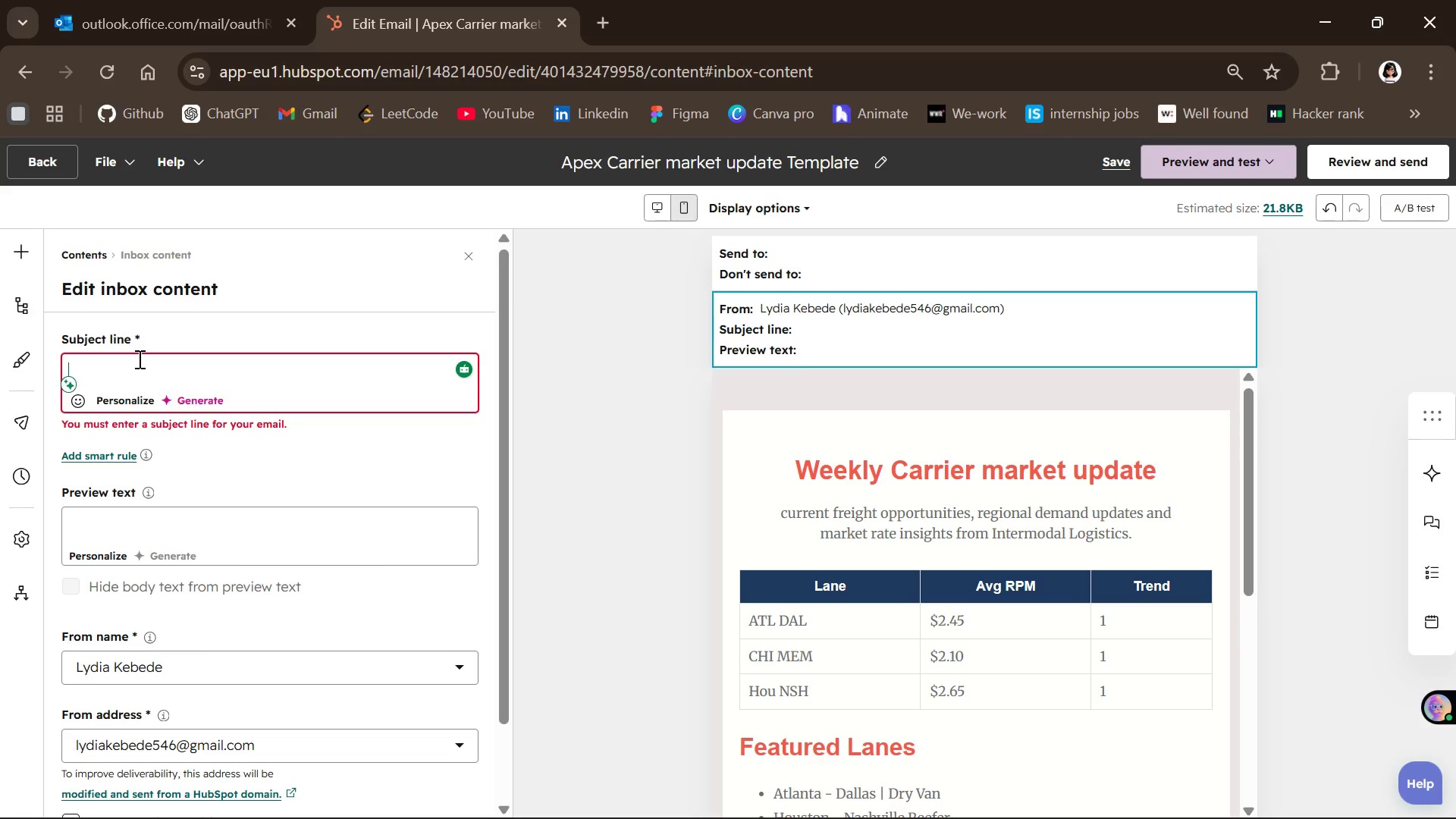 
type(Weeklt)
key(Backspace)
type(y carrier market update)
 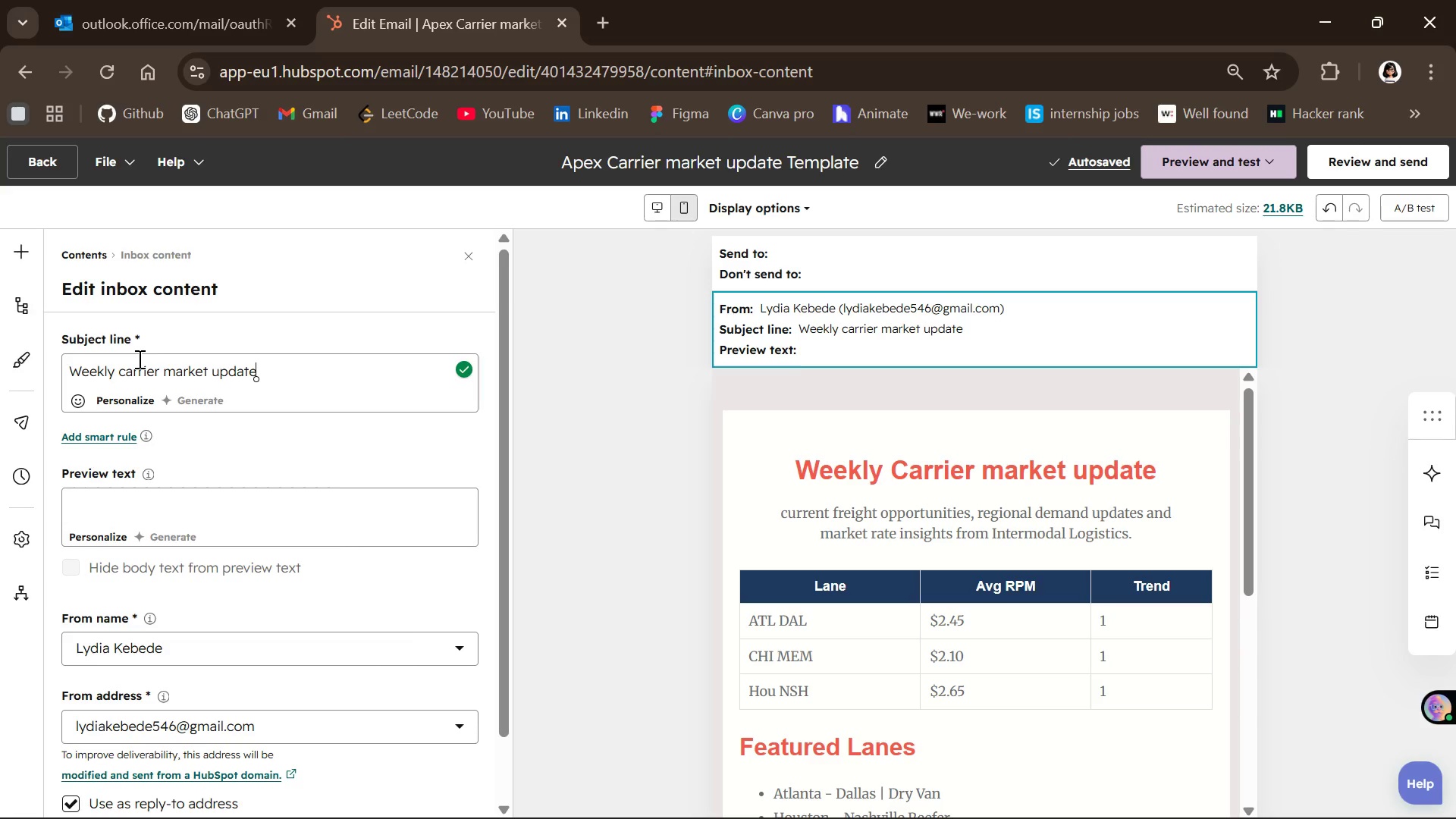 
wait(5.06)
 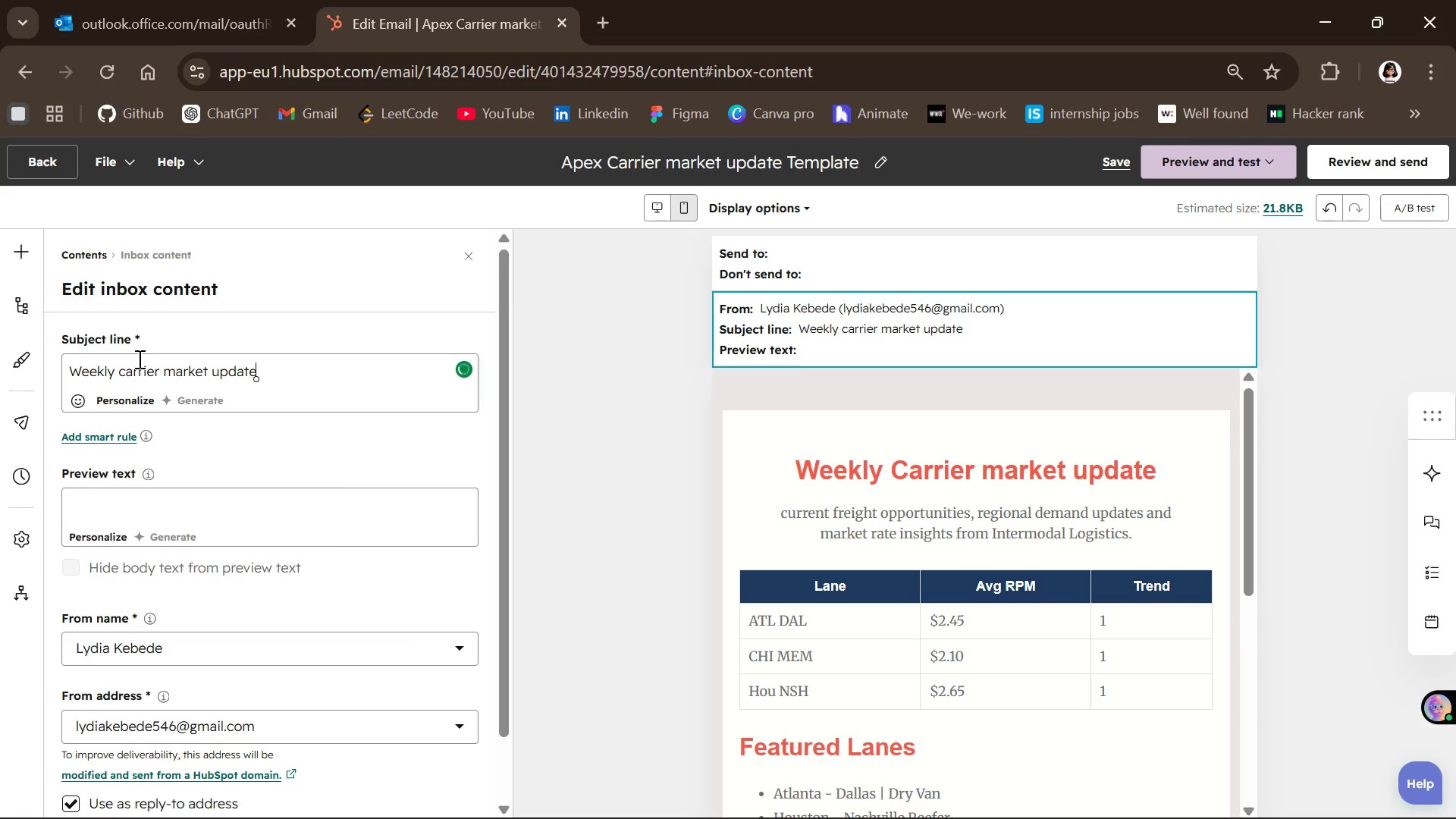 
type( and )
 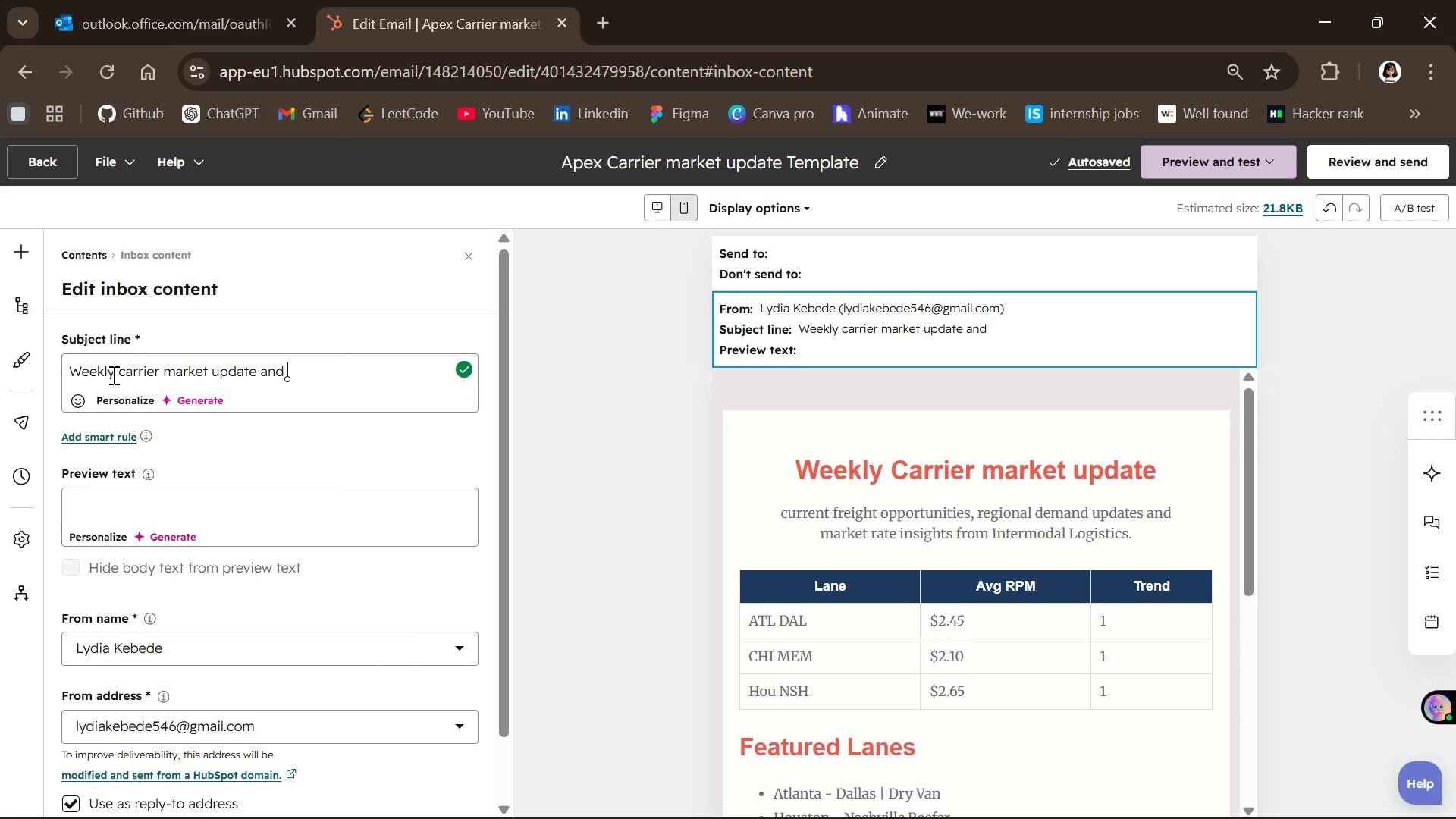 
wait(6.47)
 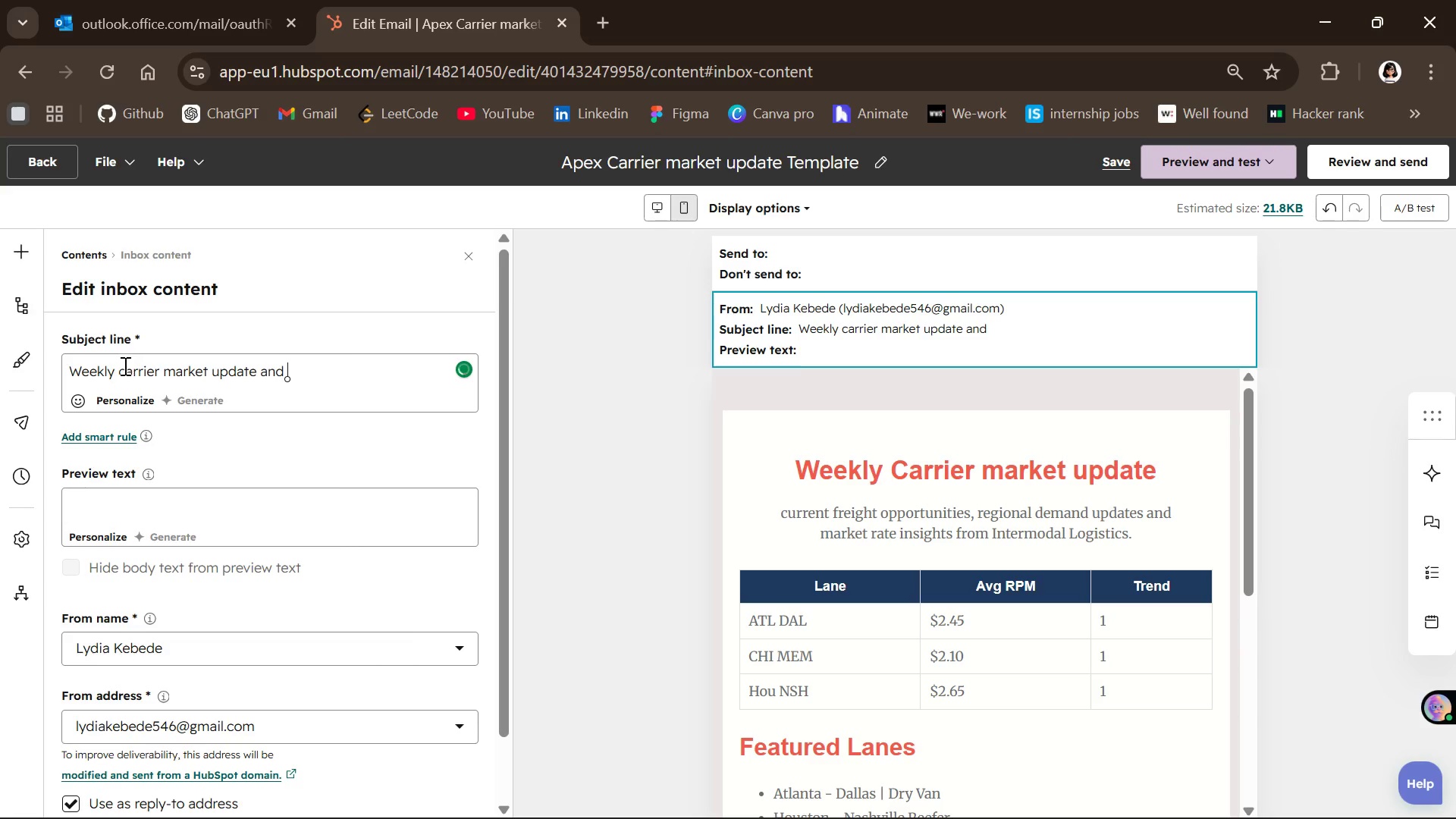 
type(new lanr)
key(Backspace)
type(es)
 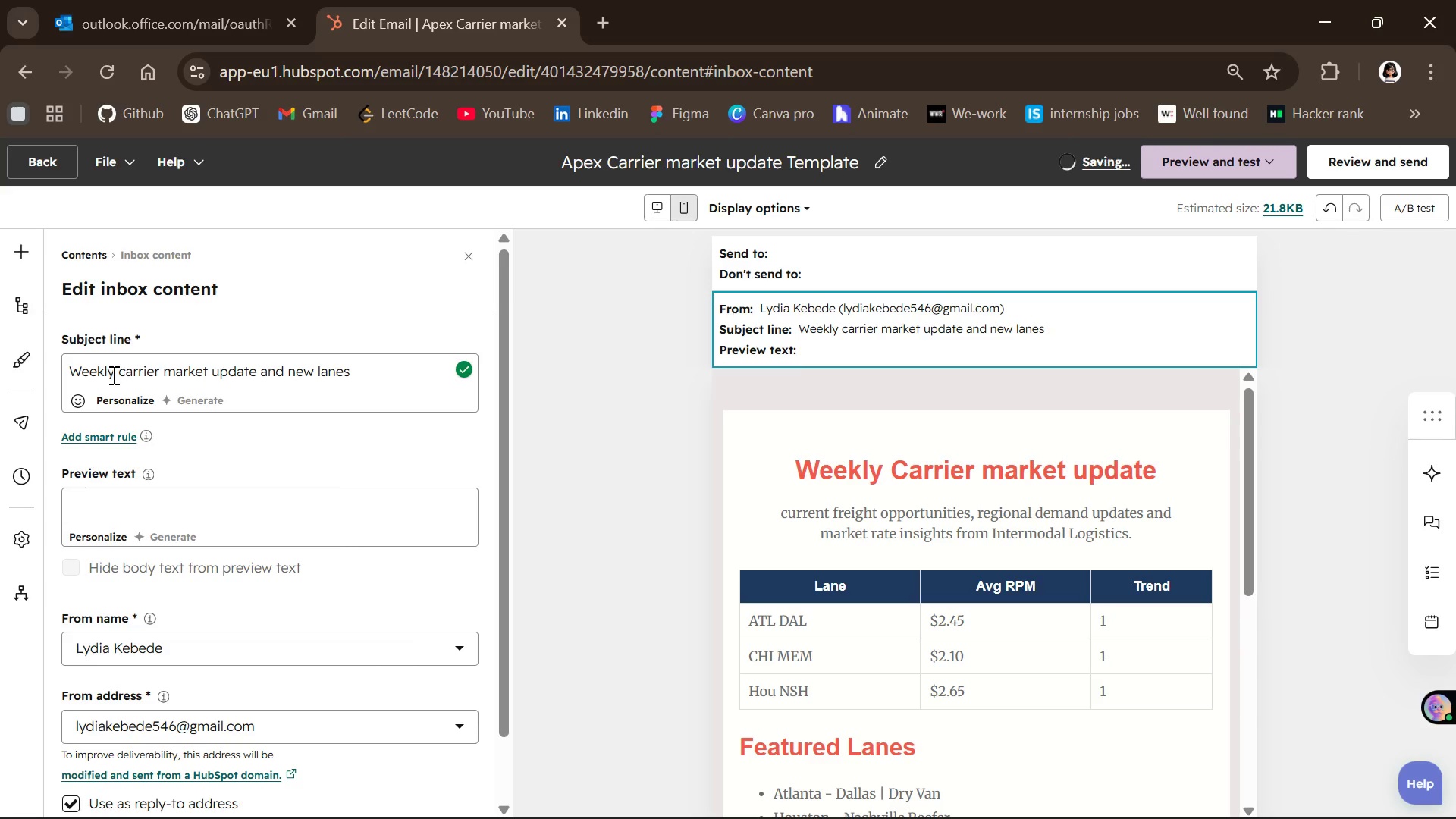 
type( )
key(Backspace)
key(Backspace)
key(Backspace)
key(Backspace)
type(, new lanes )
 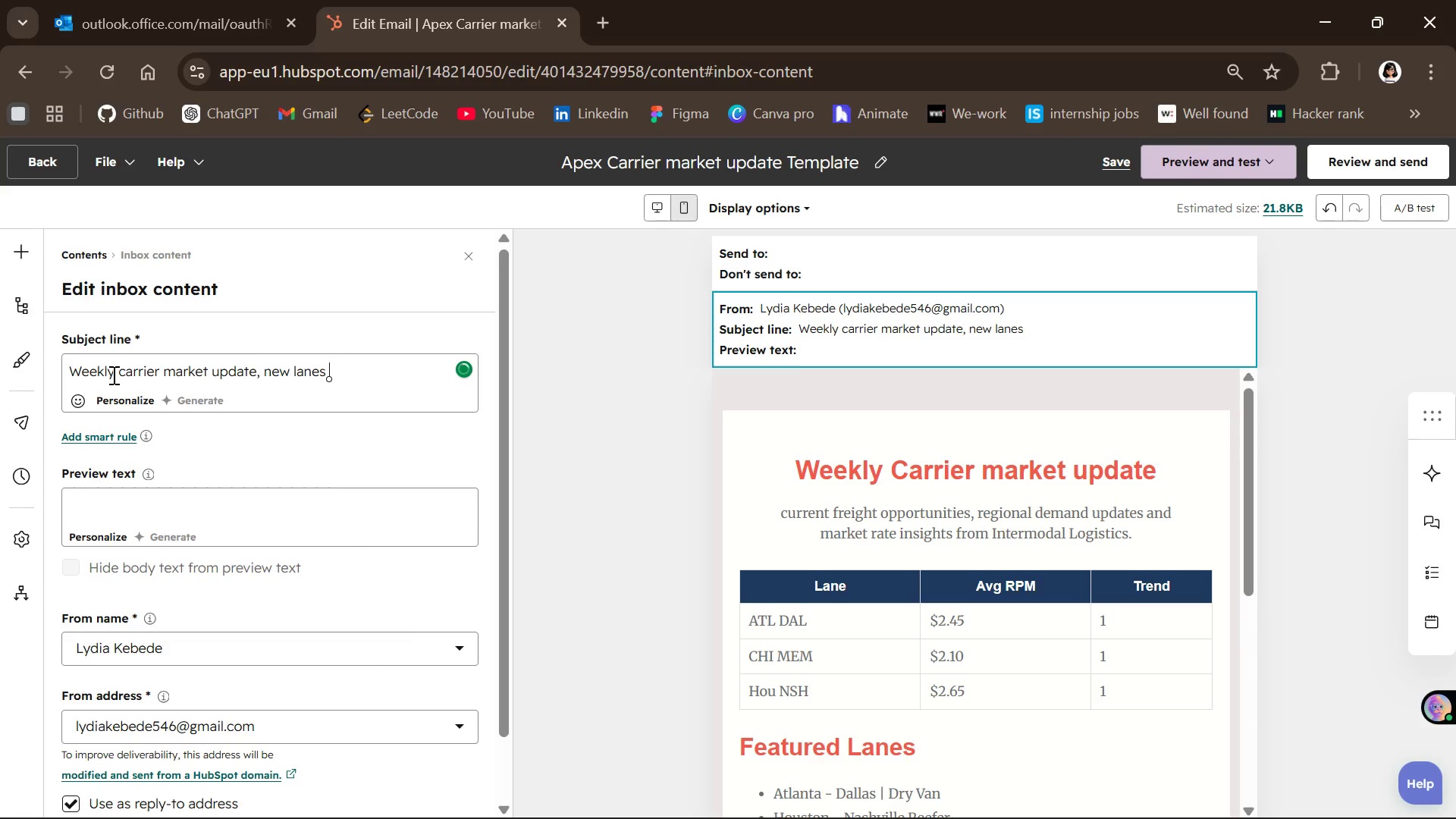 
hold_key(key=ShiftLeft, duration=1.69)